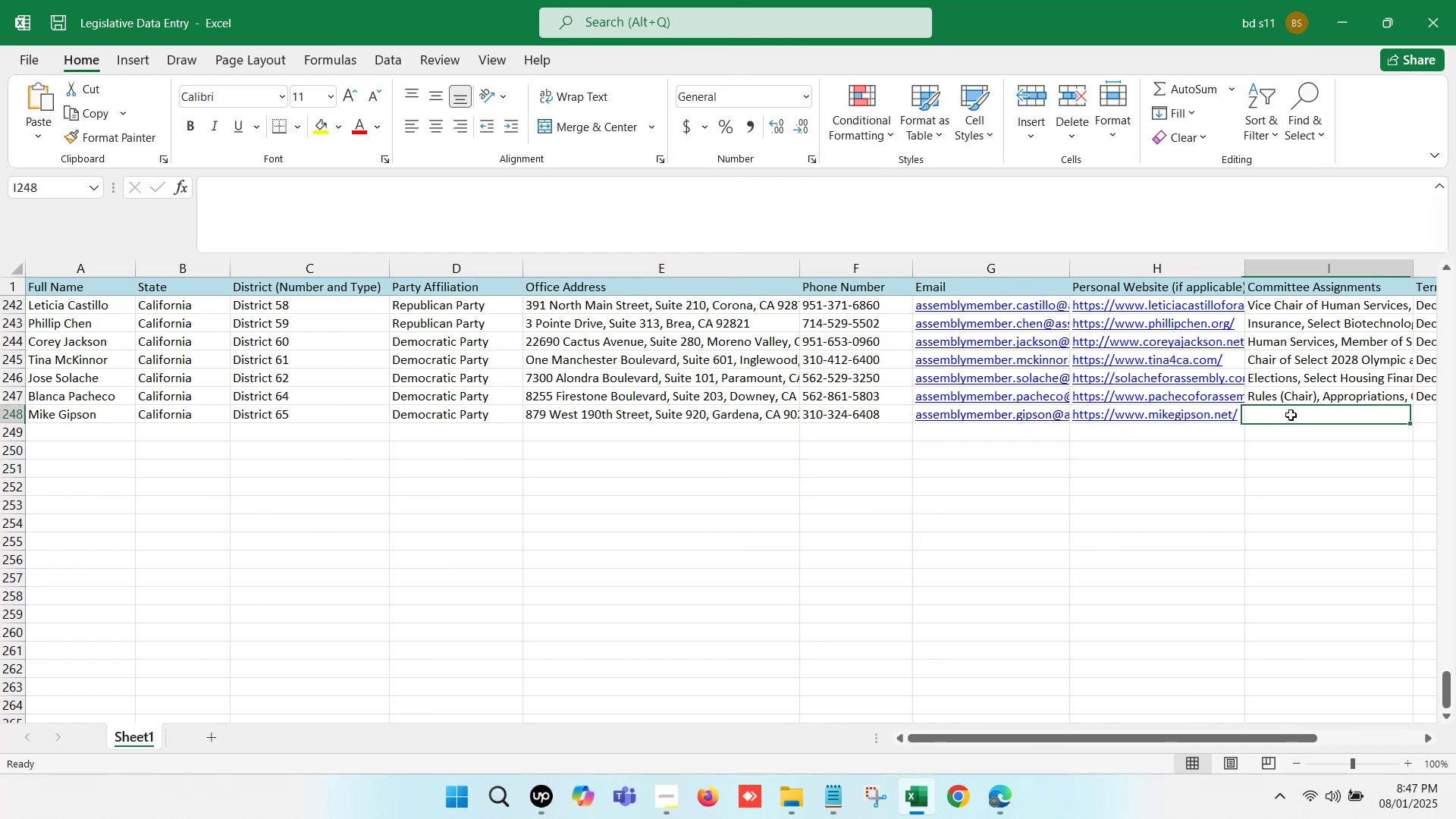 
key(ArrowRight)
 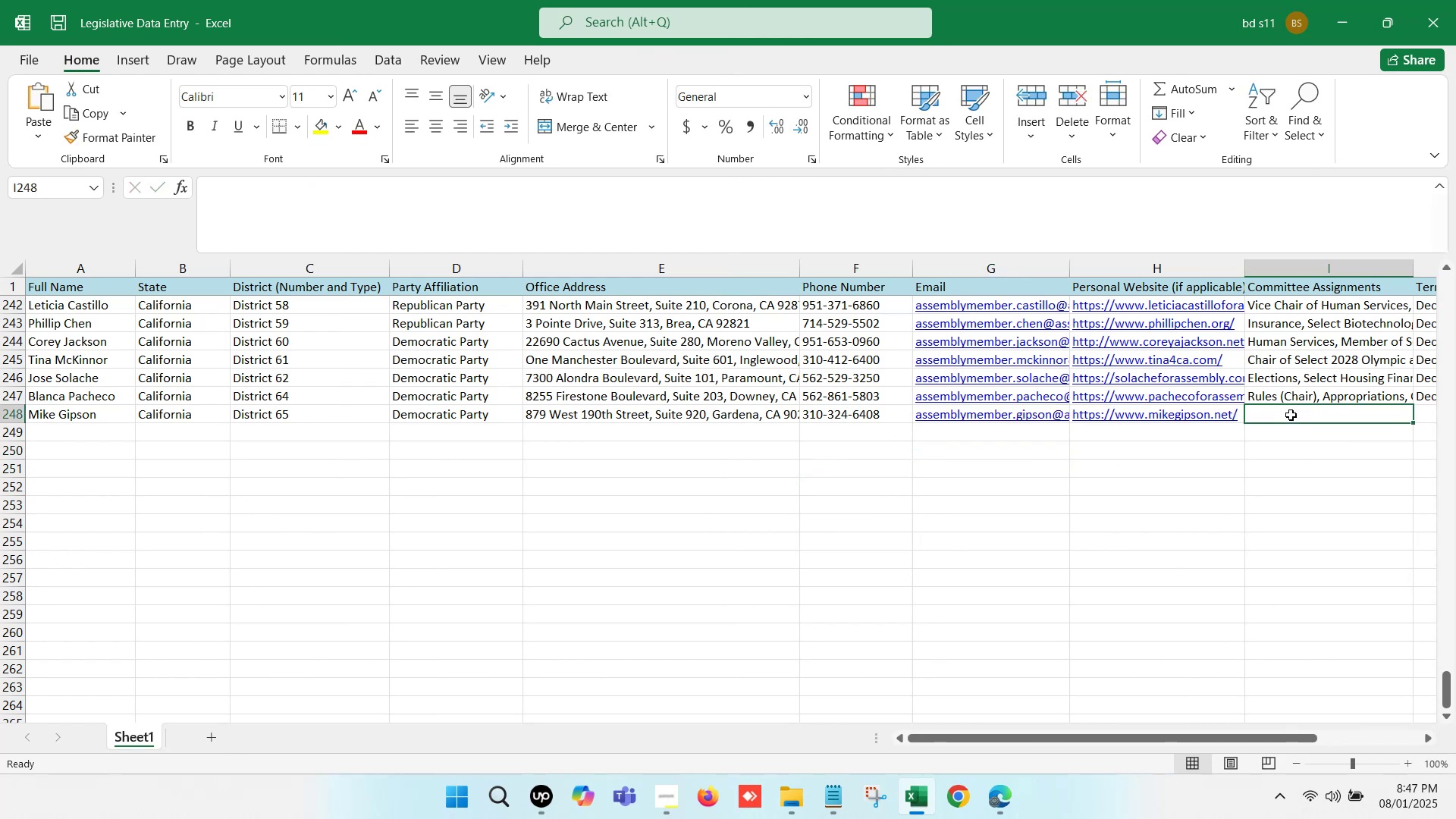 
key(ArrowRight)
 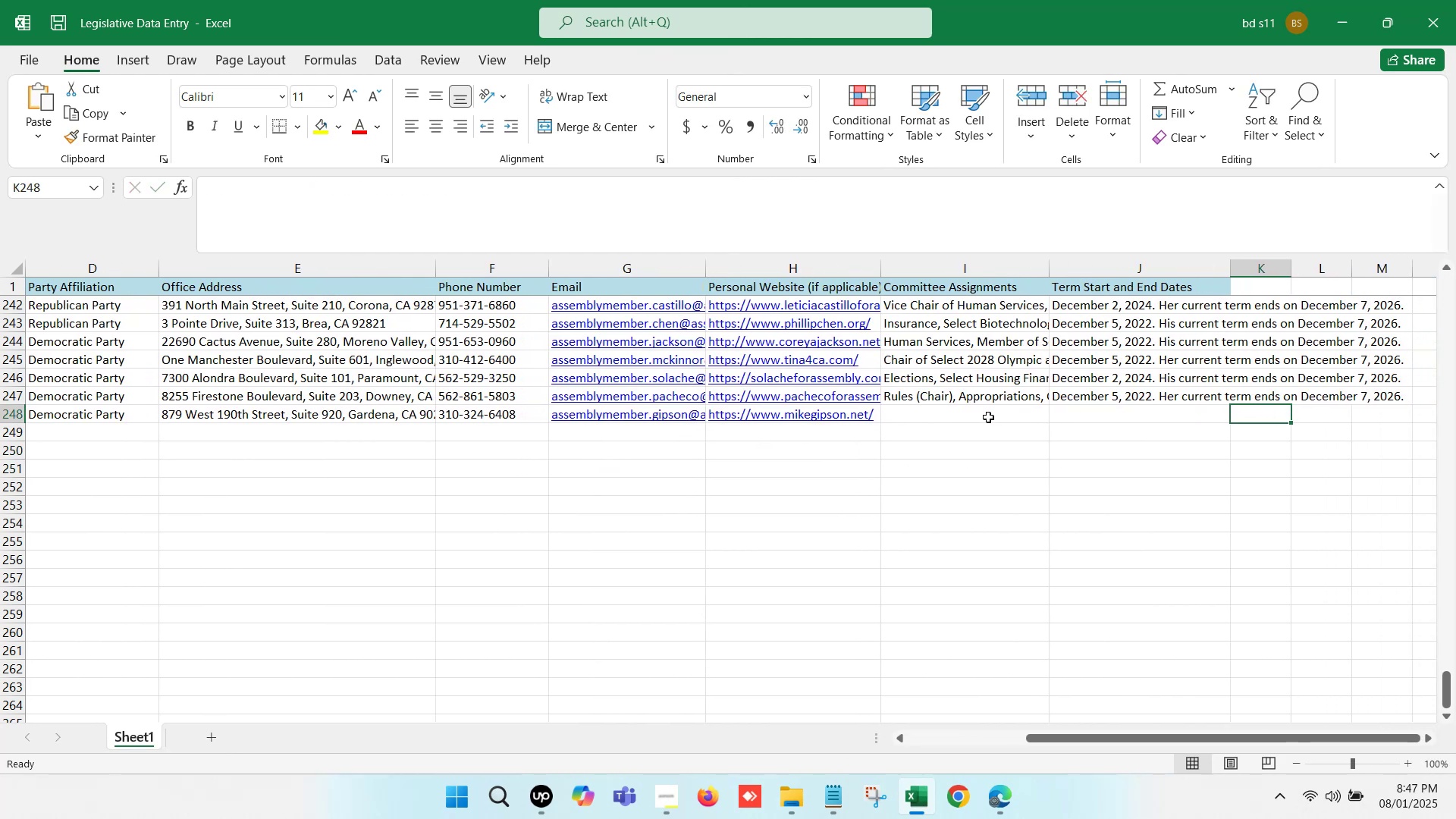 
left_click([964, 418])
 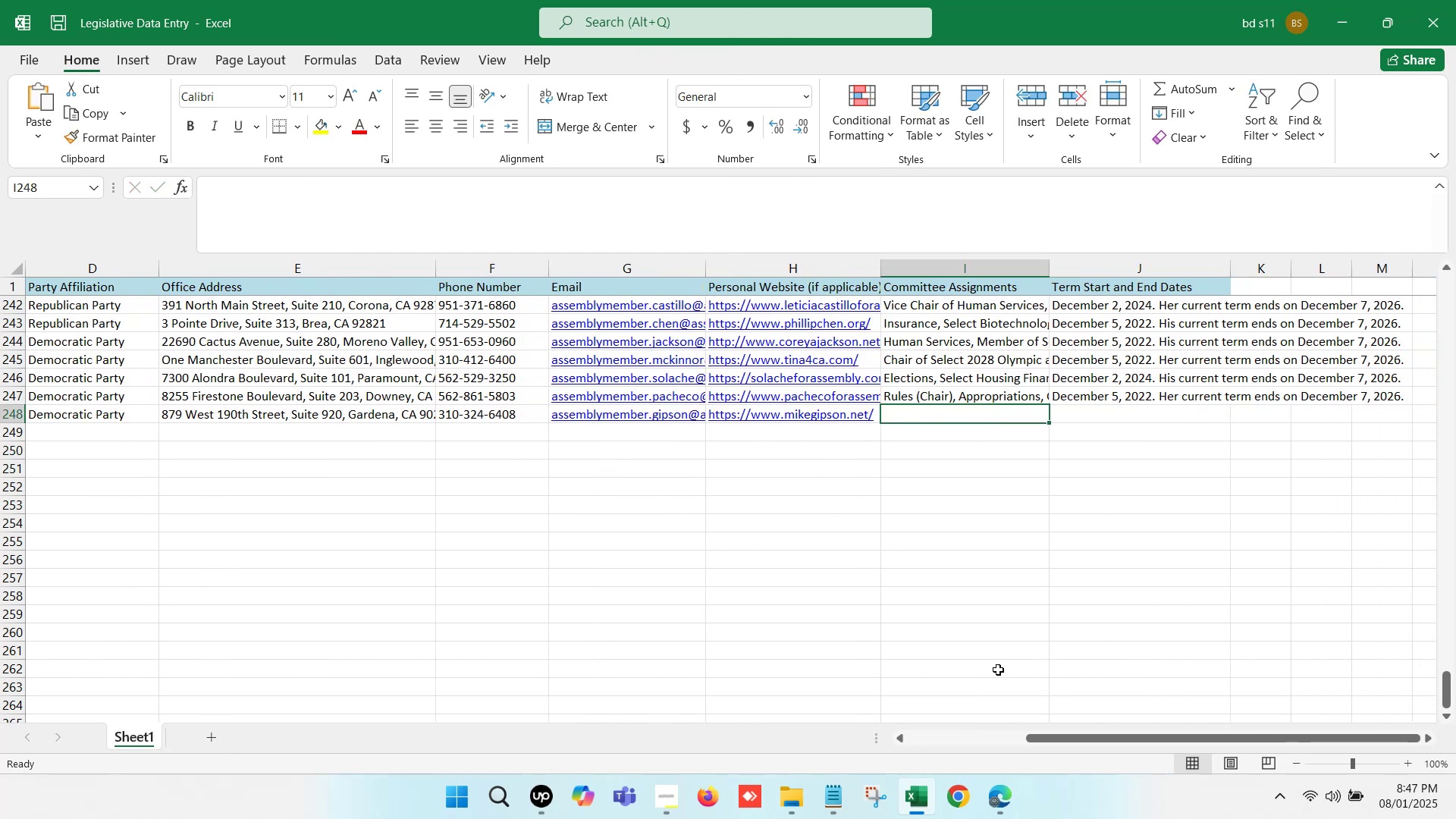 
left_click([995, 818])
 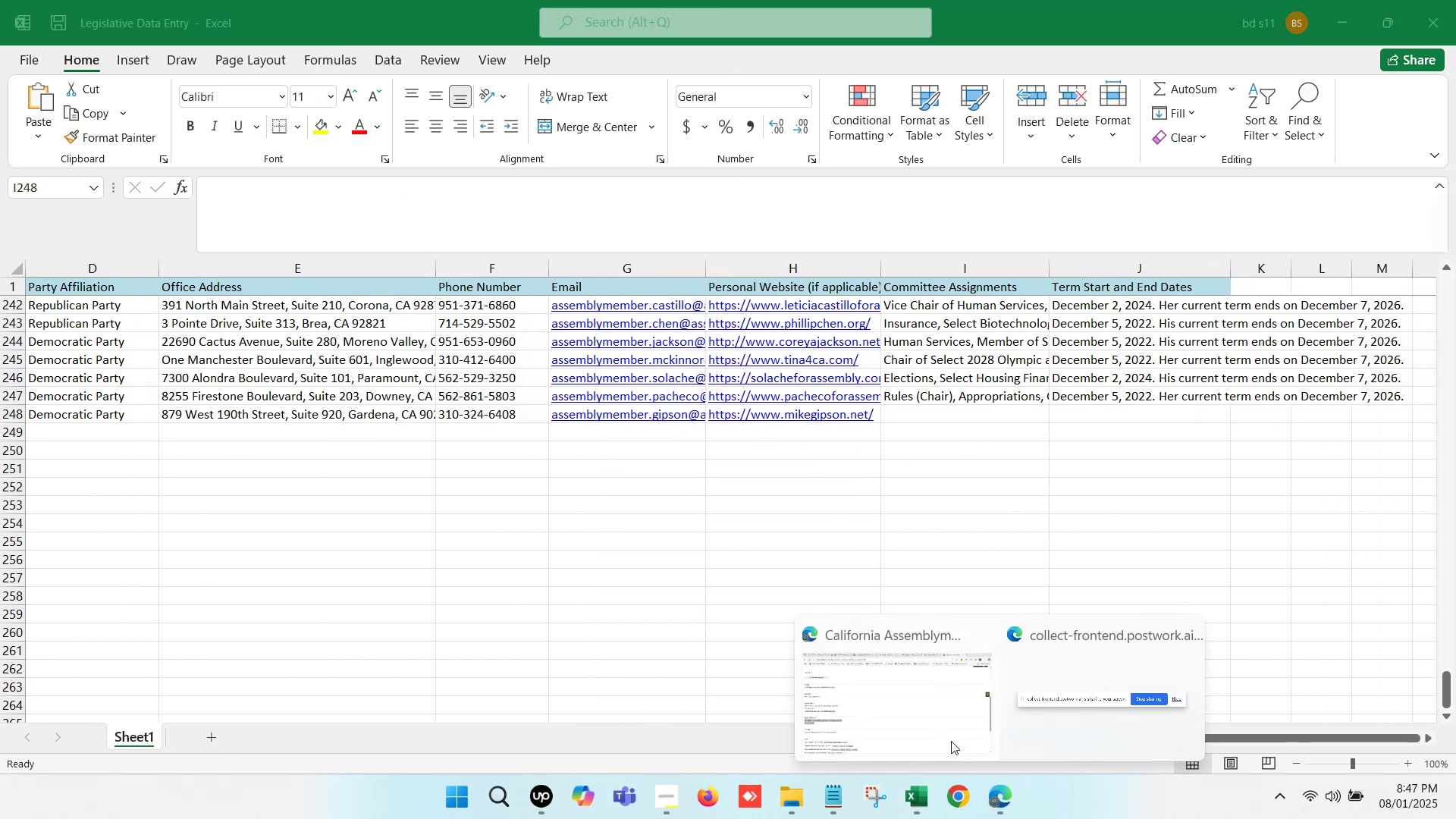 
left_click([893, 692])
 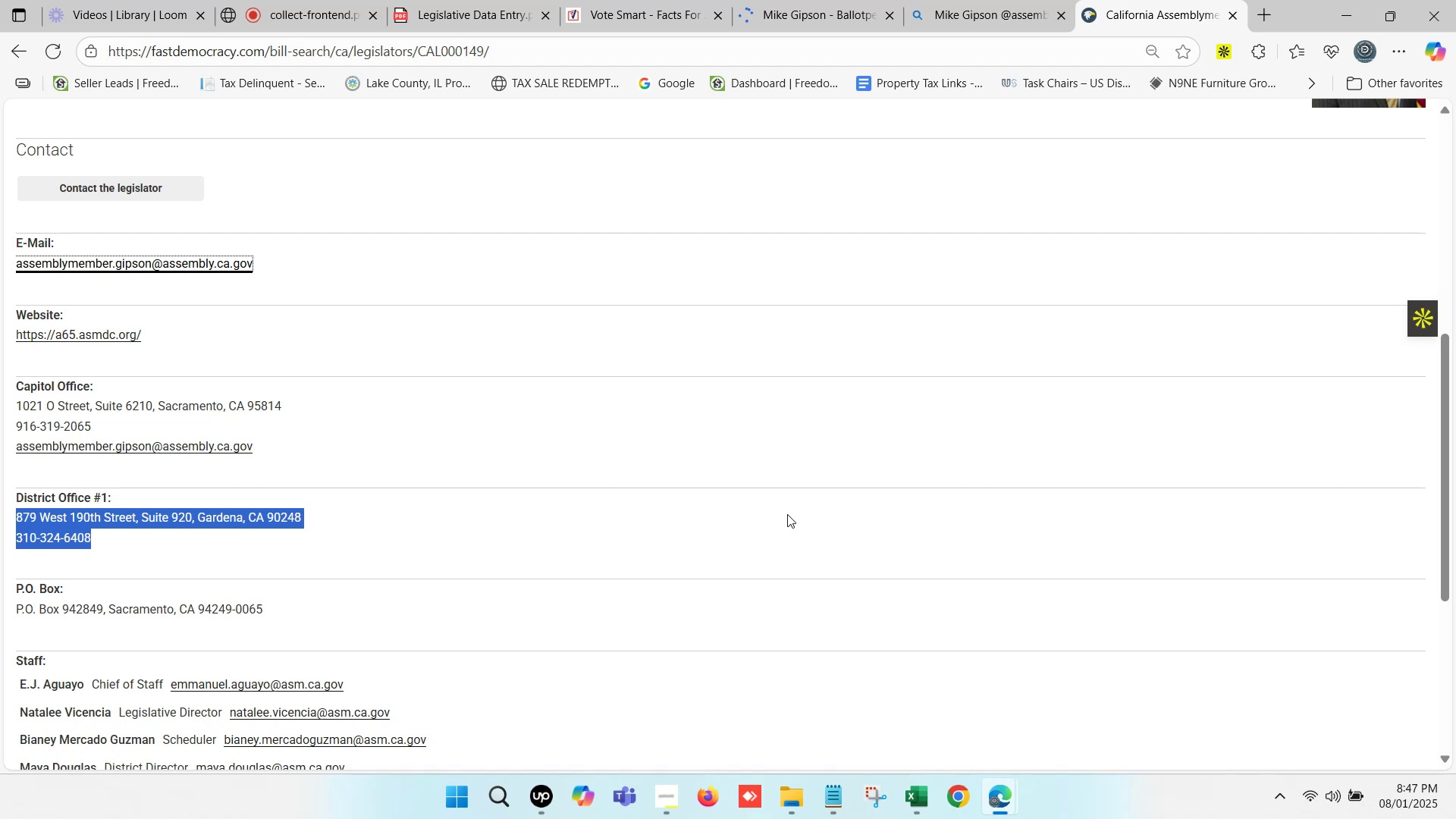 
scroll: coordinate [471, 529], scroll_direction: down, amount: 3.0
 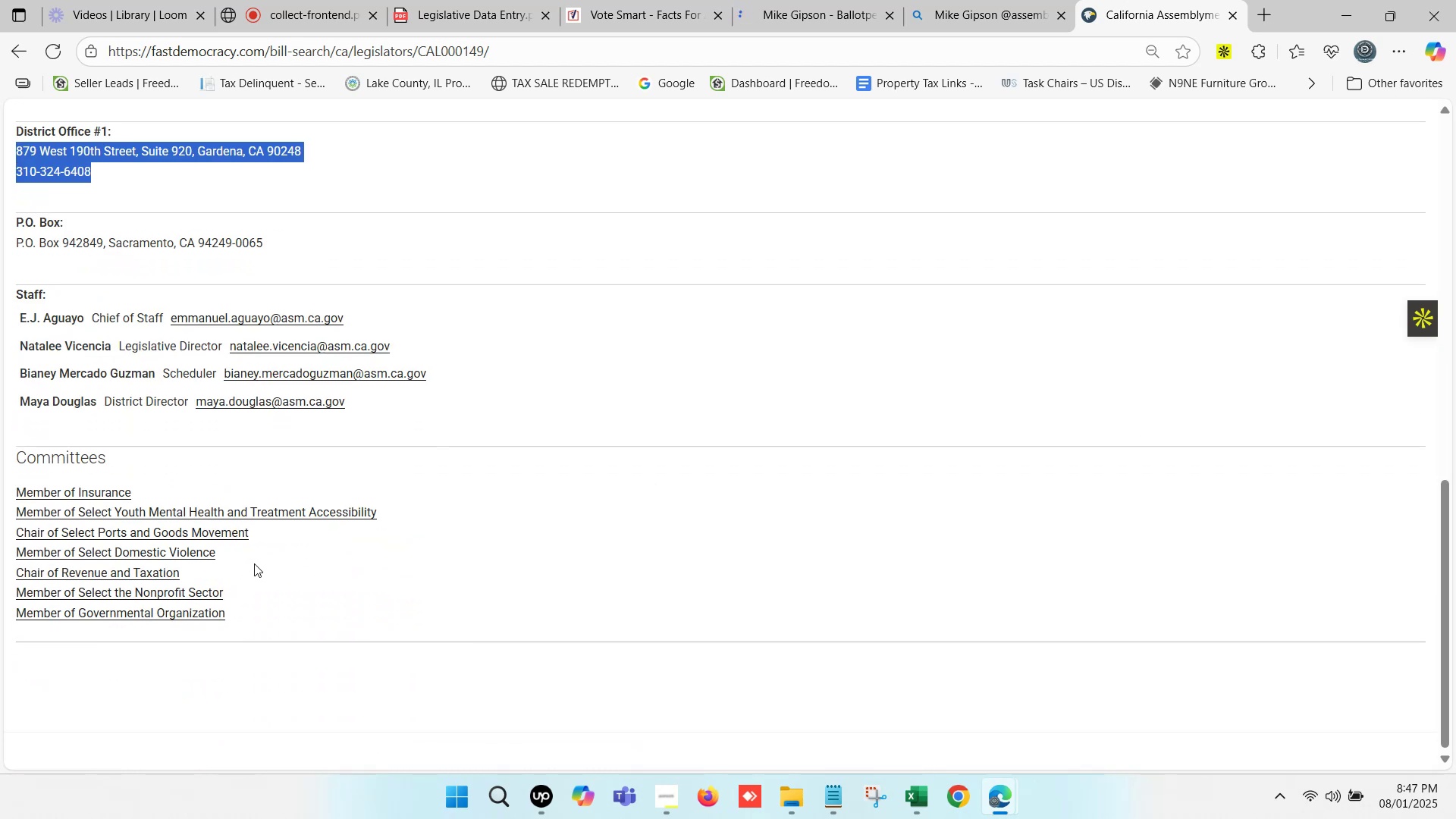 
left_click_drag(start_coordinate=[243, 603], to_coordinate=[78, 496])
 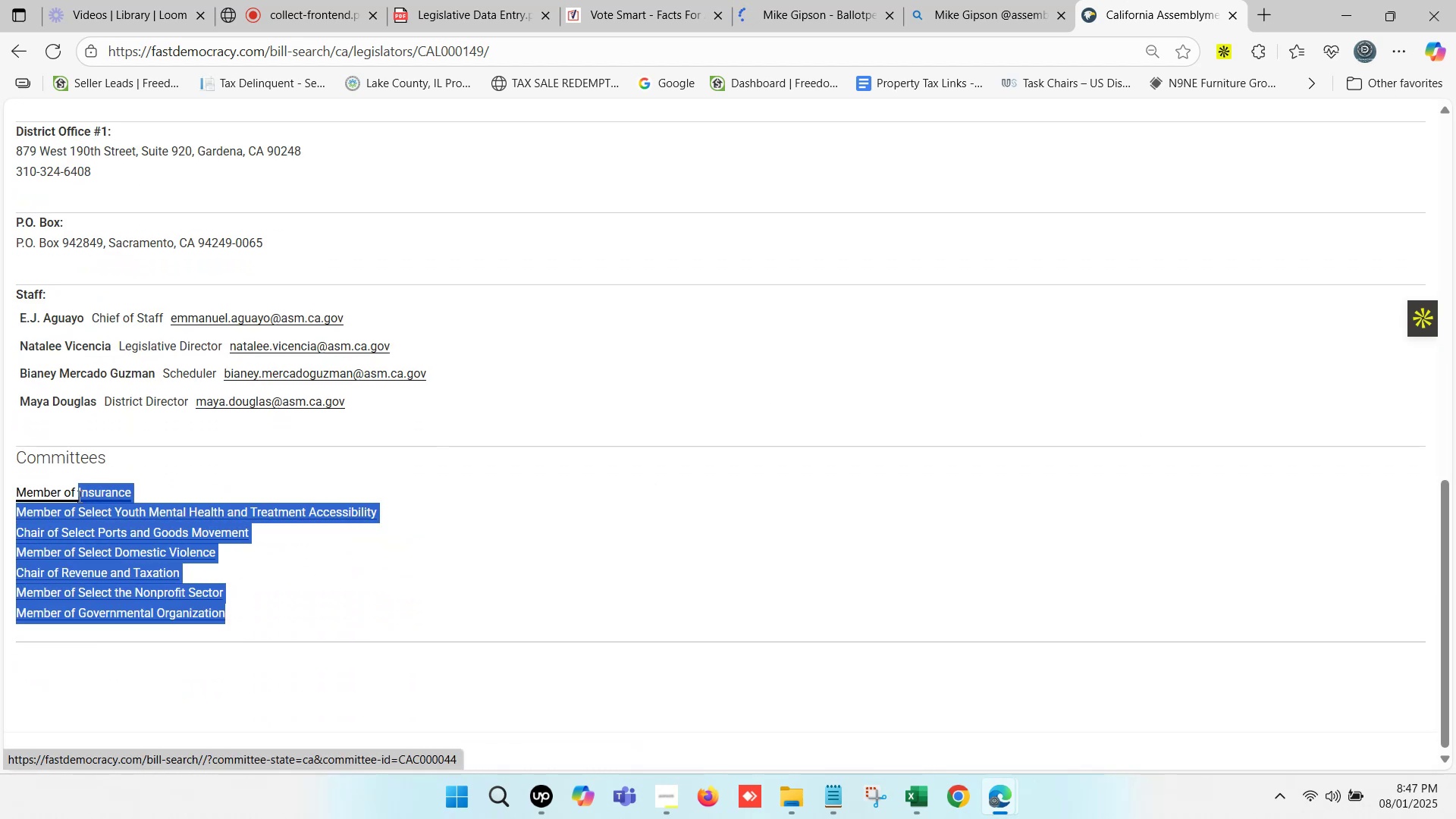 
key(Control+C)
 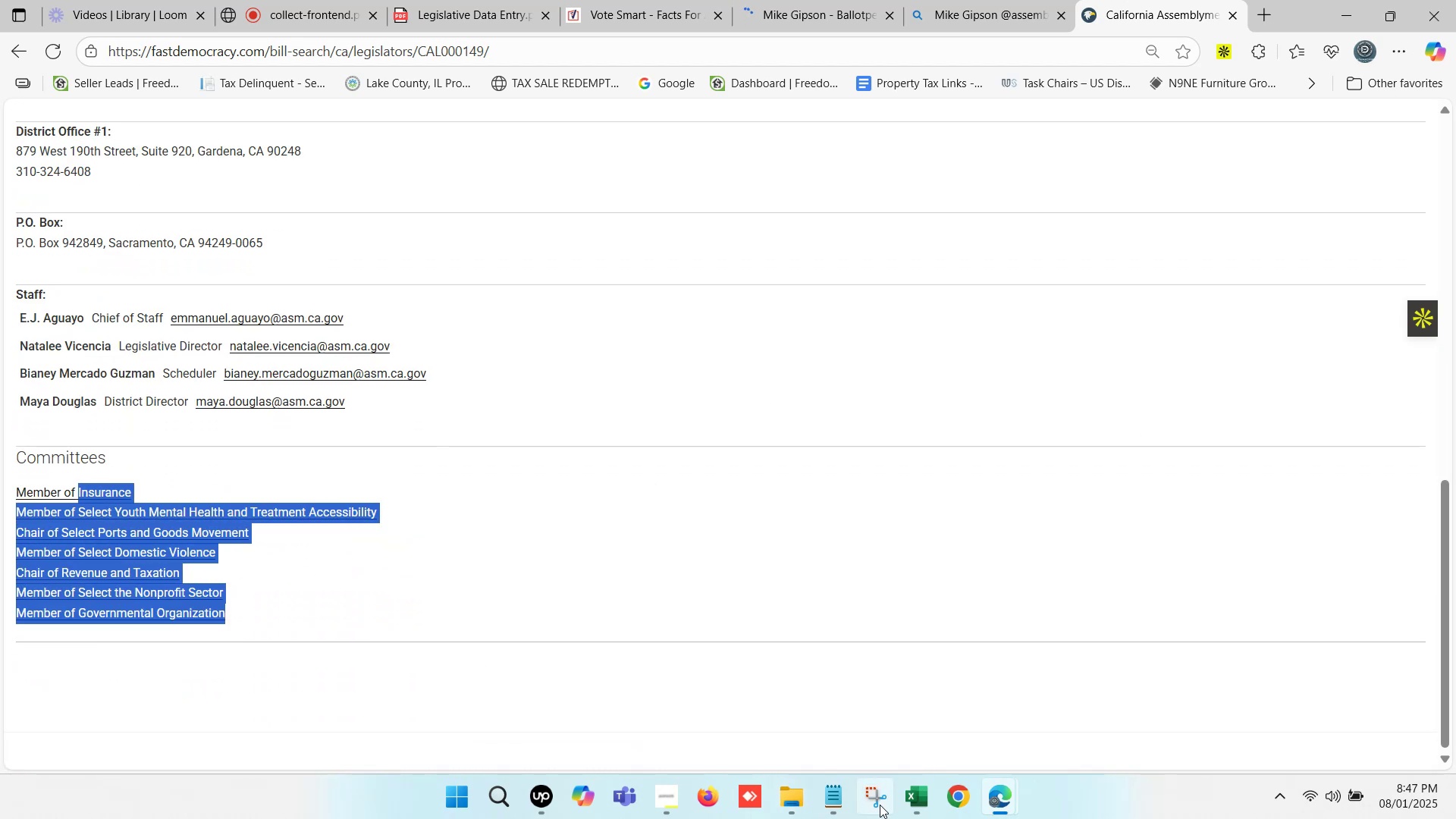 
left_click([897, 805])
 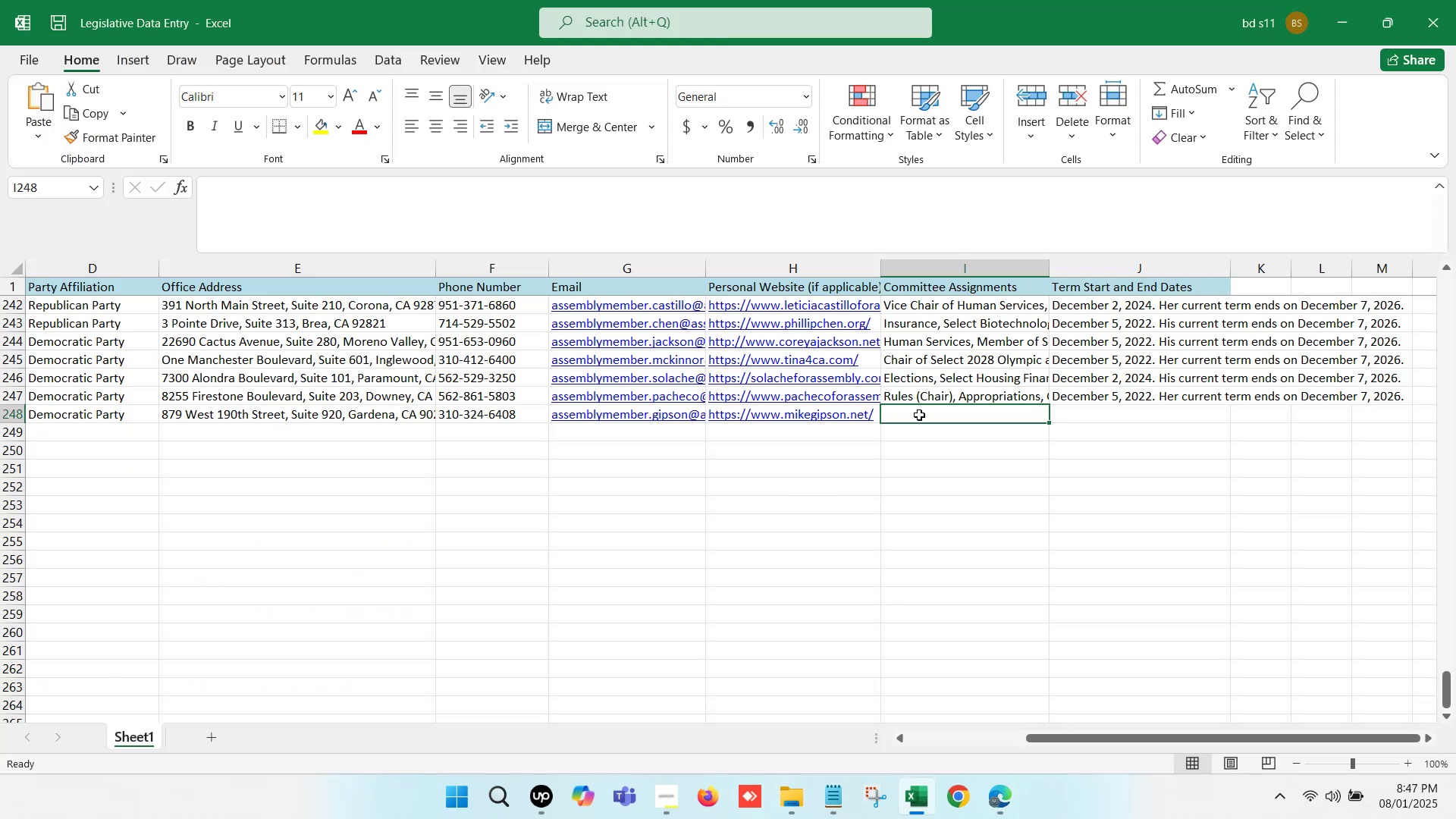 
left_click([922, 410])
 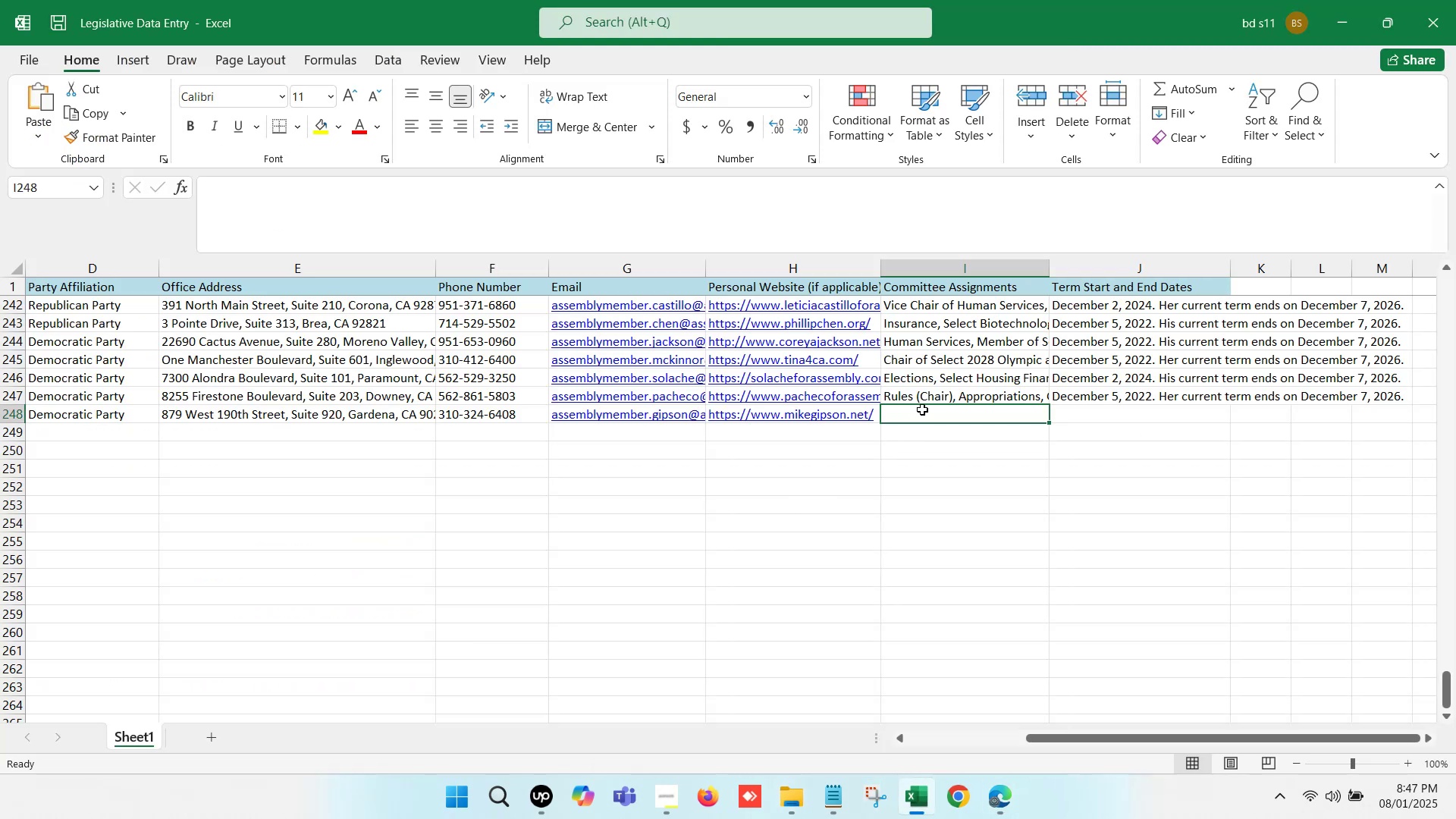 
double_click([922, 410])
 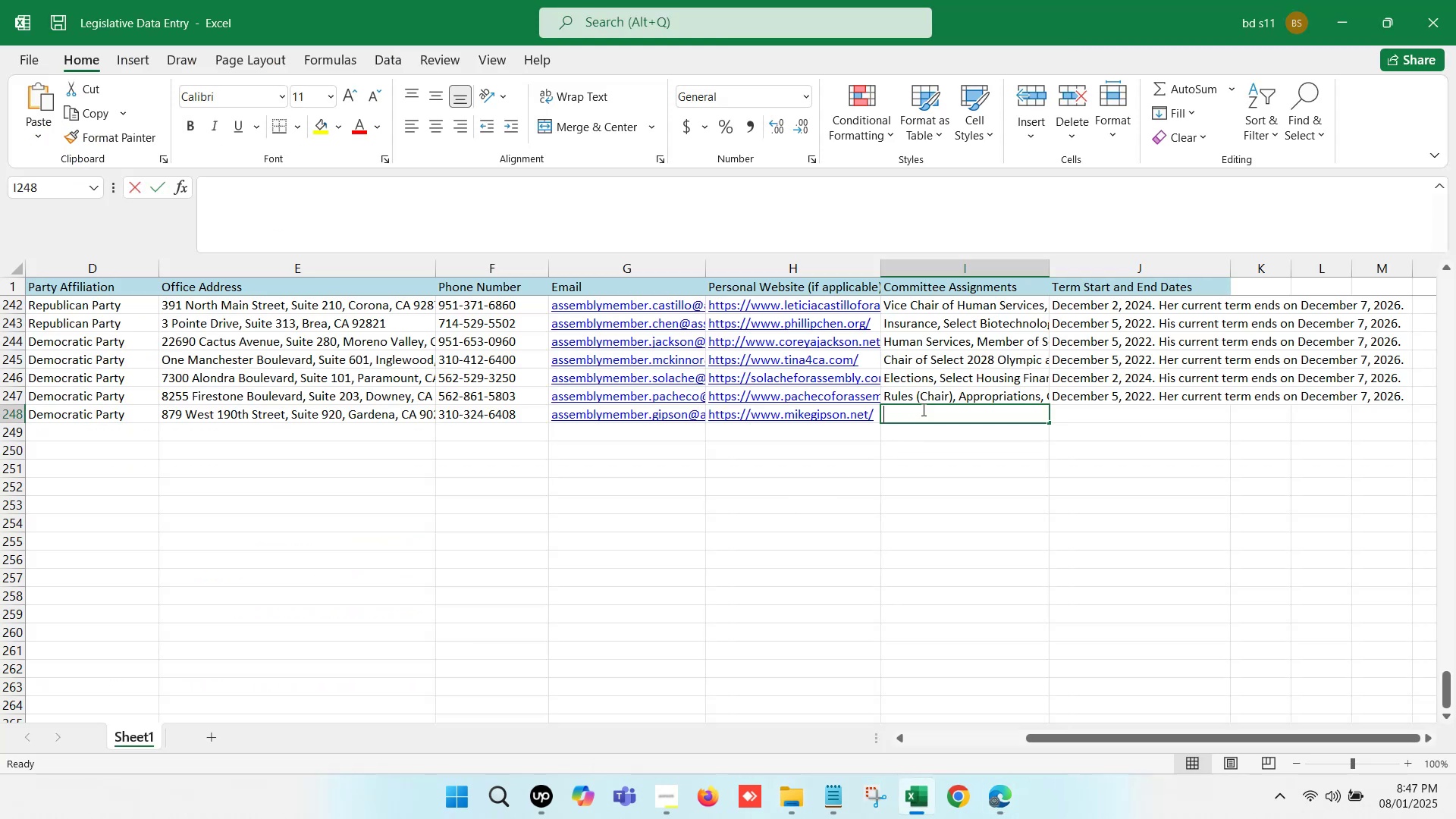 
key(Control+V)
 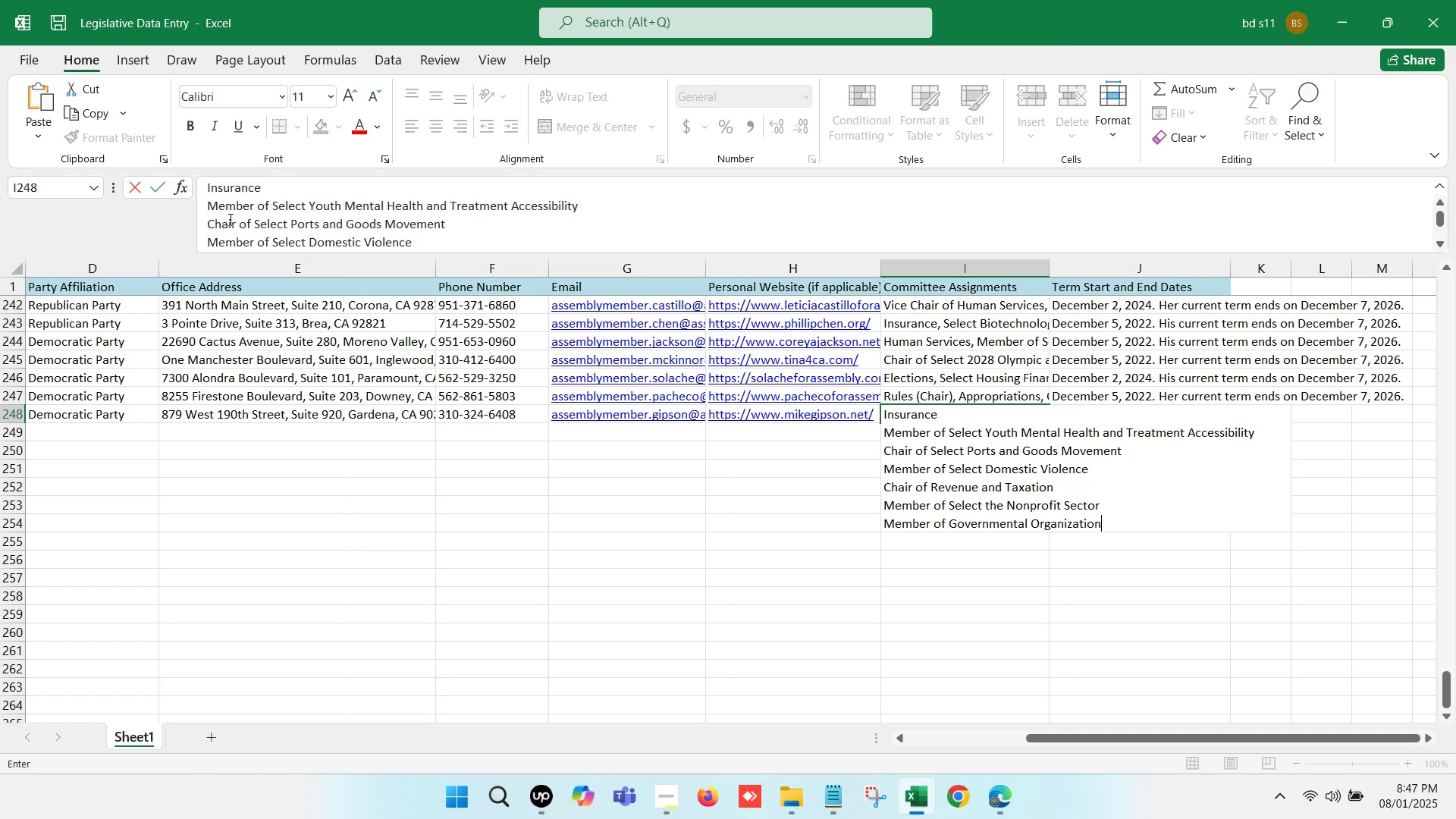 
left_click([208, 206])
 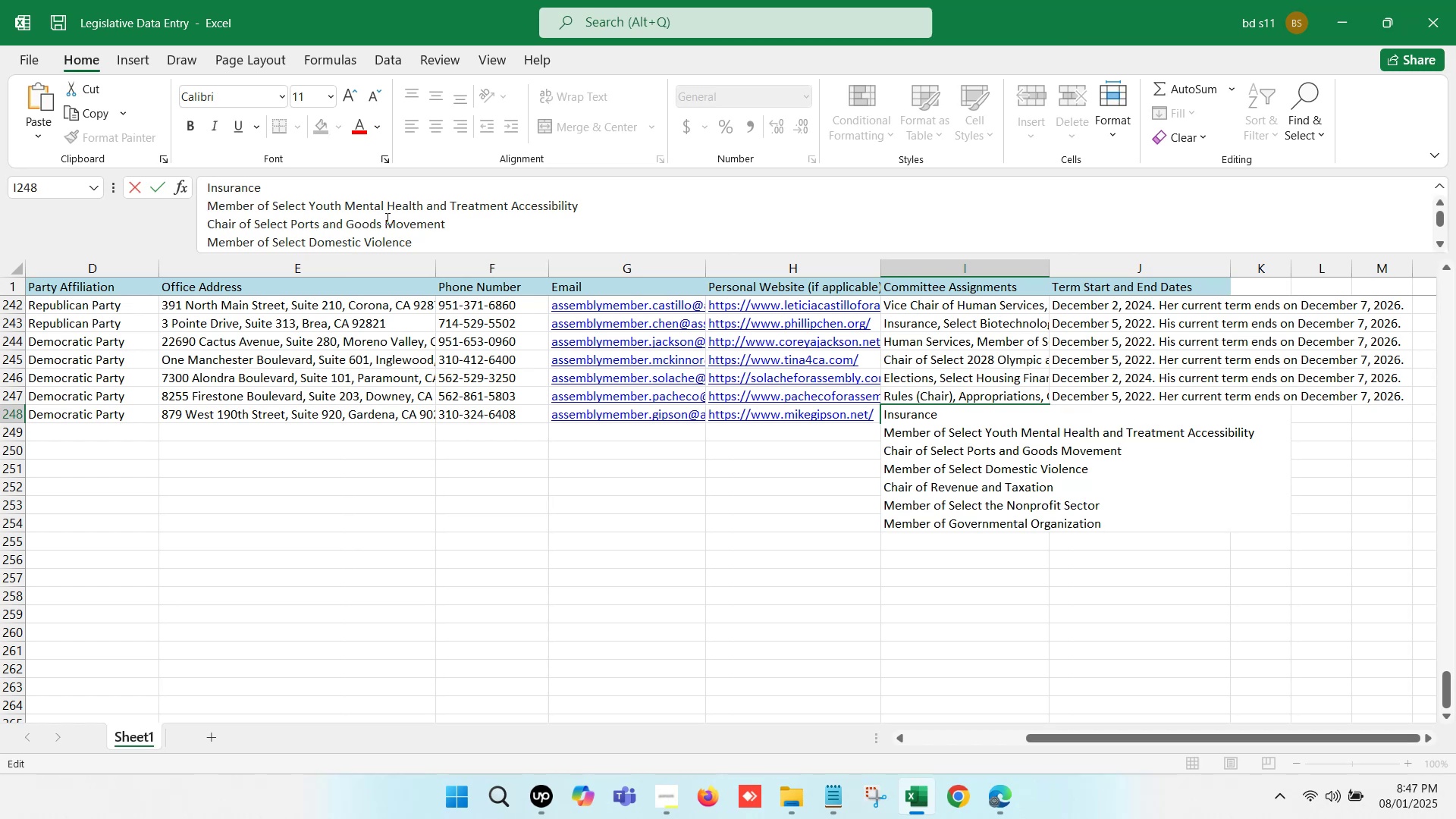 
key(Backspace)
 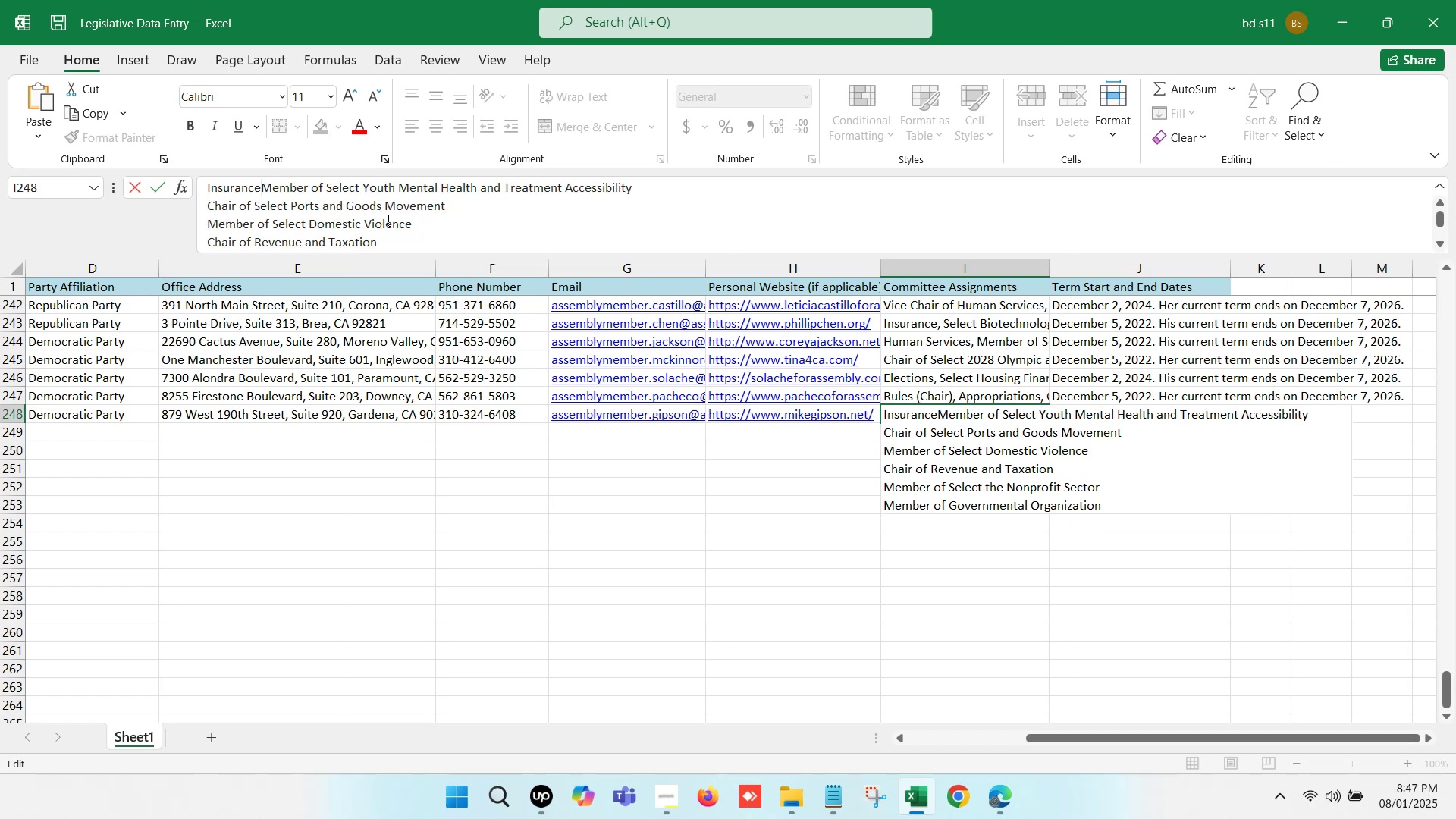 
key(Comma)
 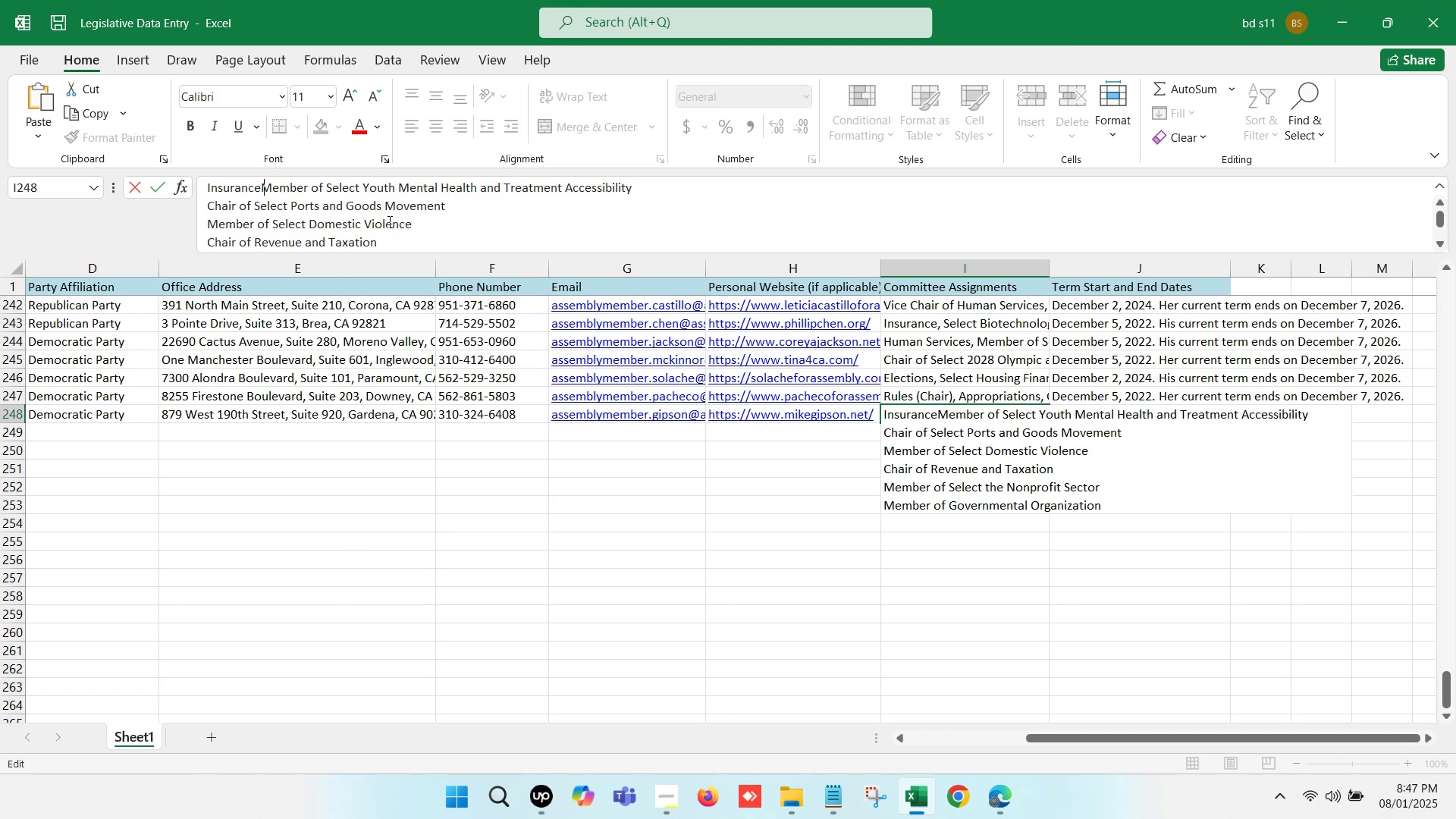 
key(Space)
 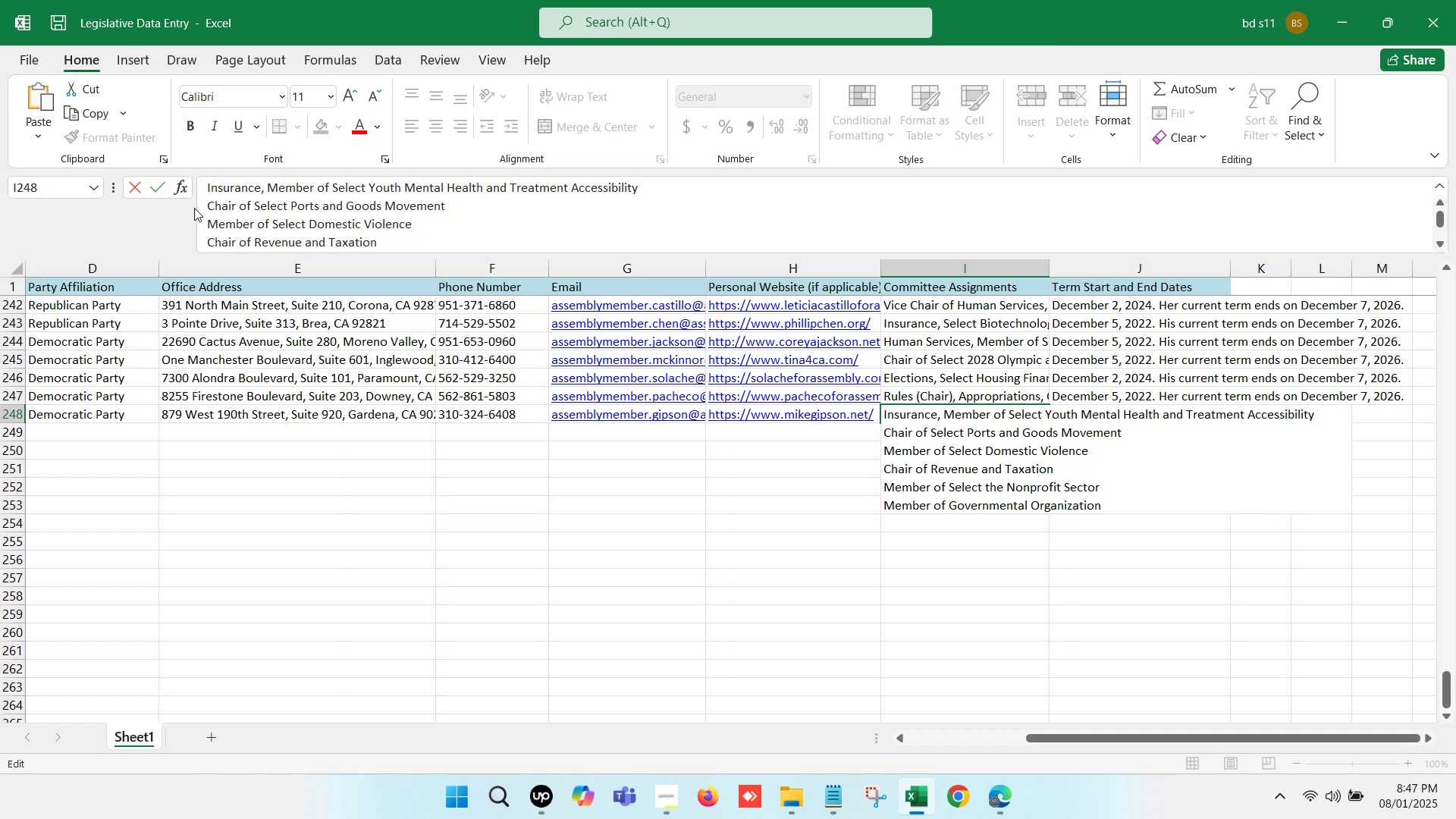 
left_click([200, 202])
 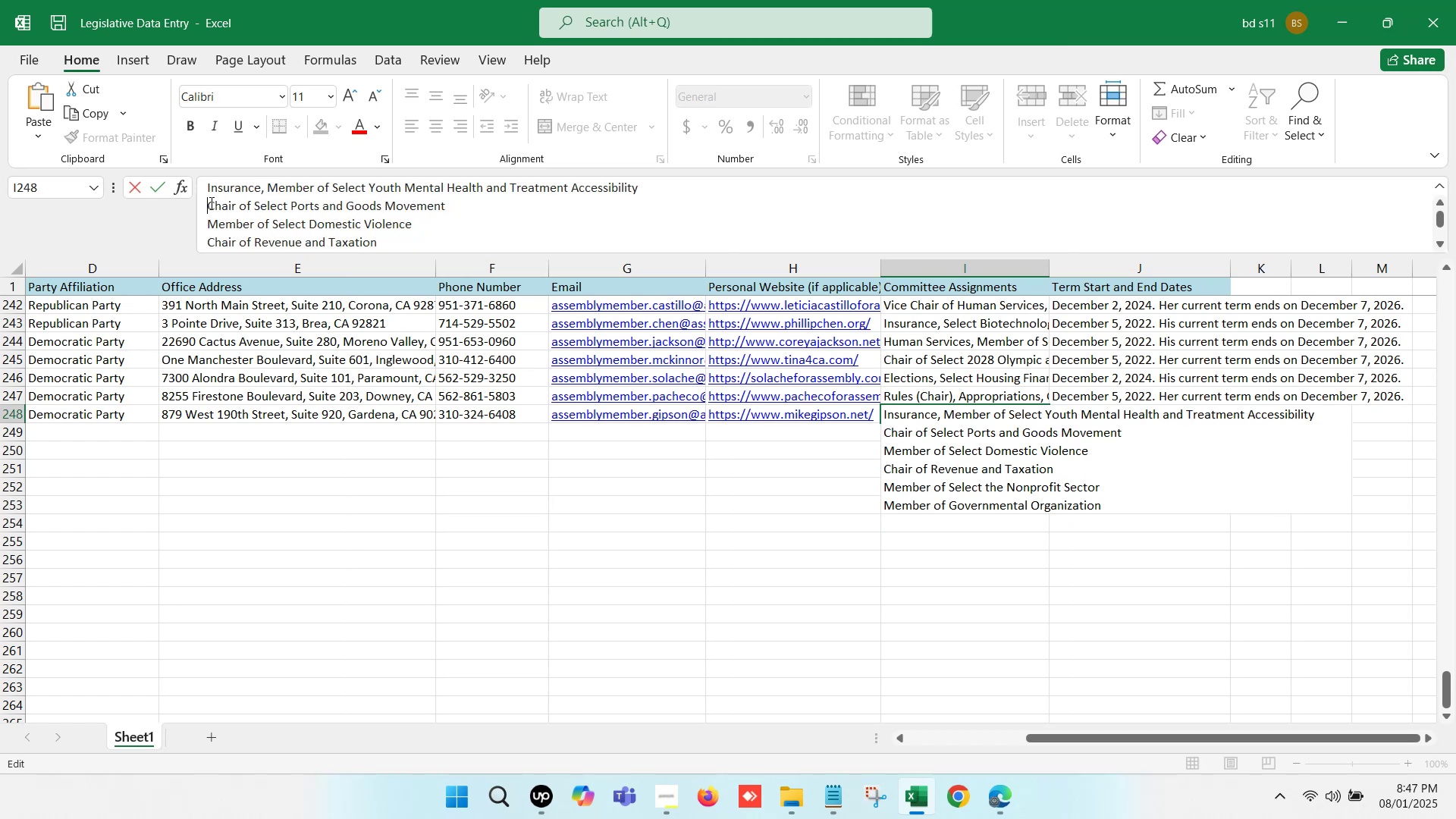 
key(Backspace)
 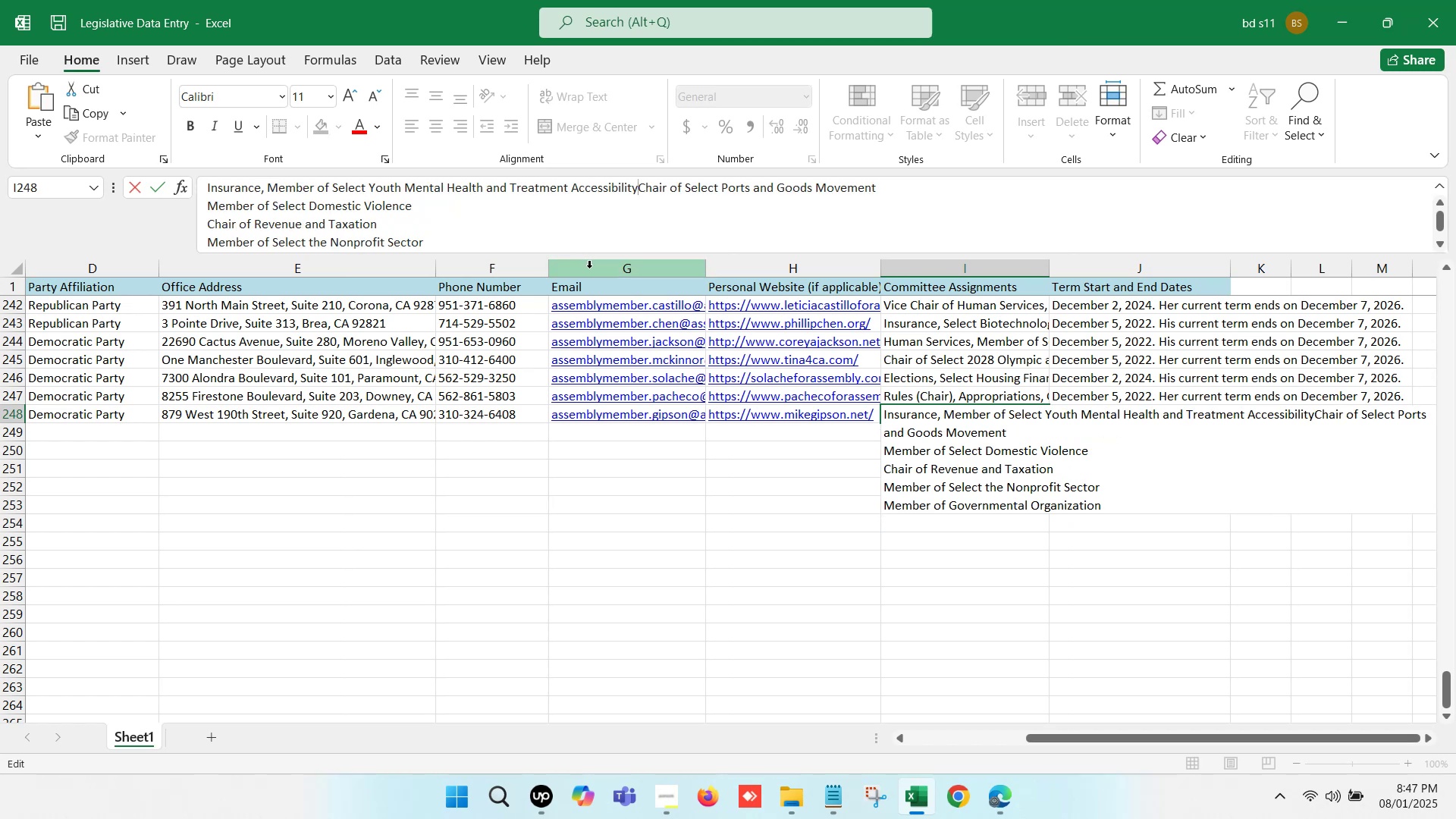 
key(Comma)
 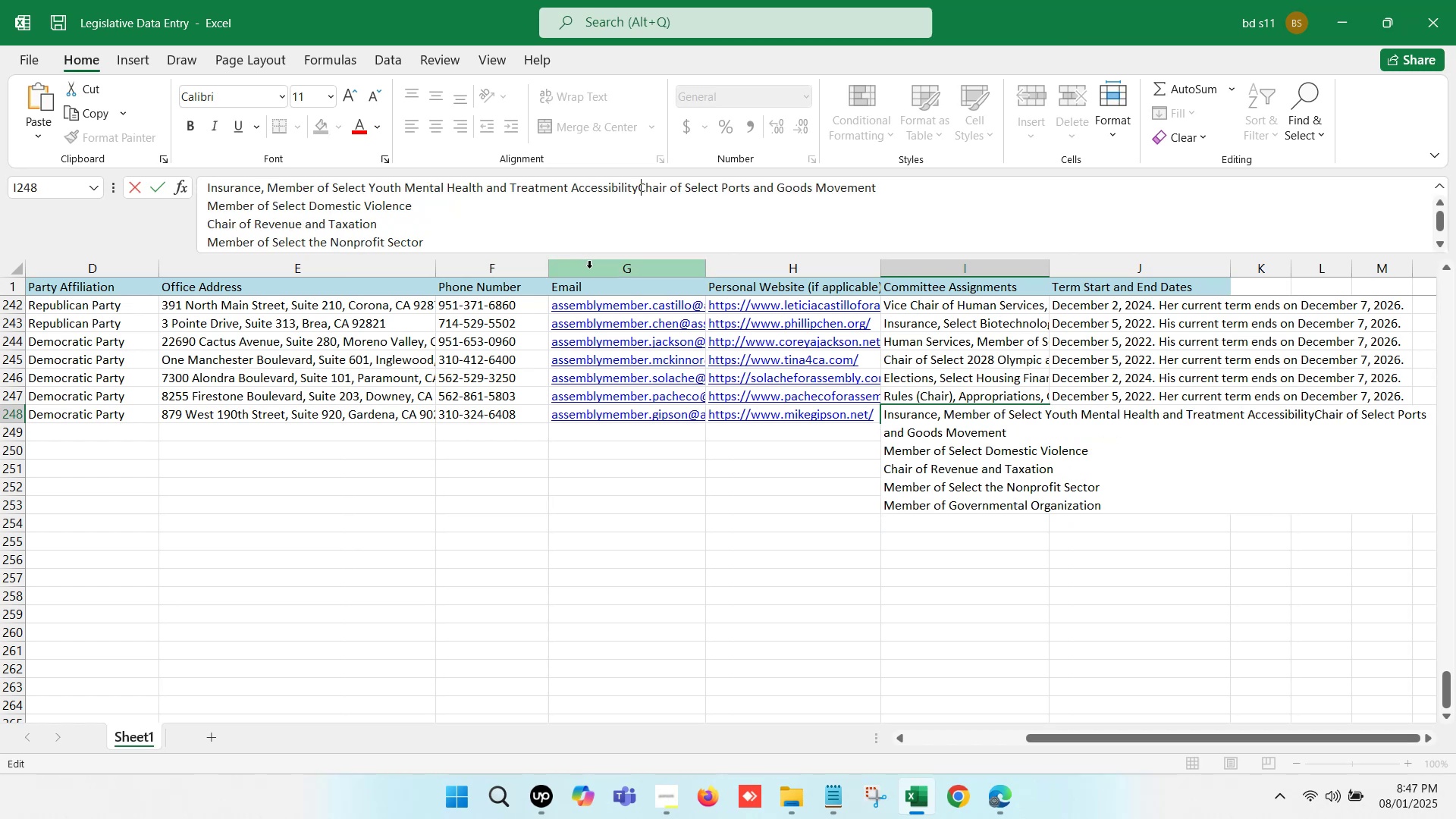 
key(Space)
 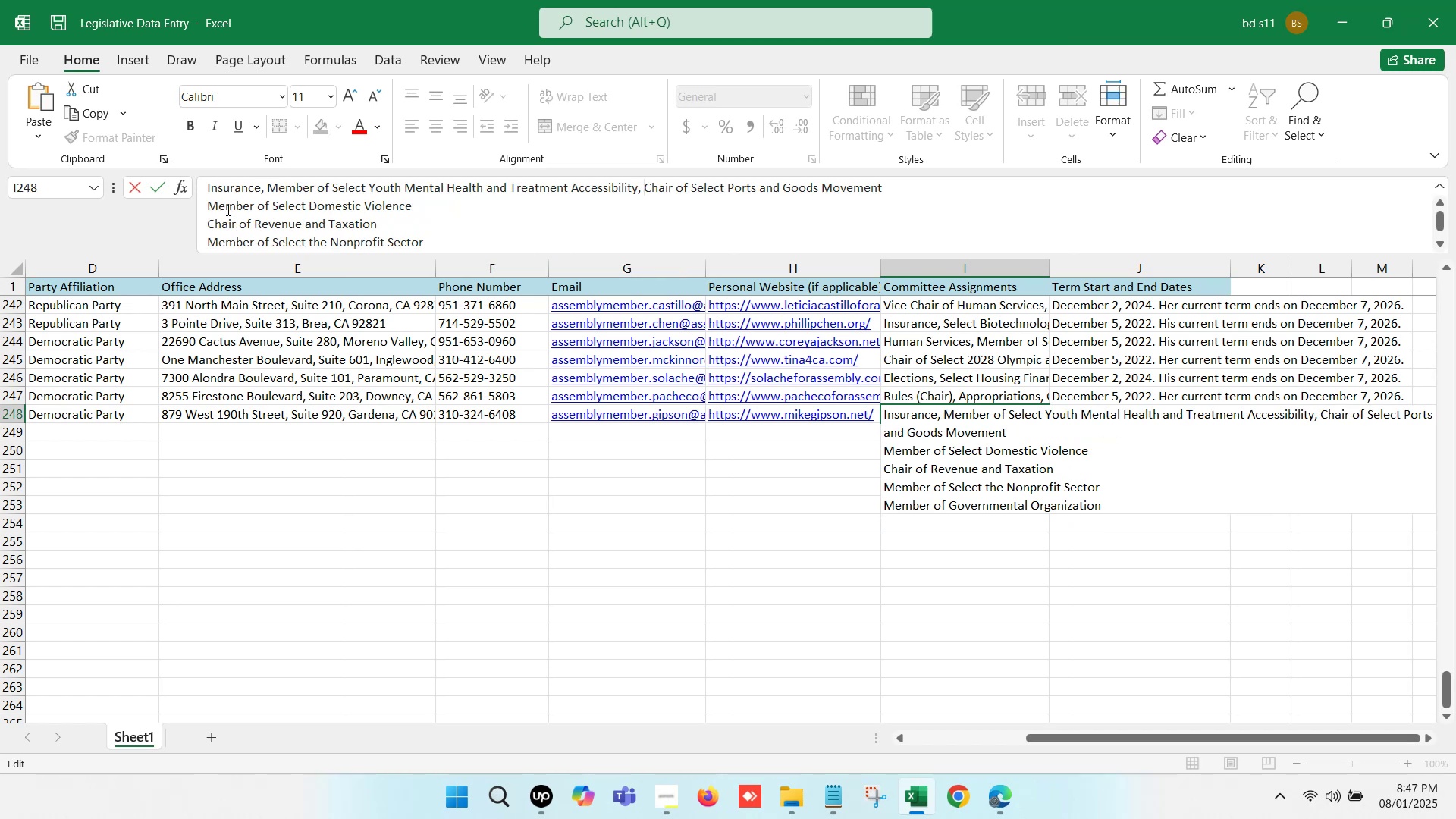 
left_click([203, 199])
 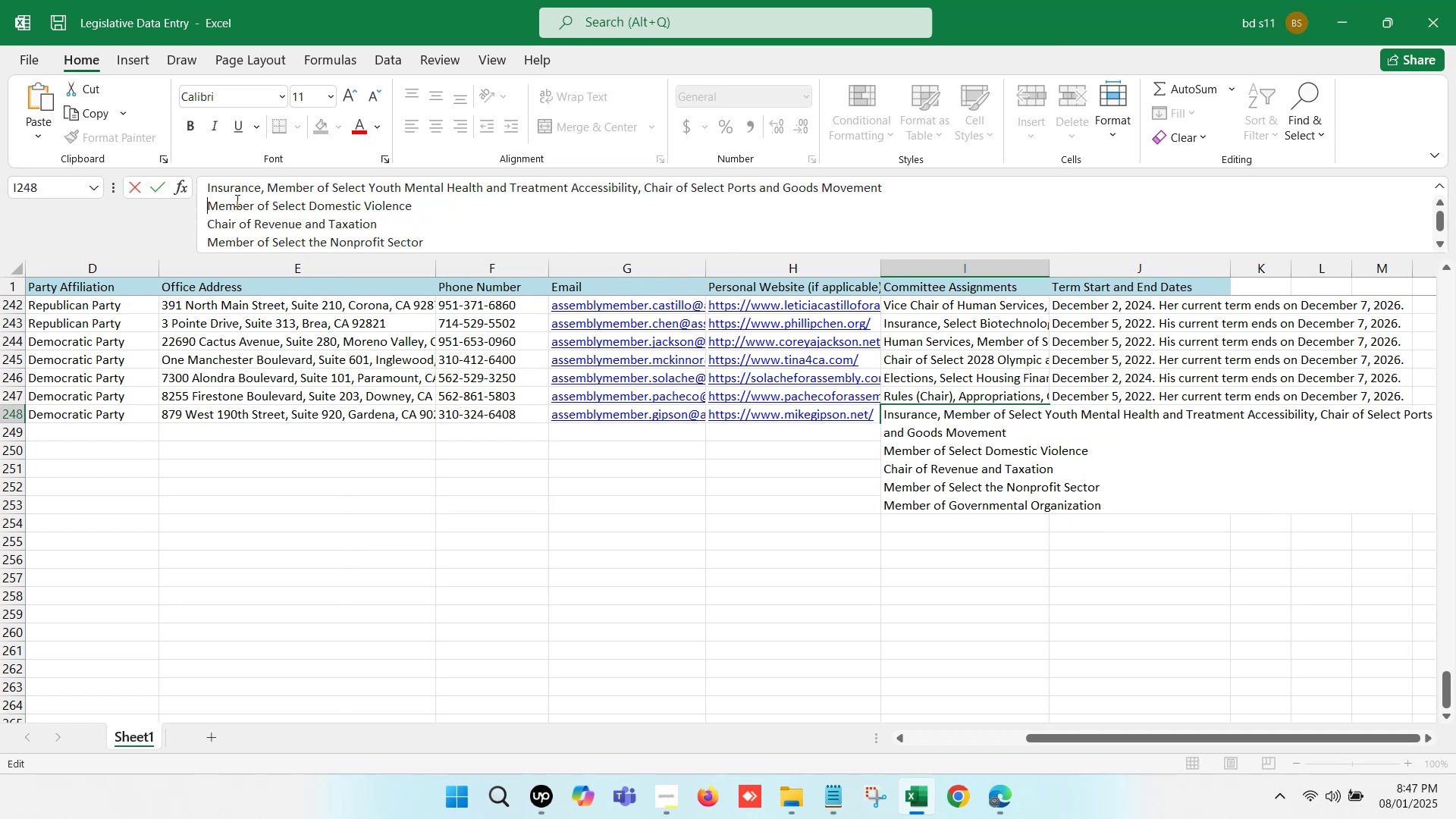 
key(Backspace)
 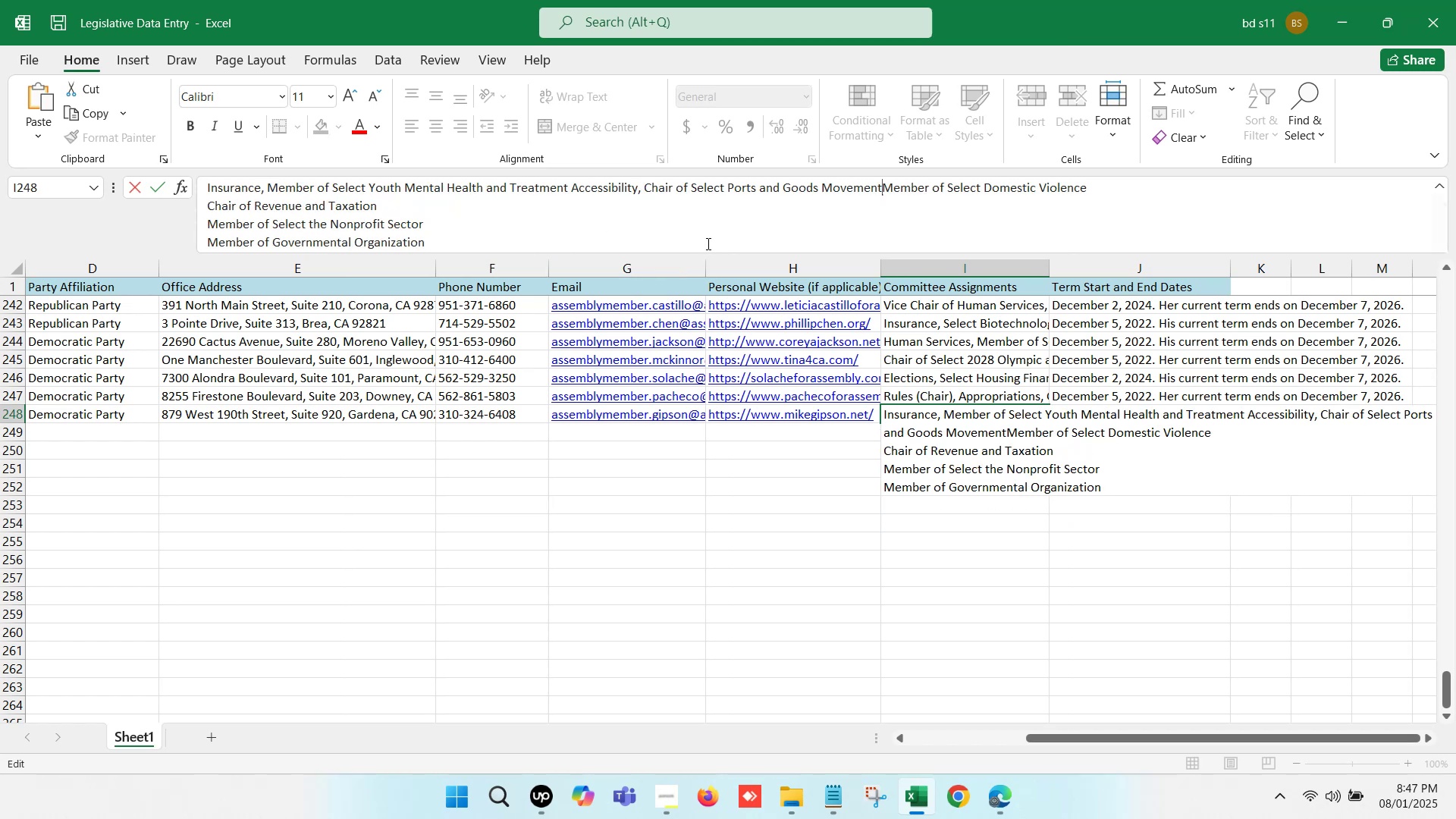 
key(Comma)
 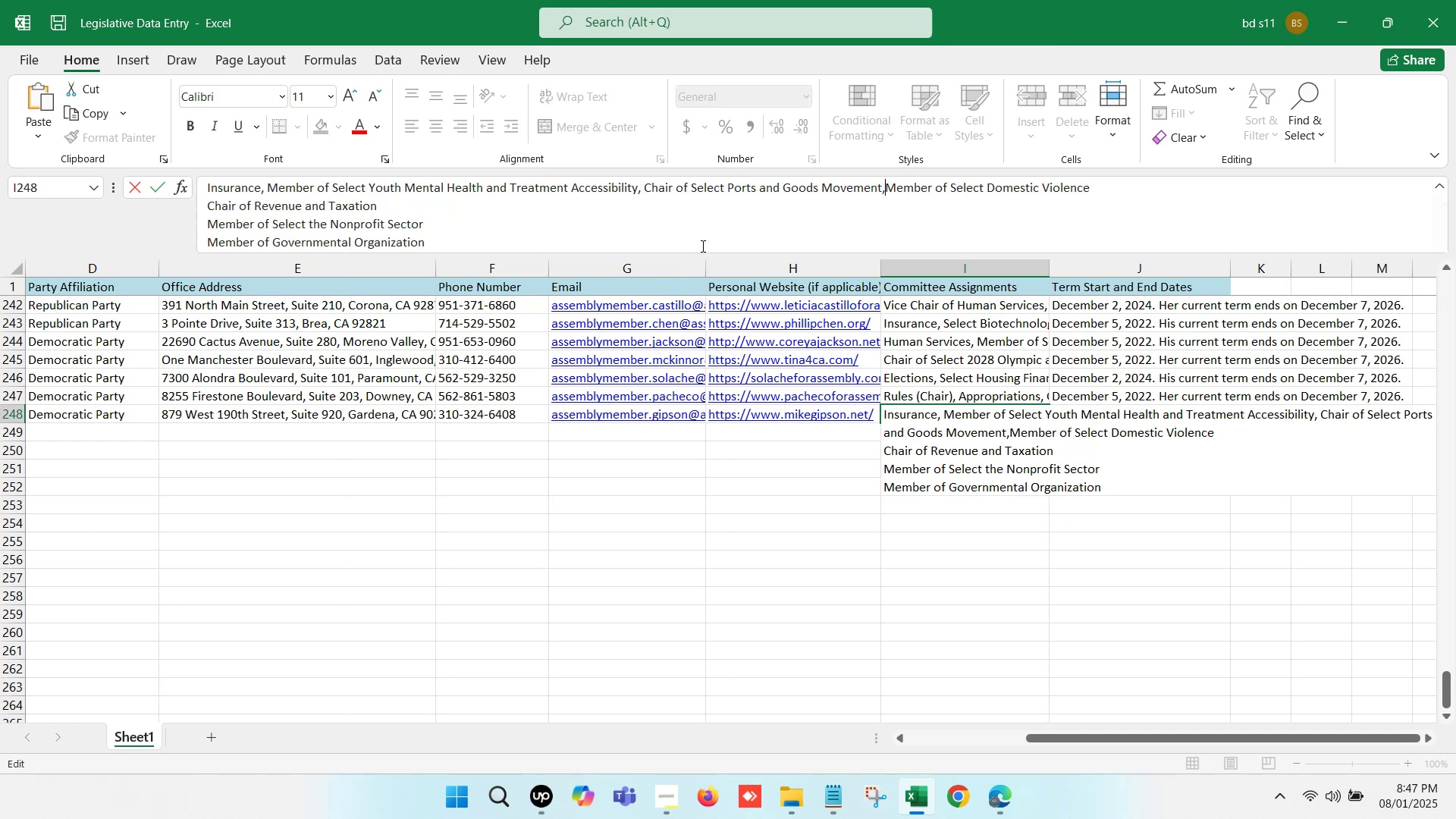 
key(Space)
 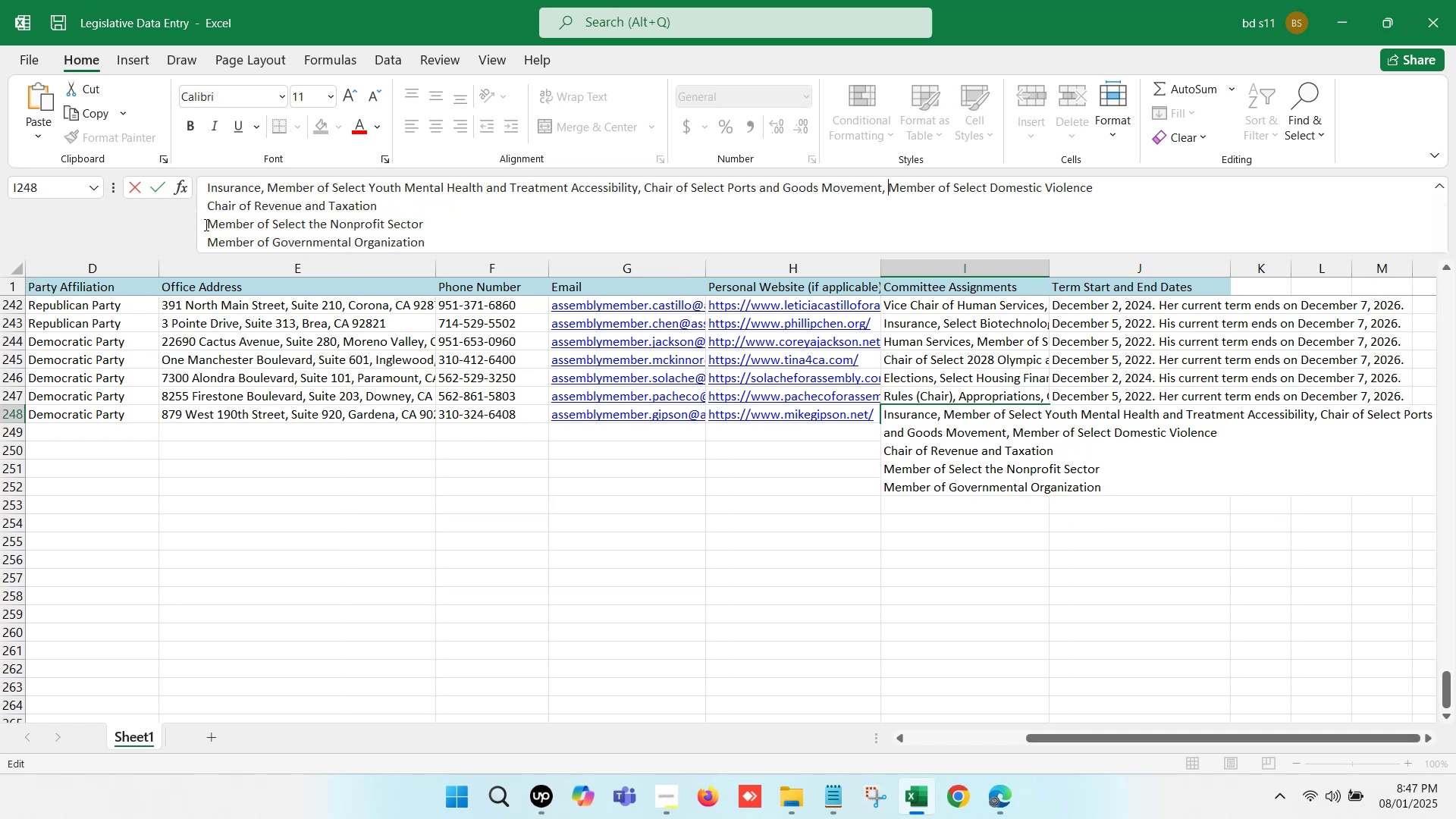 
left_click([205, 206])
 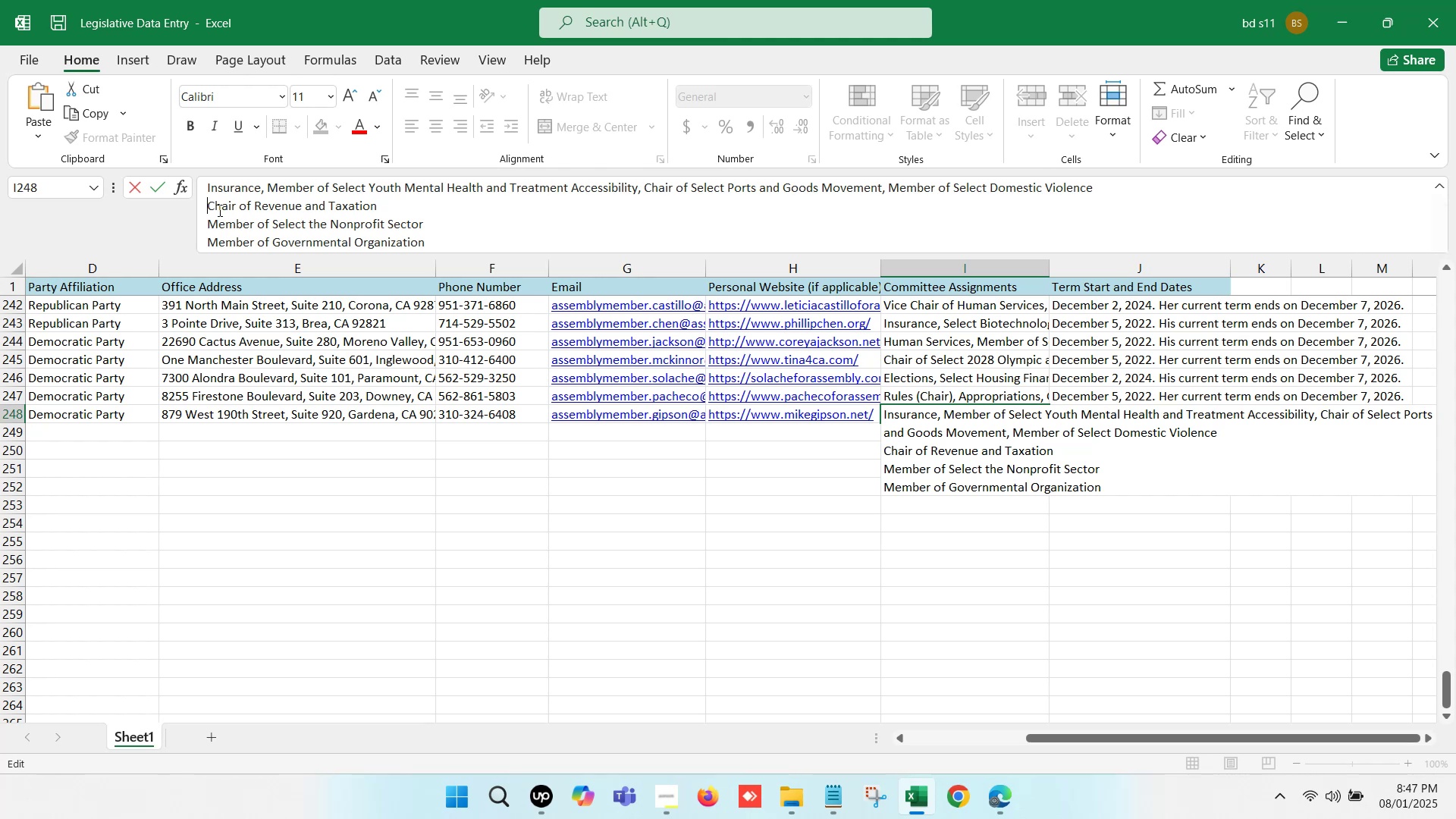 
key(Backspace)
 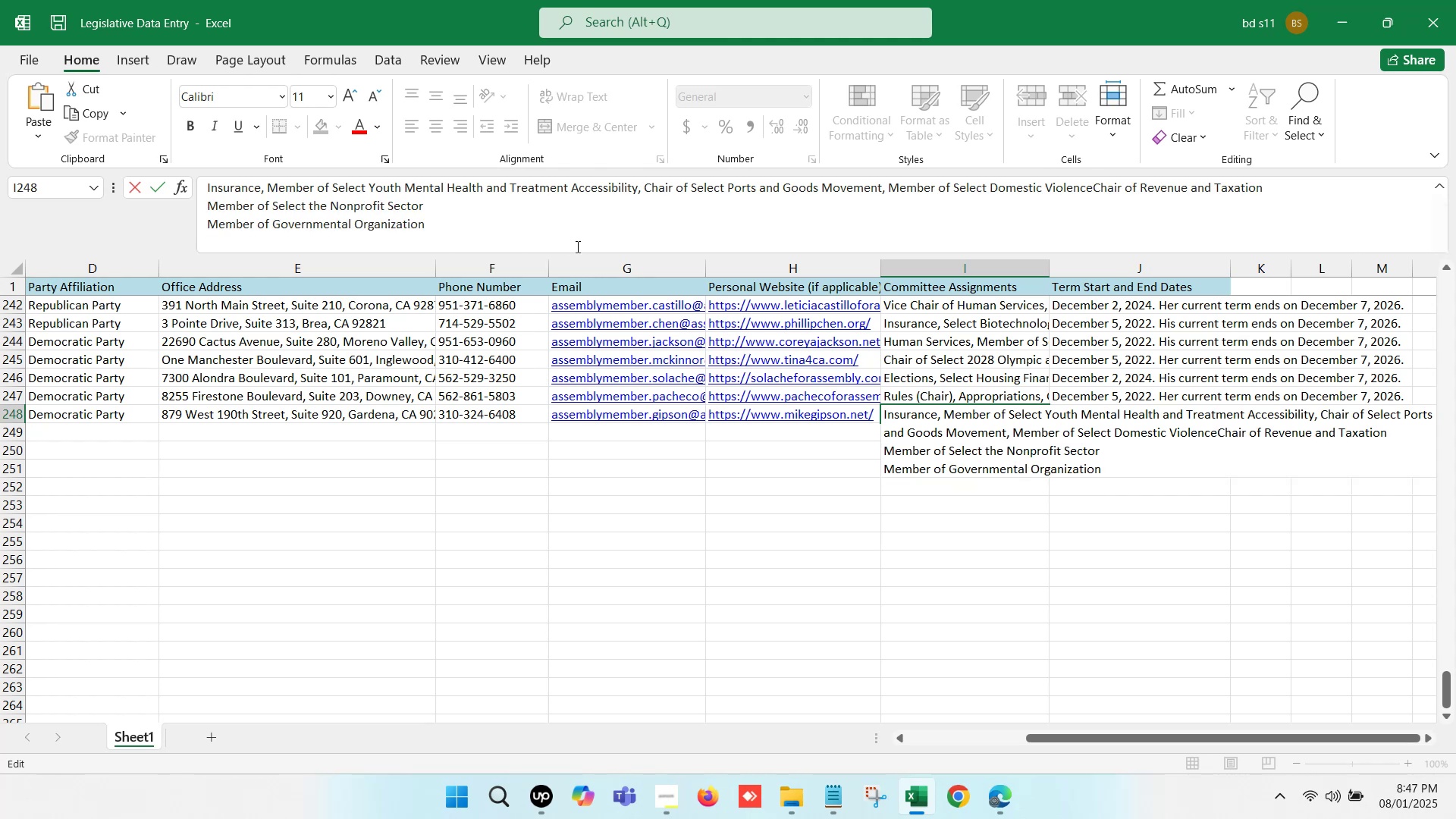 
key(Period)
 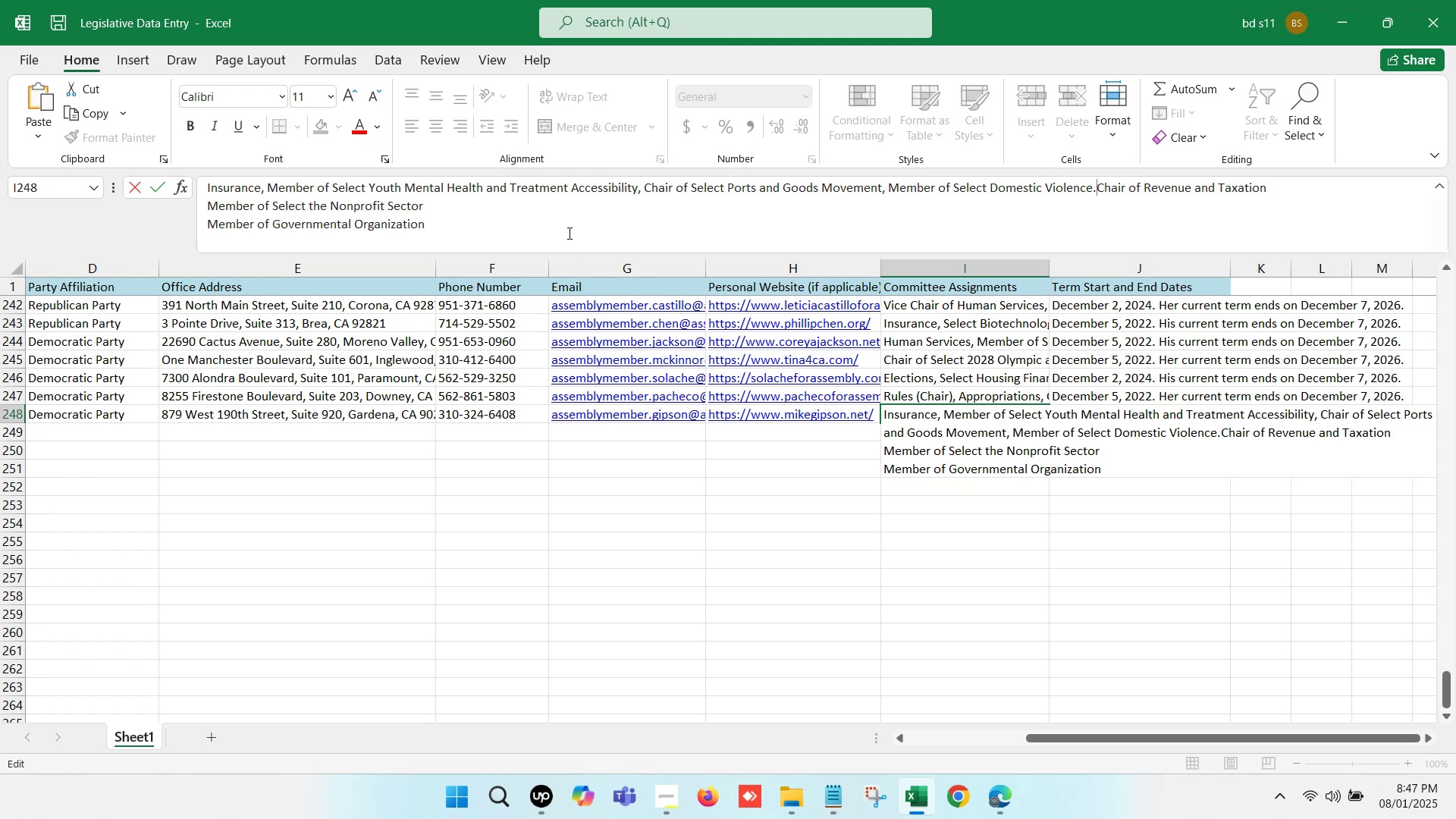 
key(Backspace)
 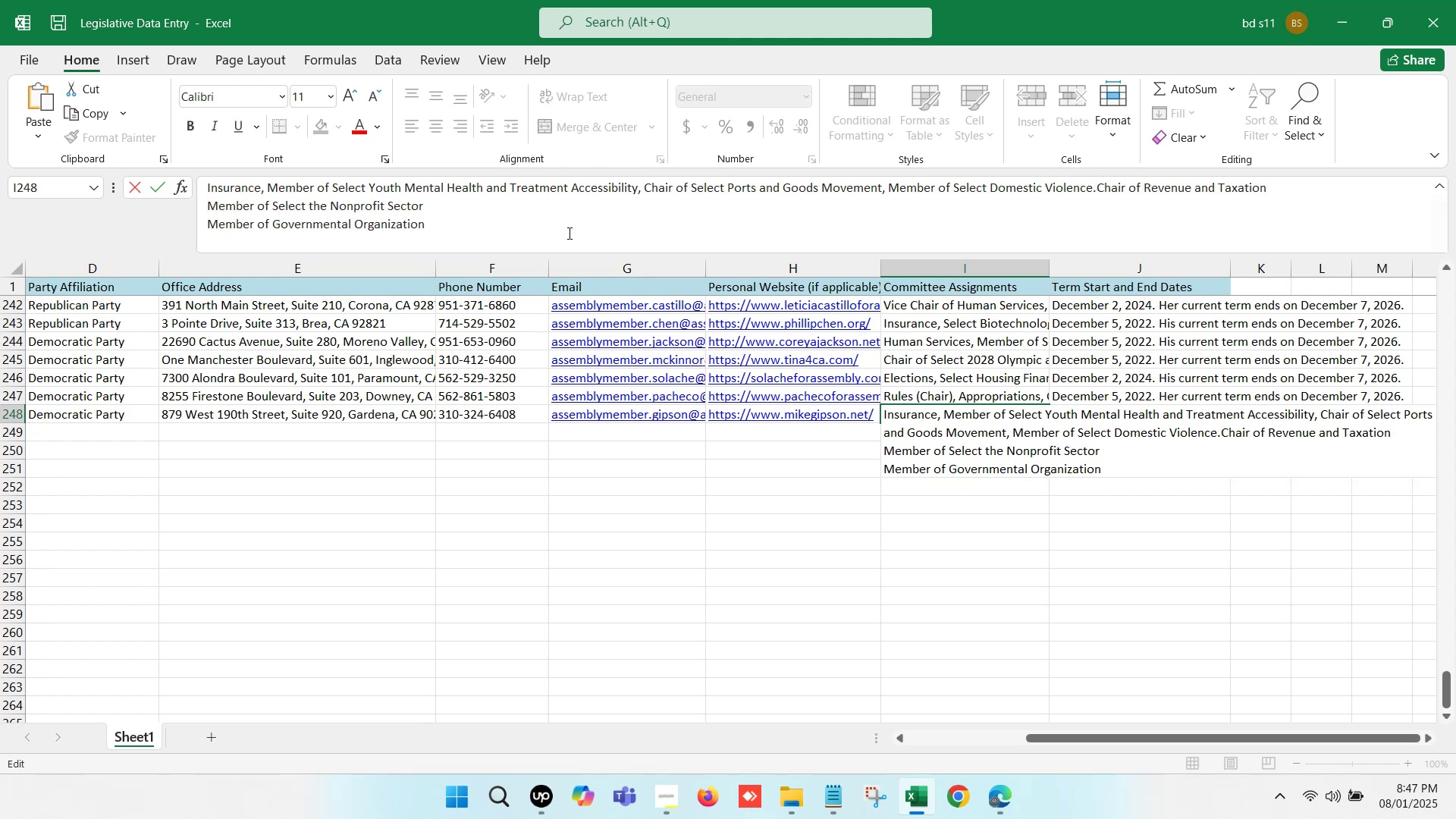 
key(Comma)
 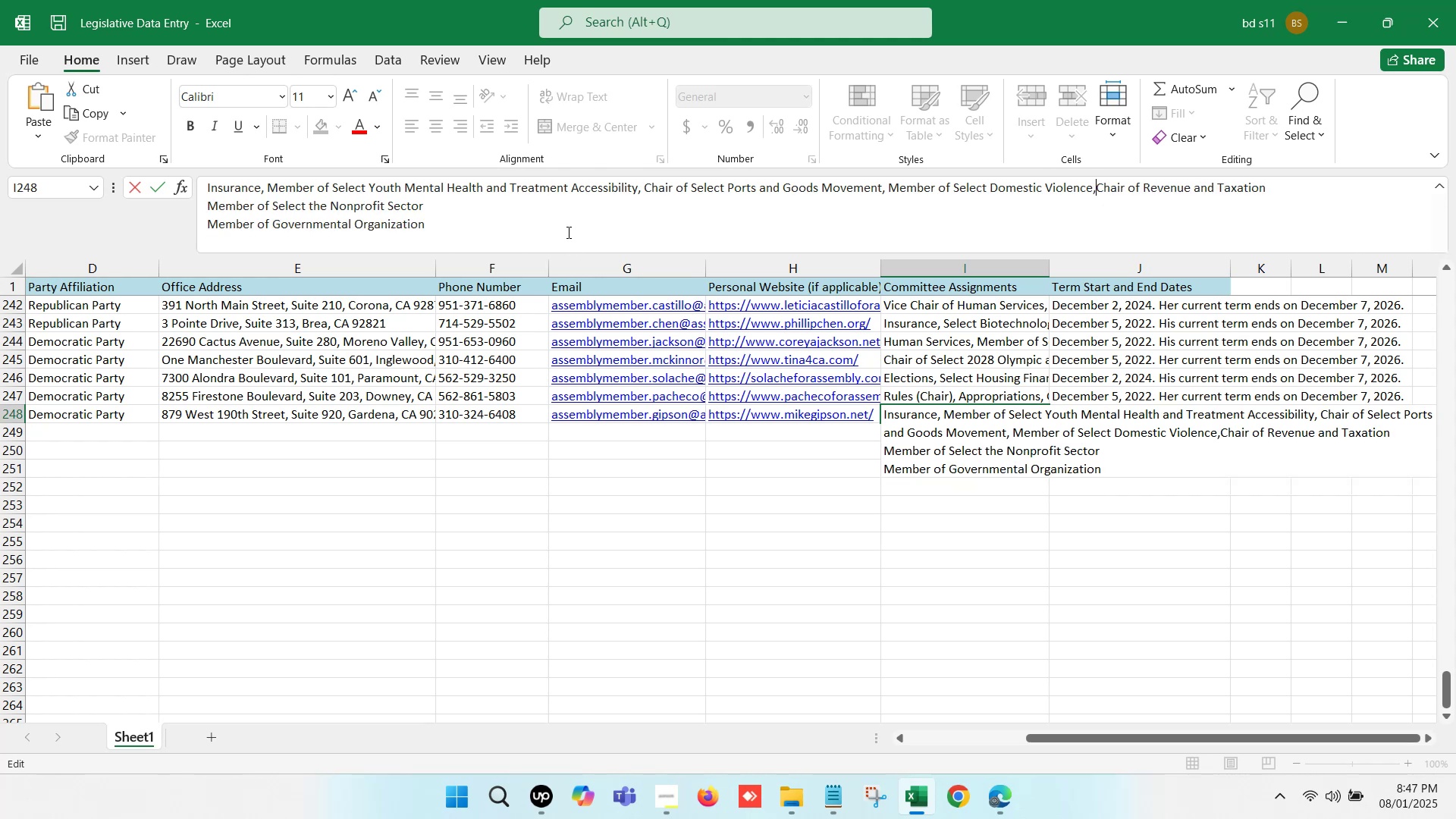 
key(Space)
 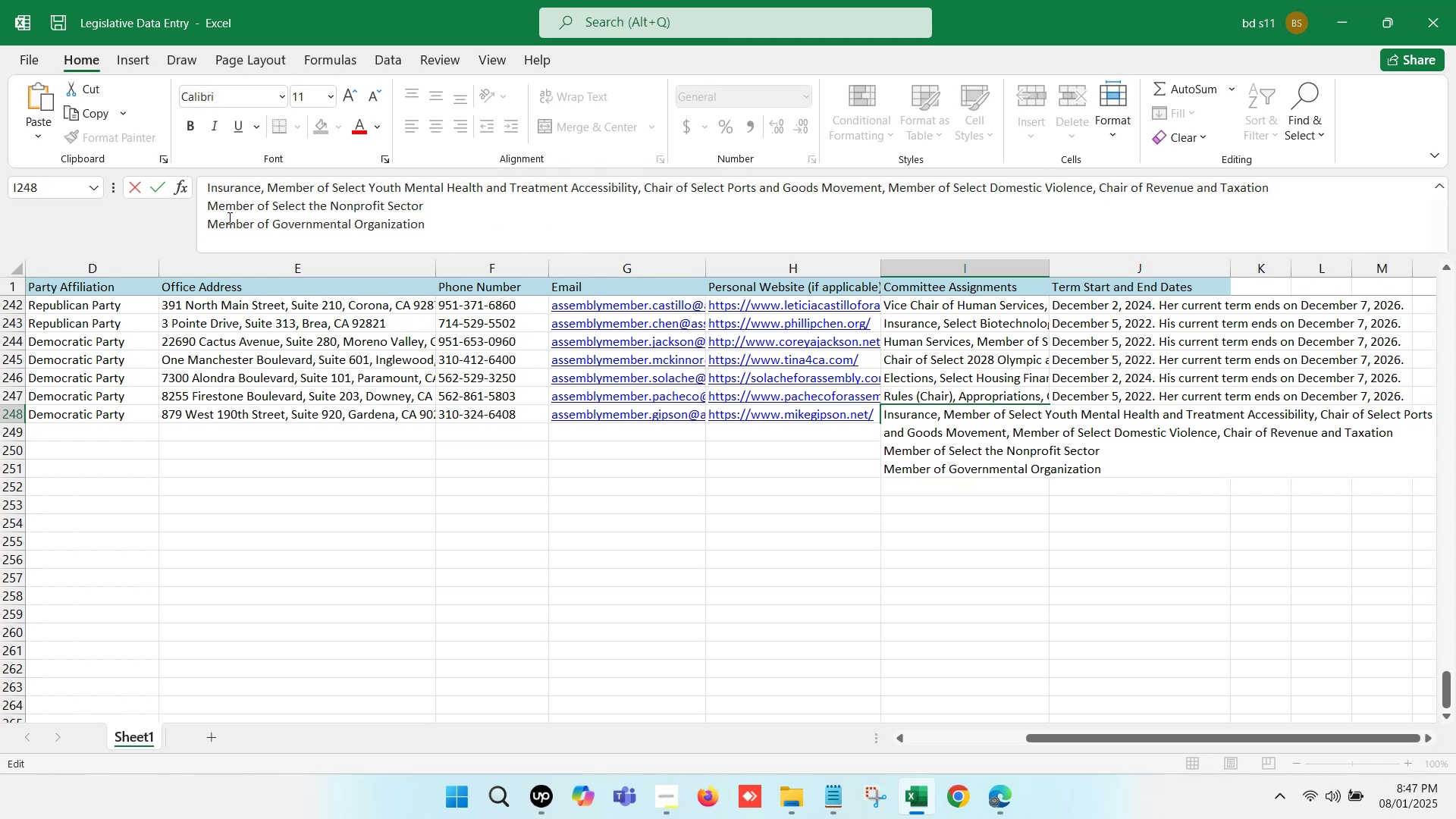 
left_click([202, 202])
 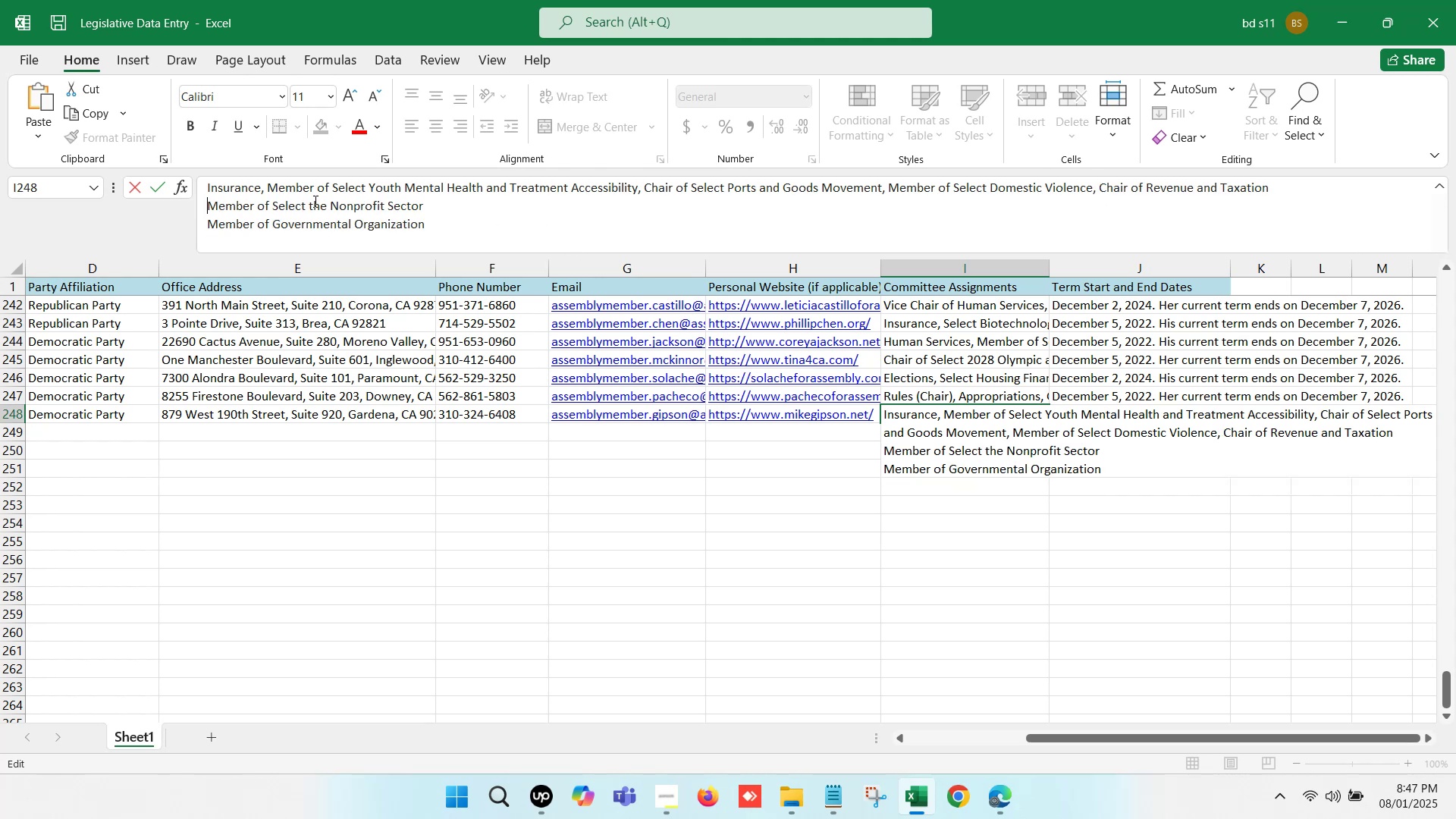 
key(Backspace)
 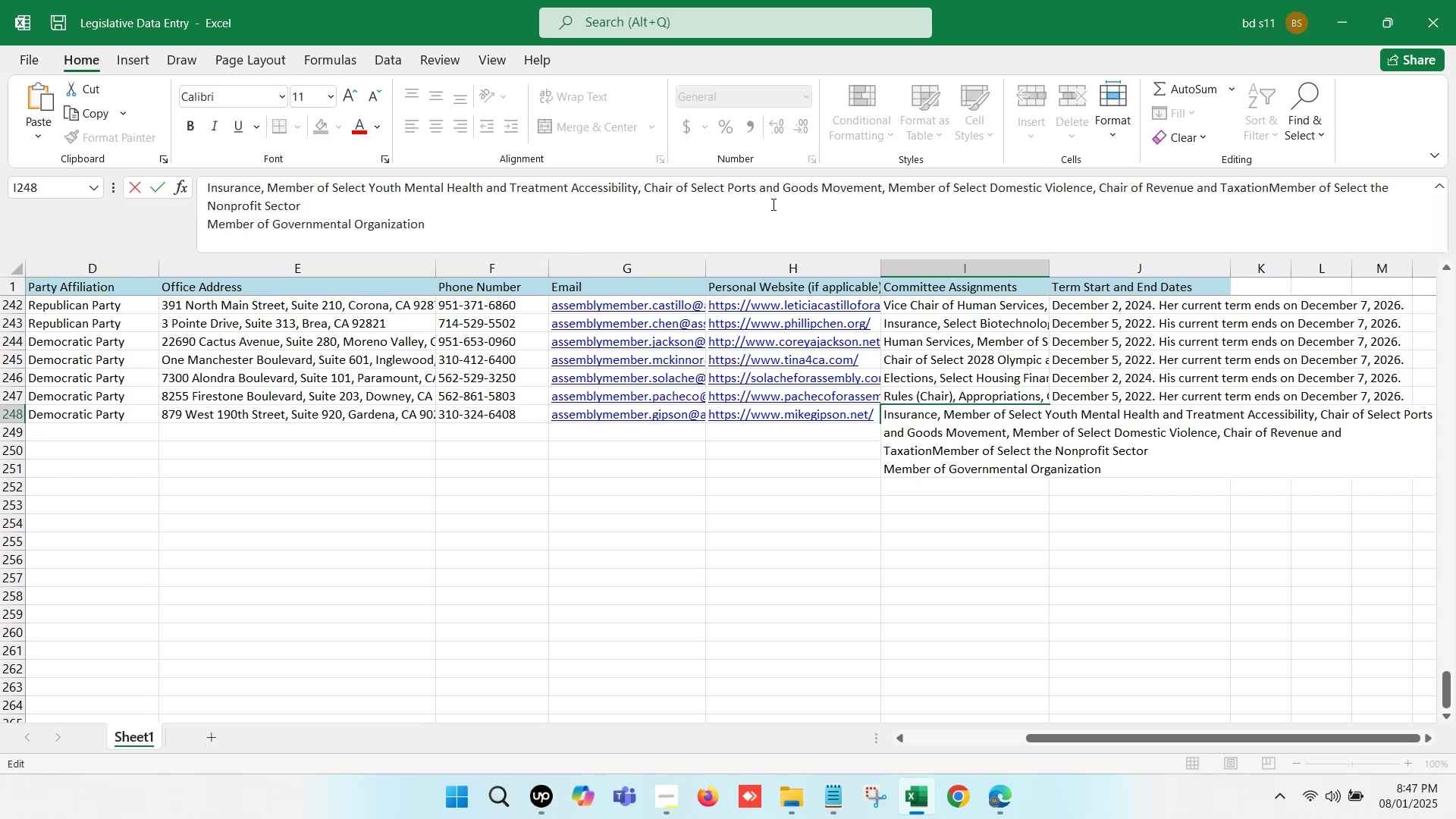 
key(Comma)
 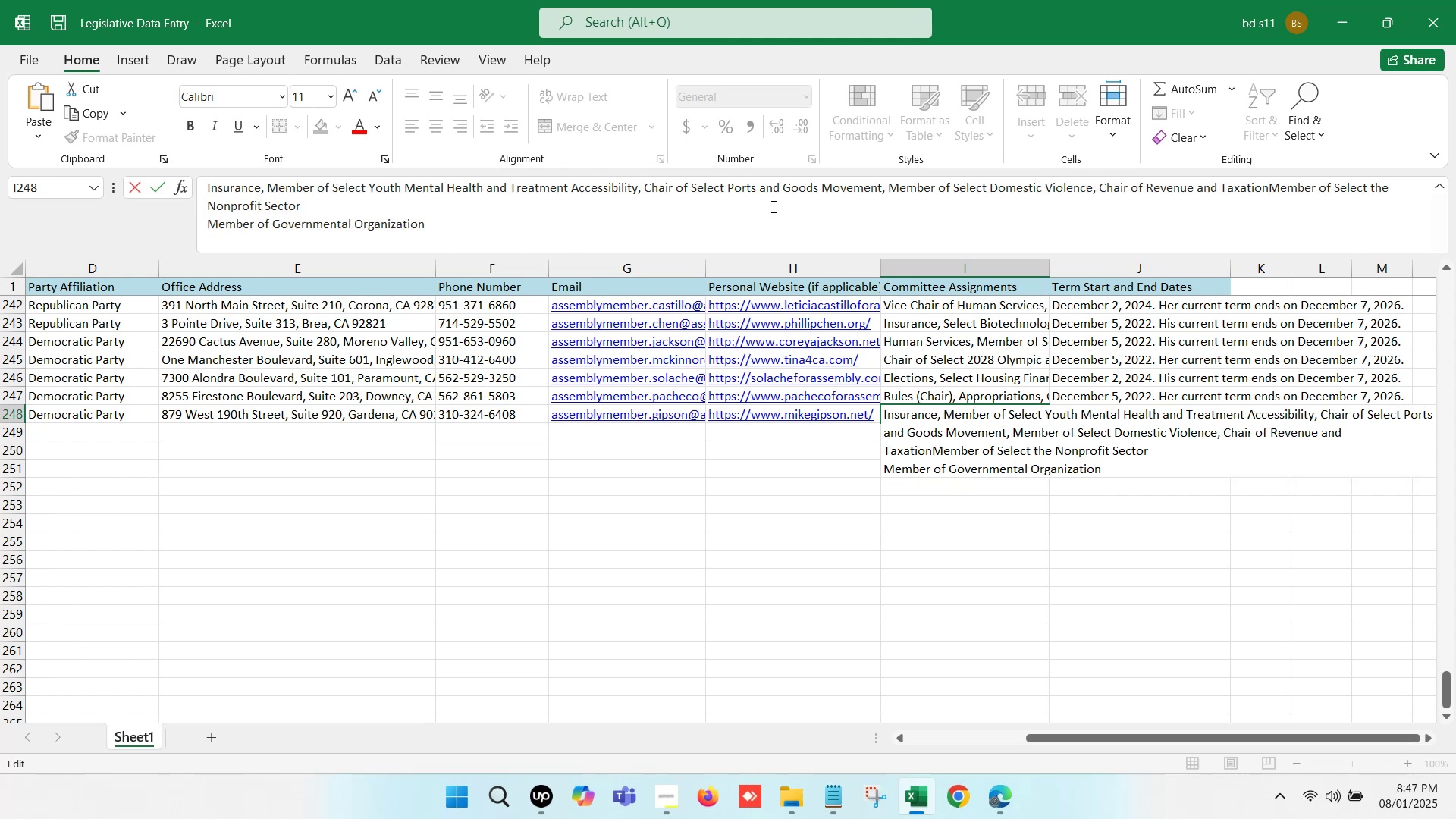 
key(Space)
 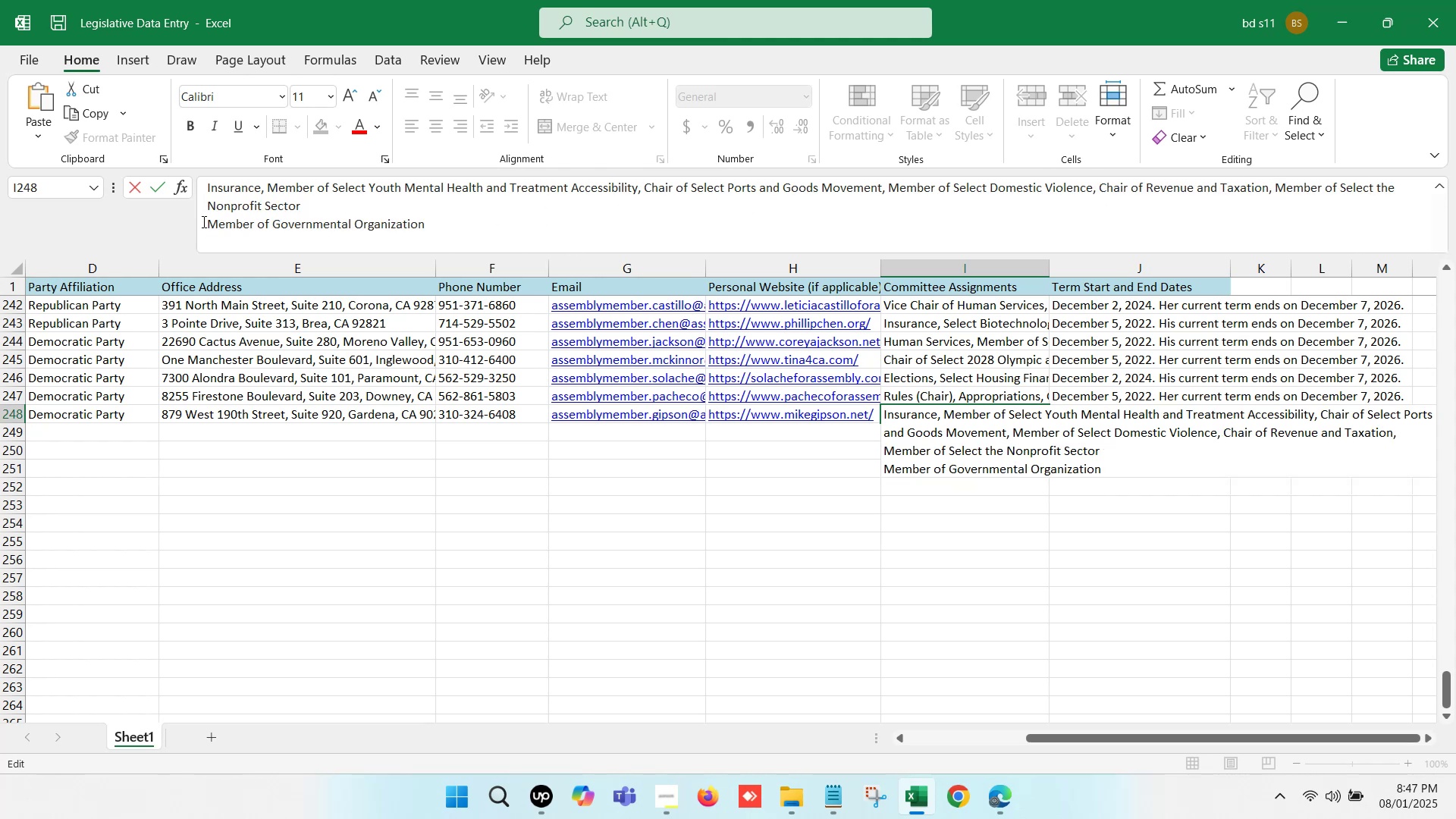 
left_click([202, 220])
 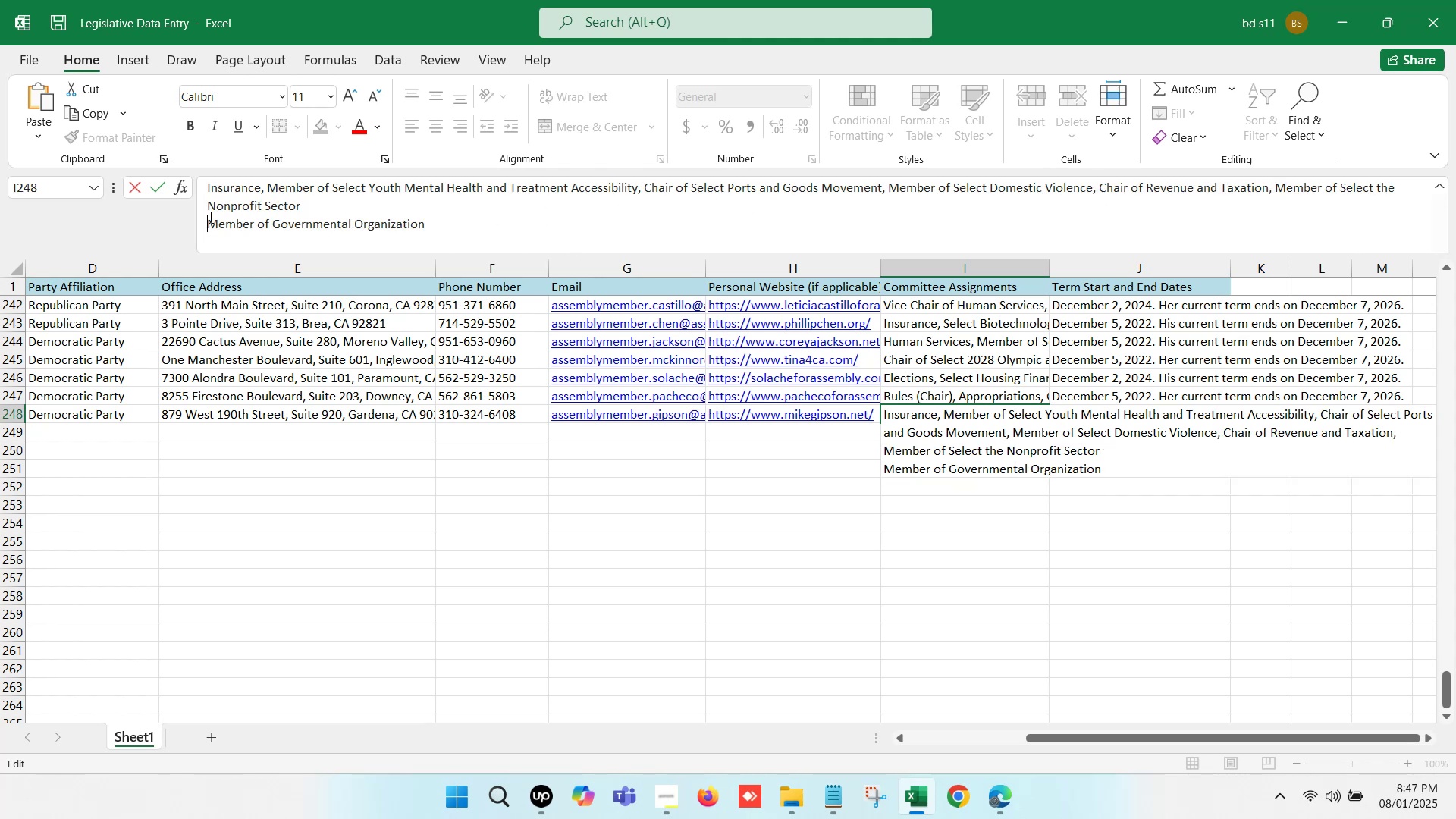 
key(Backspace)
 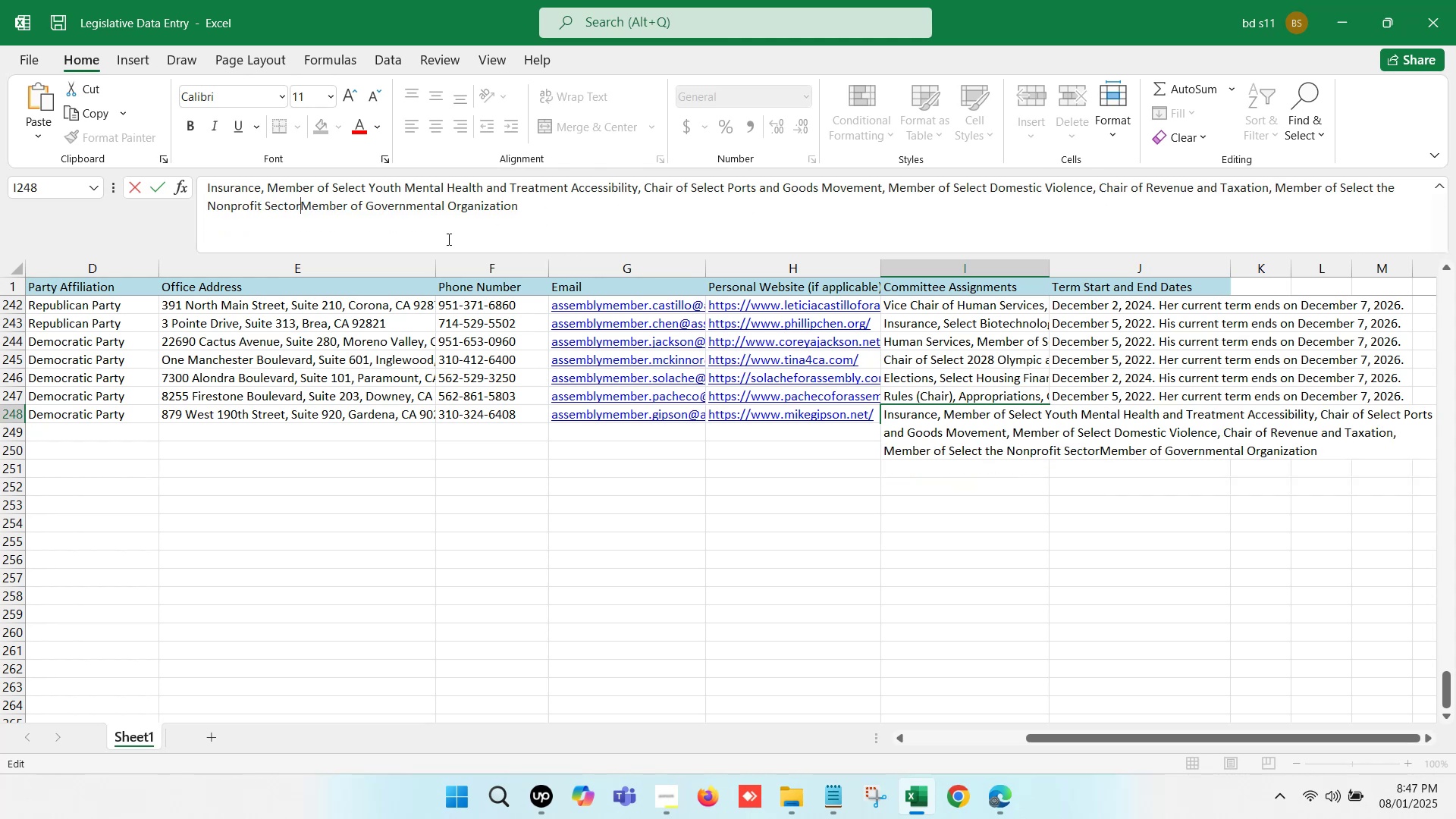 
key(Comma)
 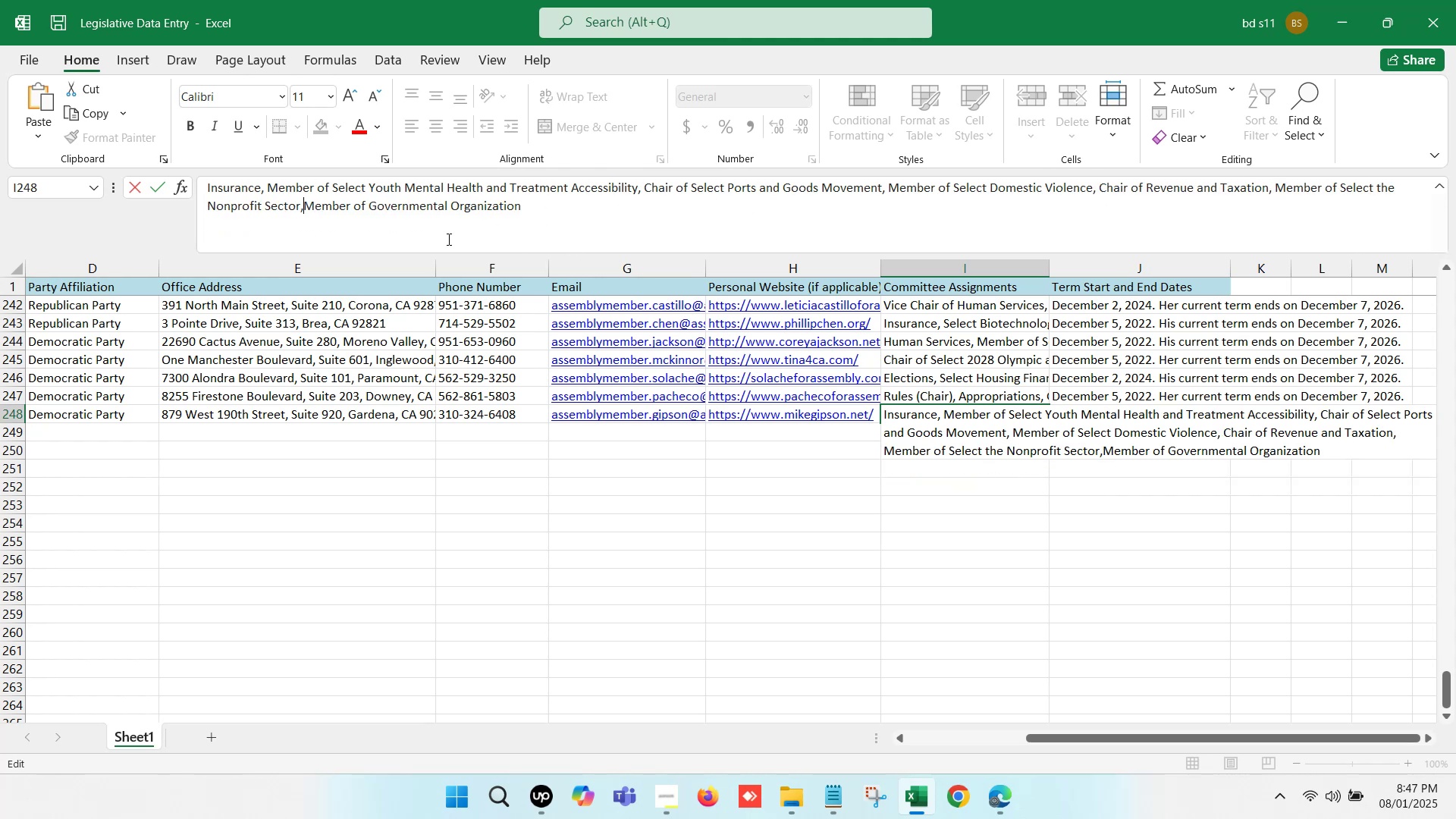 
key(Space)
 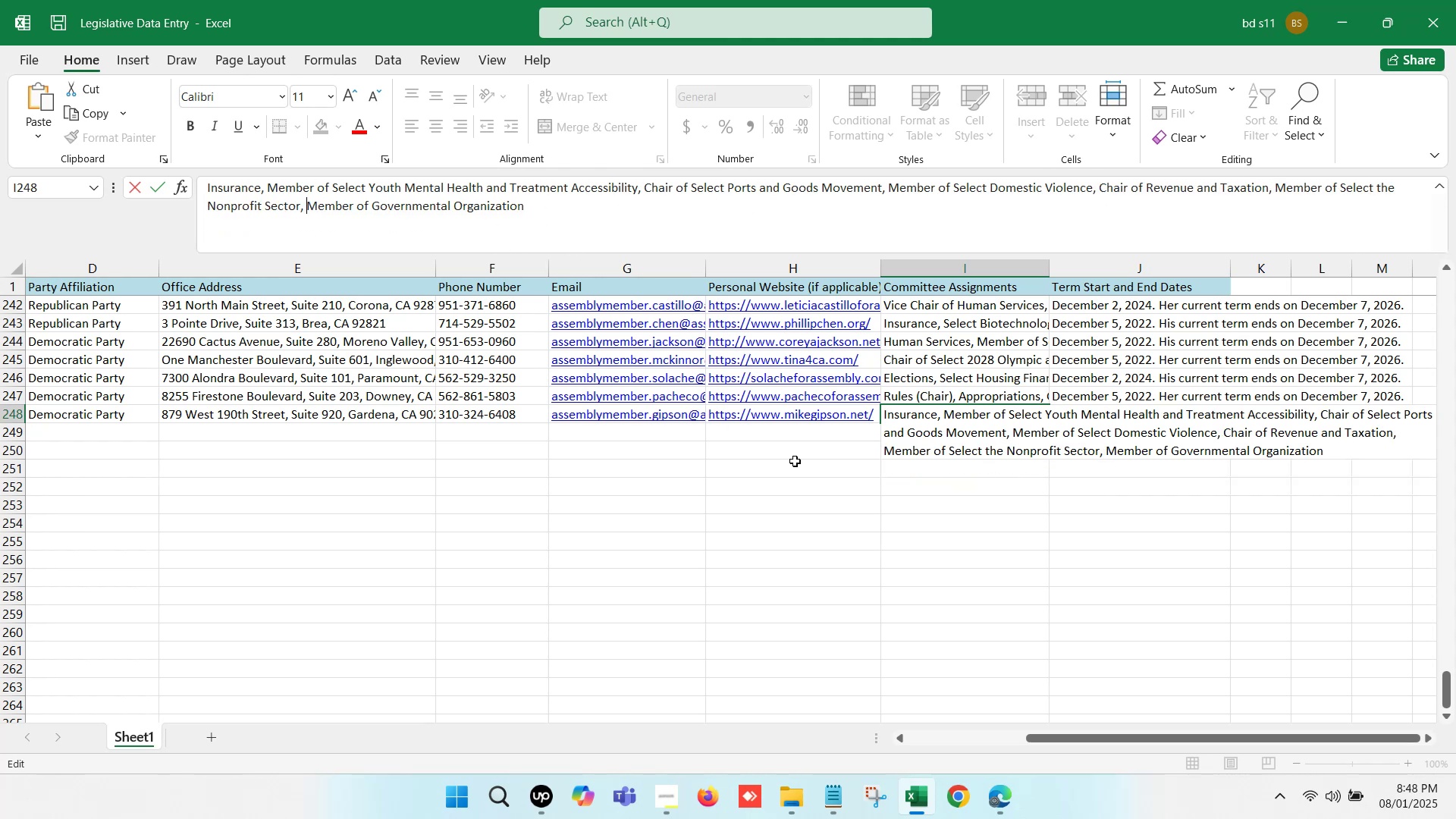 
left_click([932, 607])
 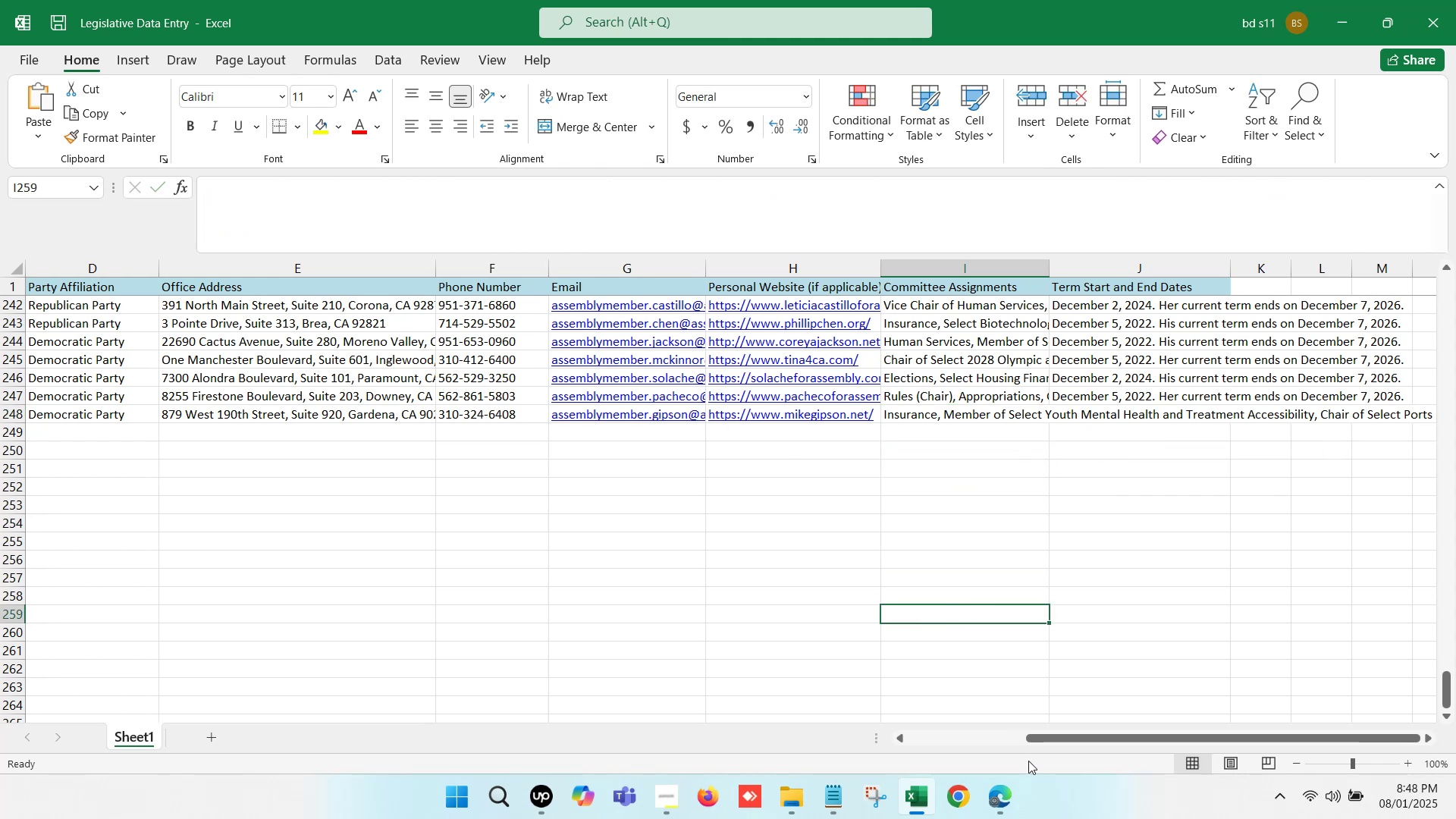 
left_click([1014, 811])
 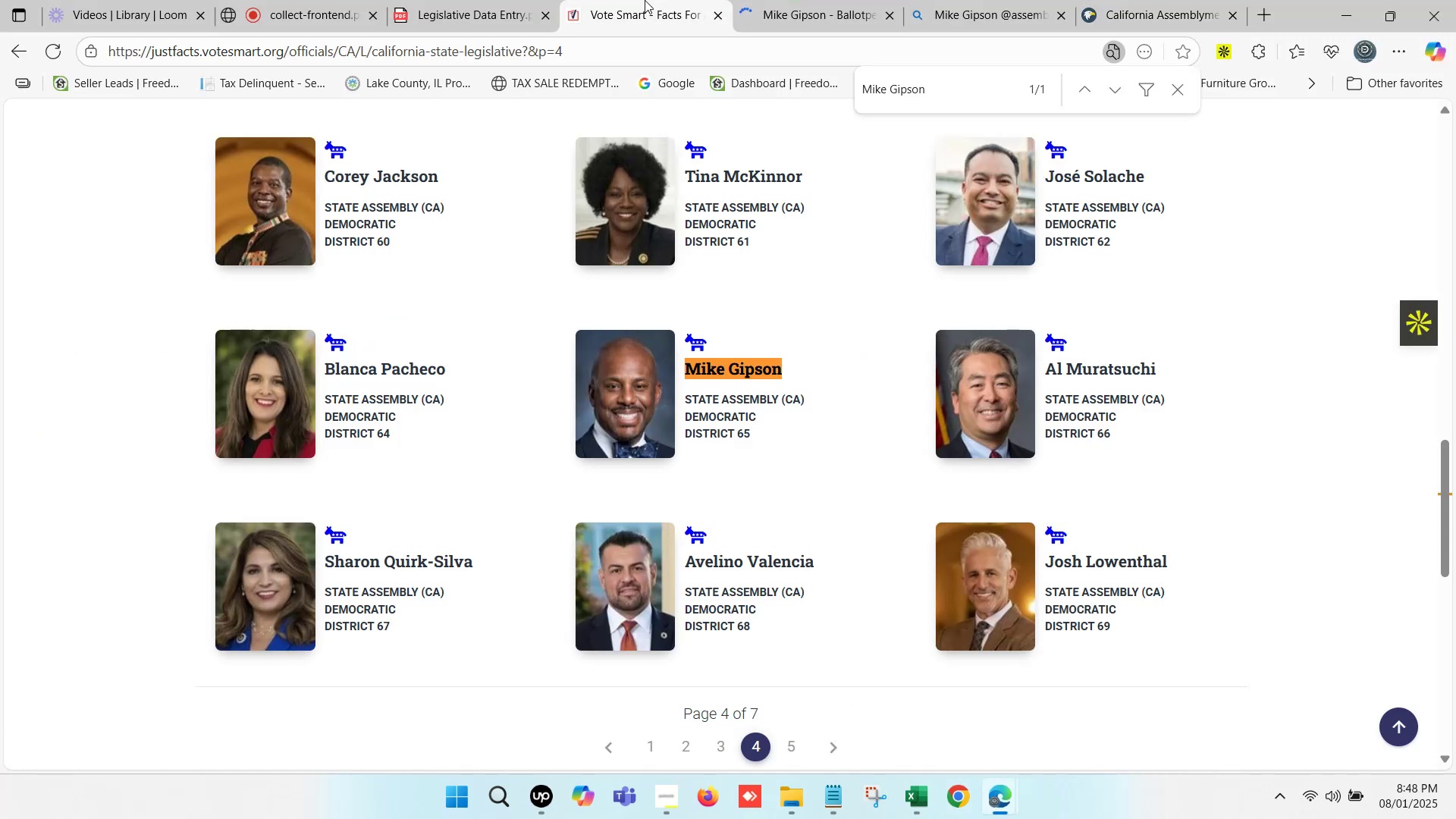 
left_click([806, 0])
 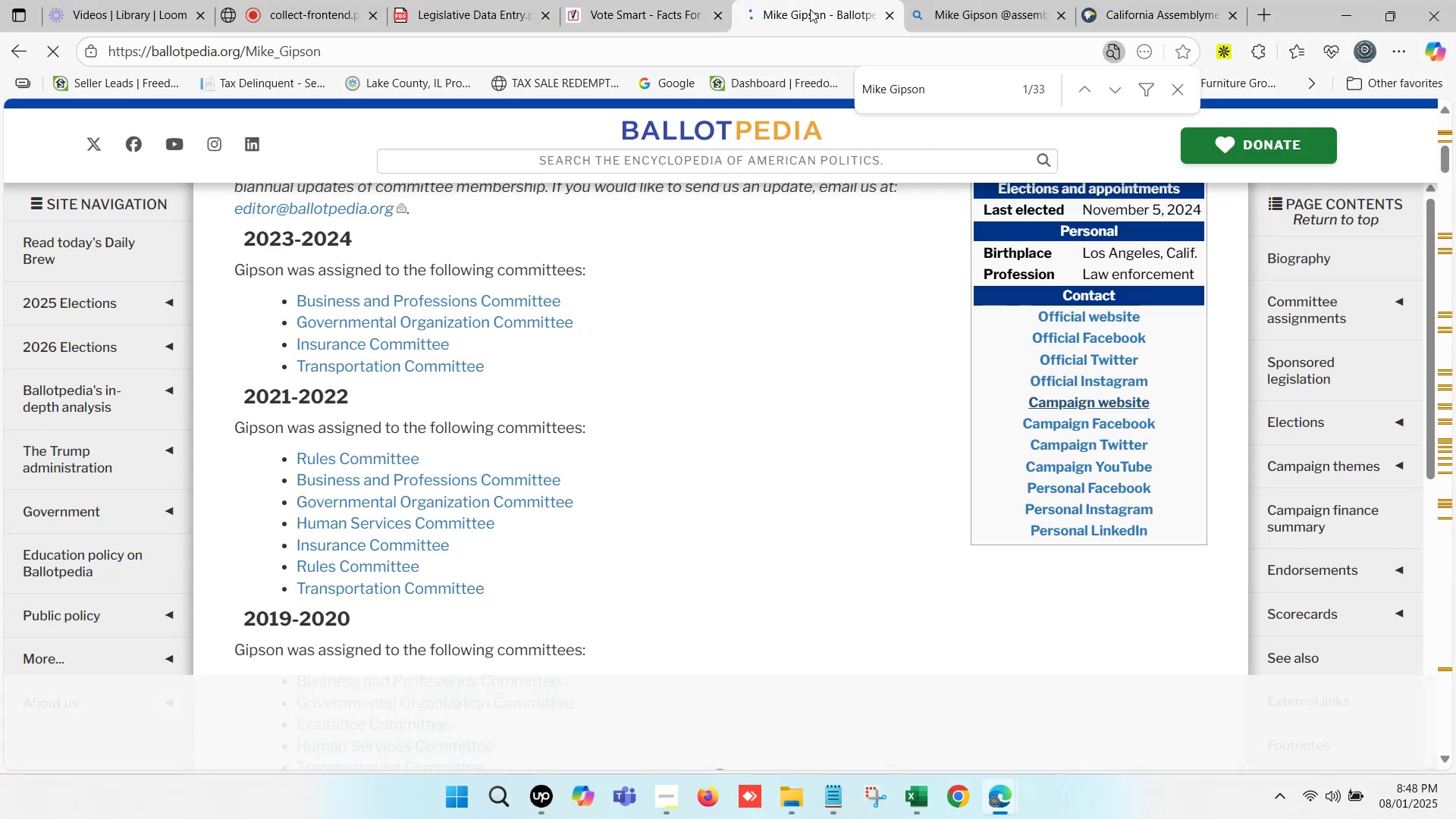 
scroll: coordinate [591, 313], scroll_direction: up, amount: 16.0
 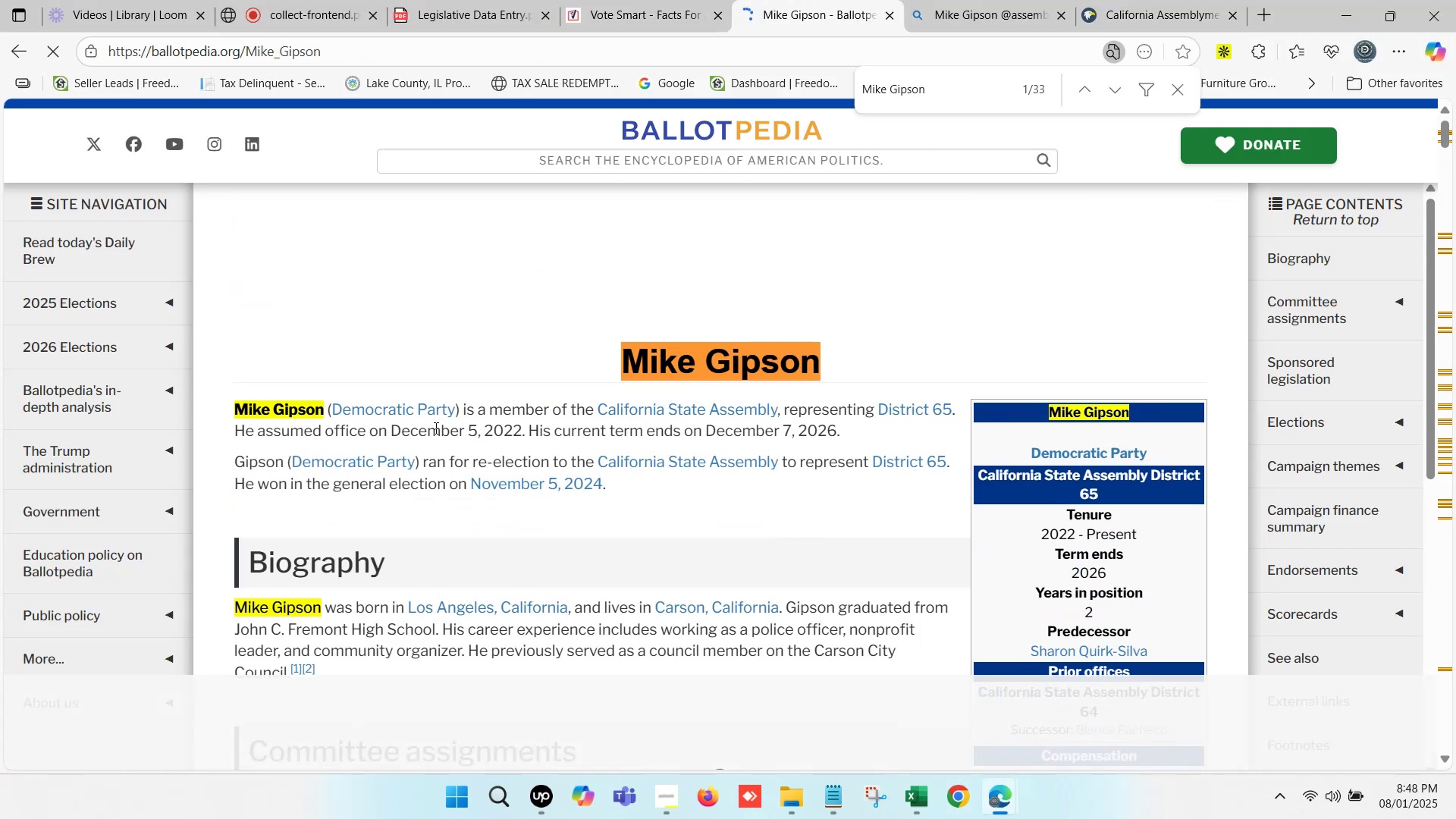 
left_click_drag(start_coordinate=[394, 428], to_coordinate=[846, 433])
 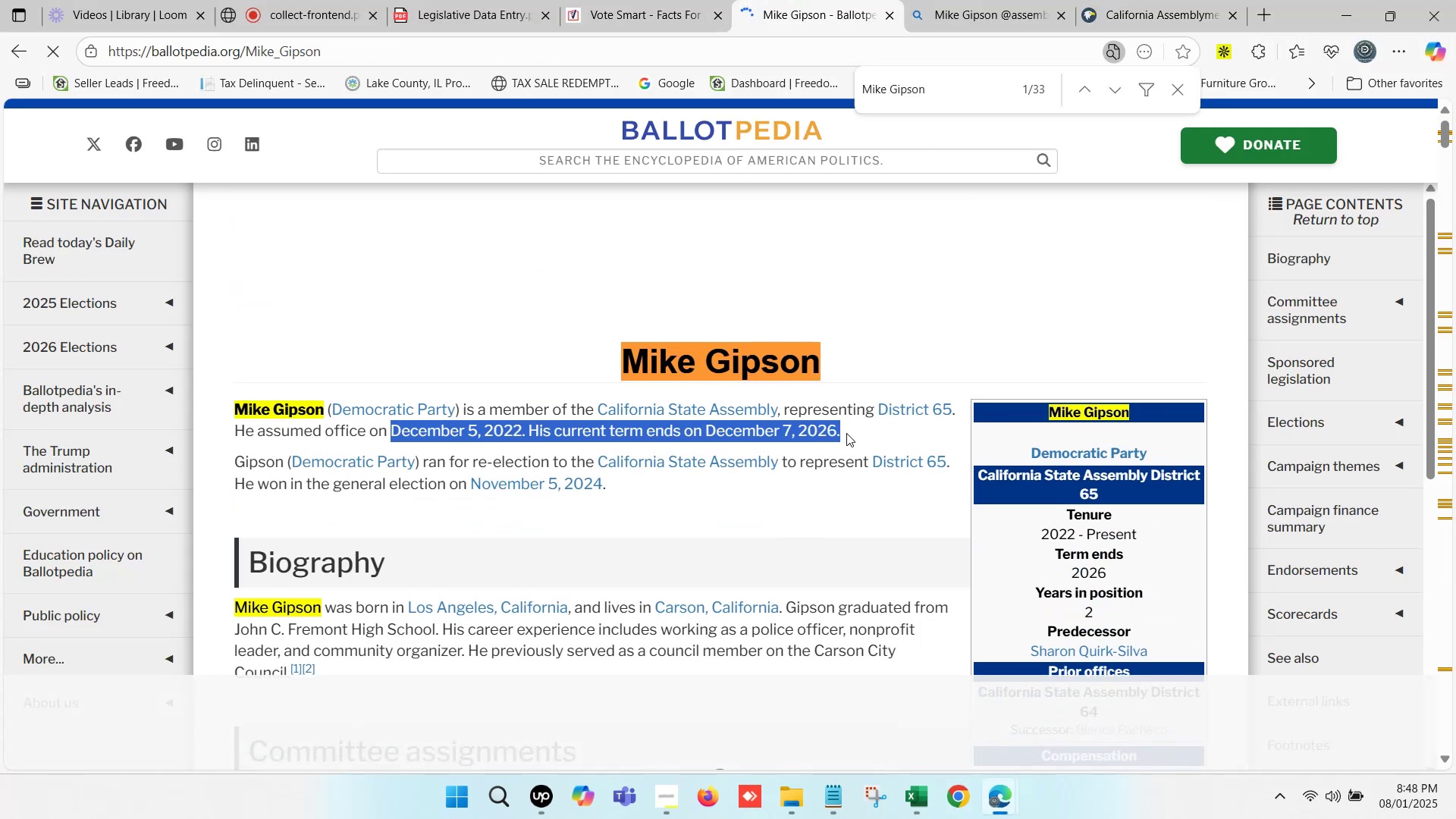 
key(Control+C)
 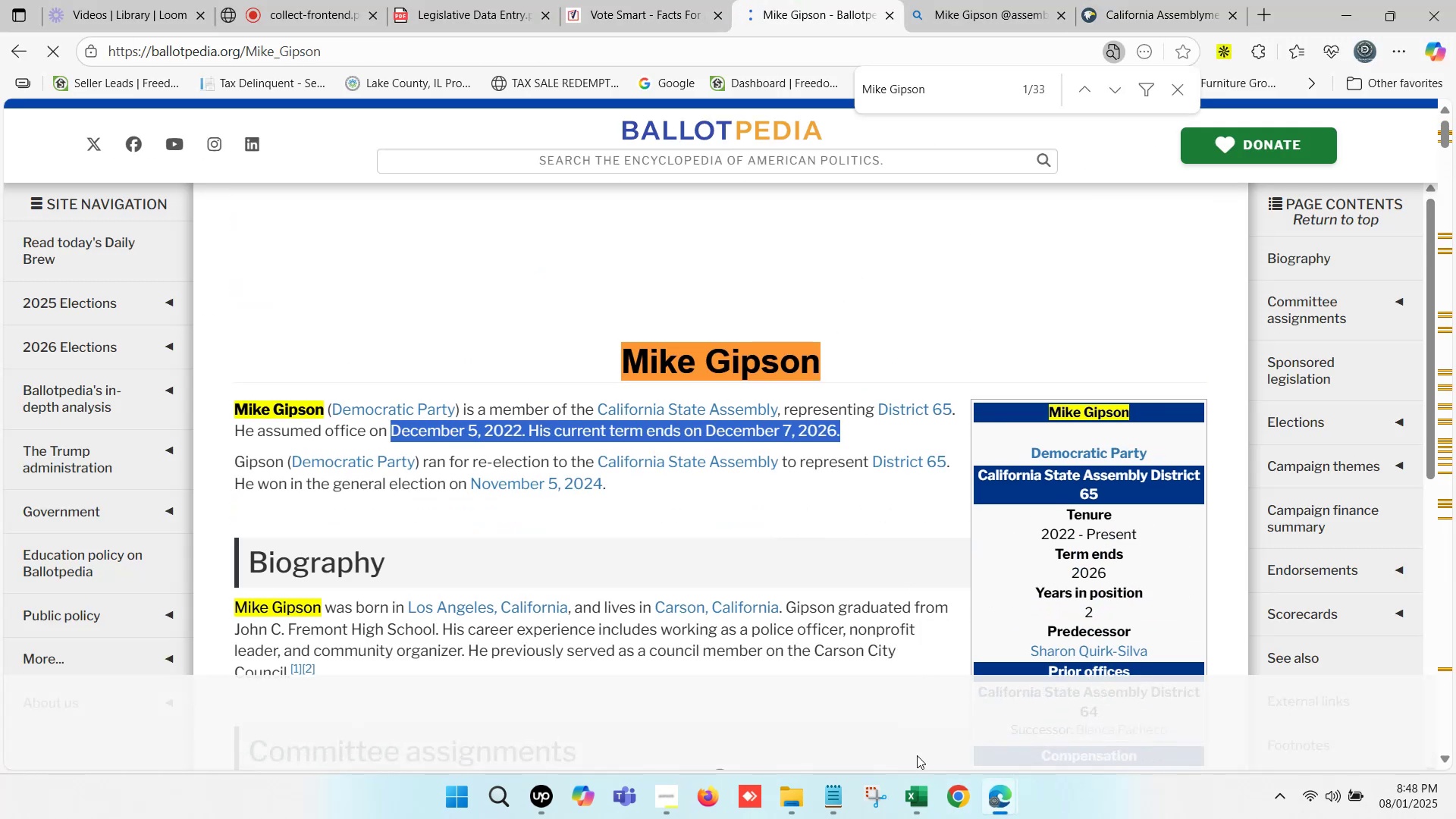 
left_click([915, 784])
 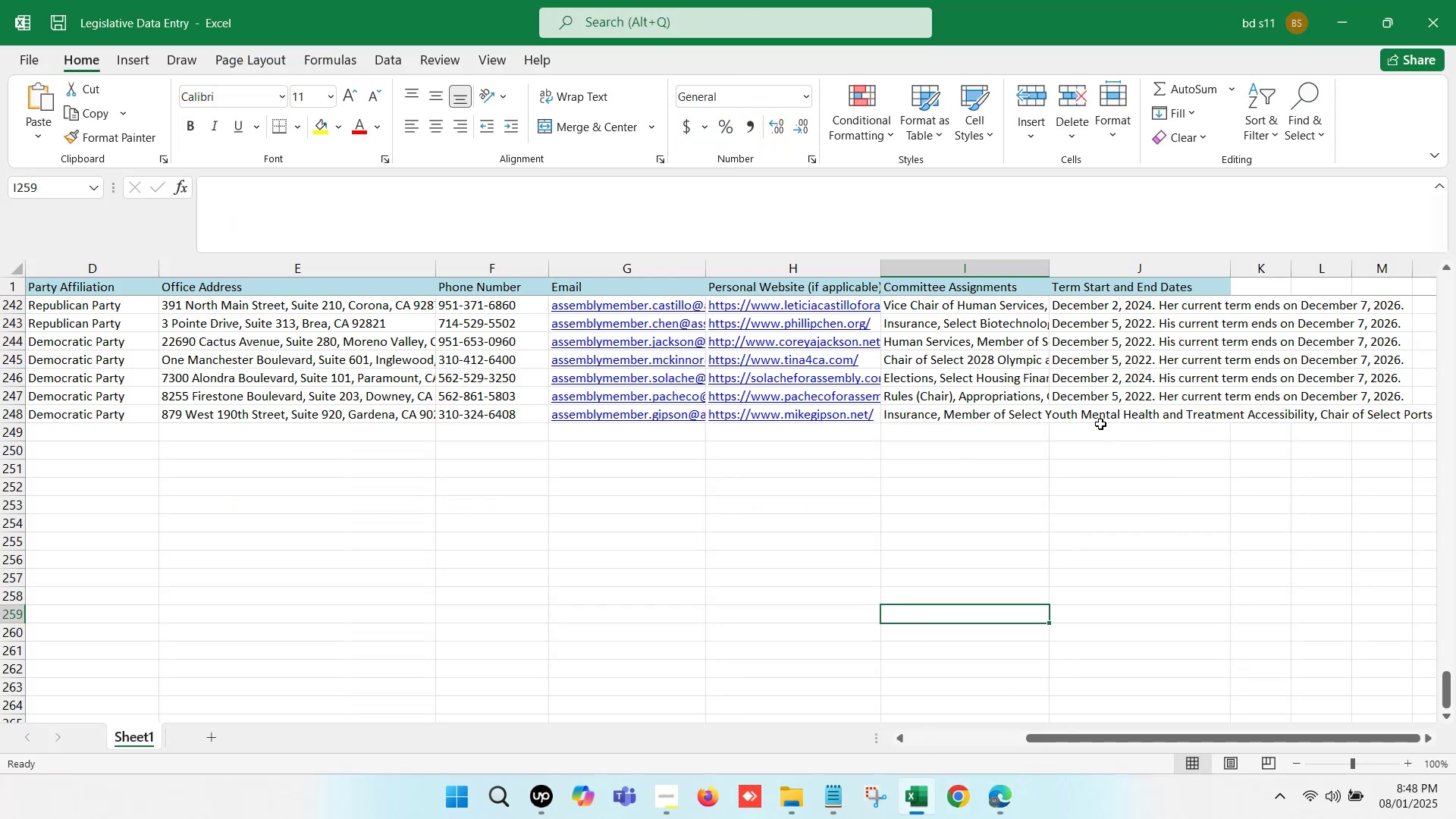 
double_click([1087, 415])
 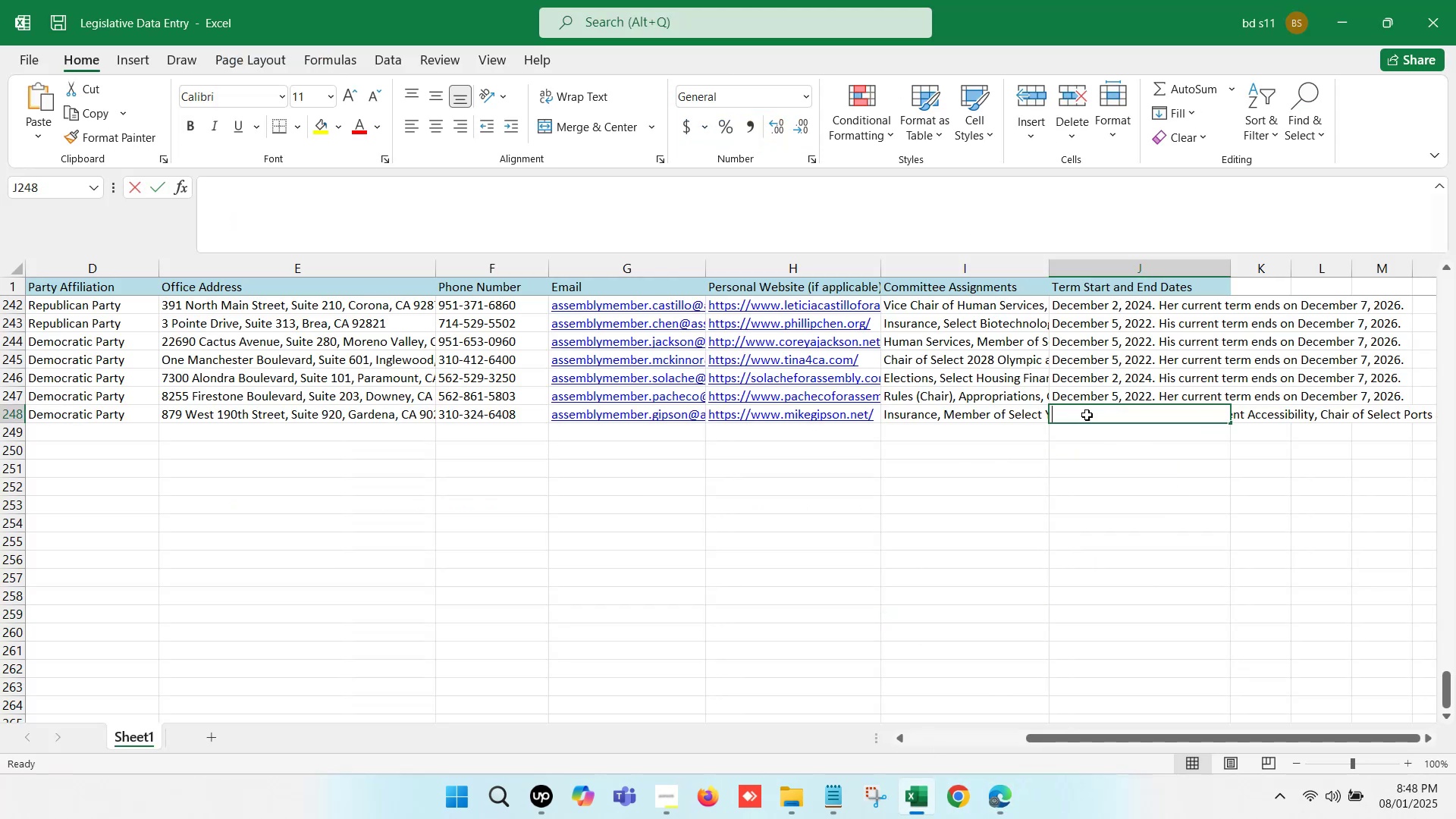 
key(Control+V)
 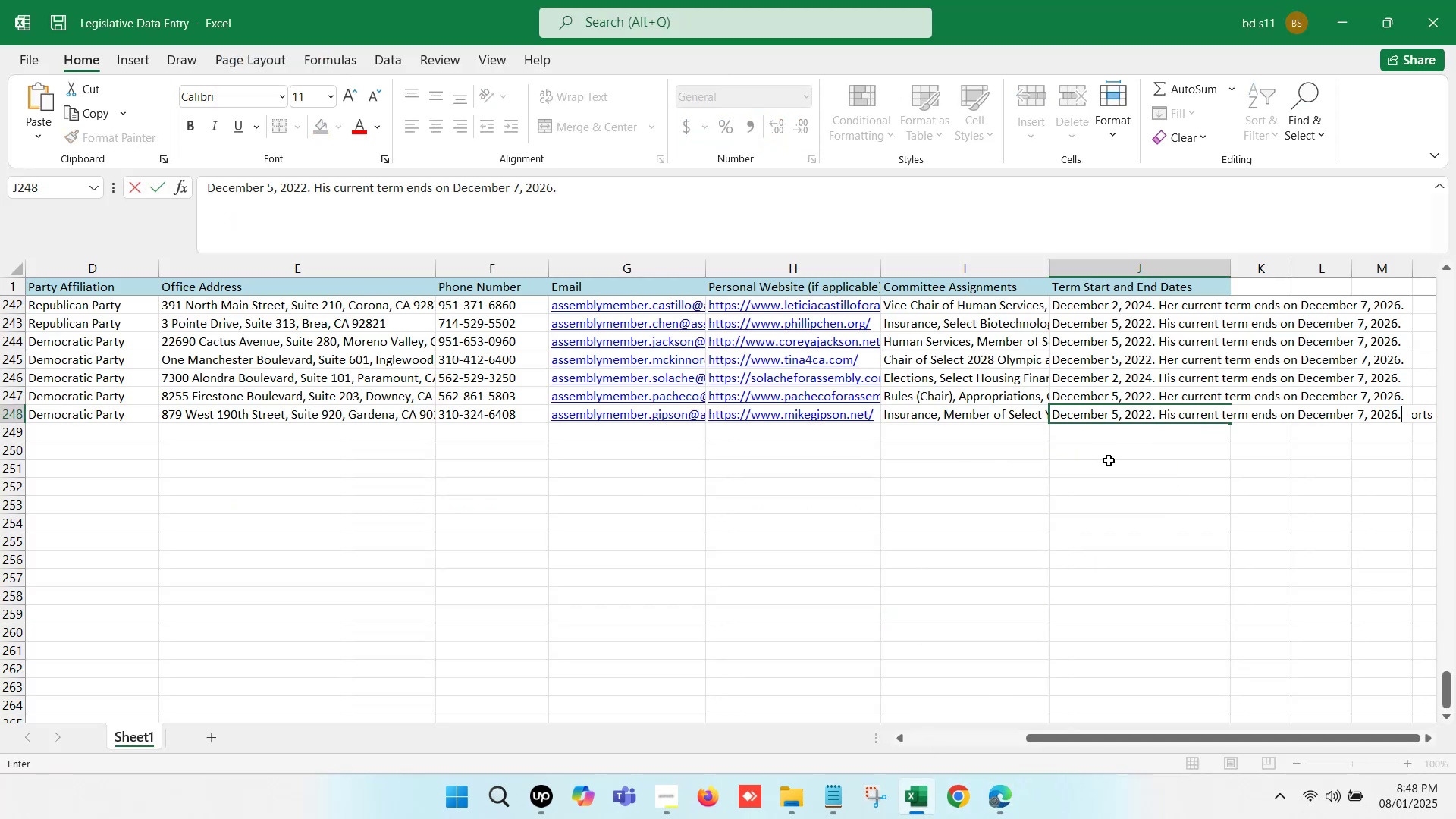 
left_click([1110, 463])
 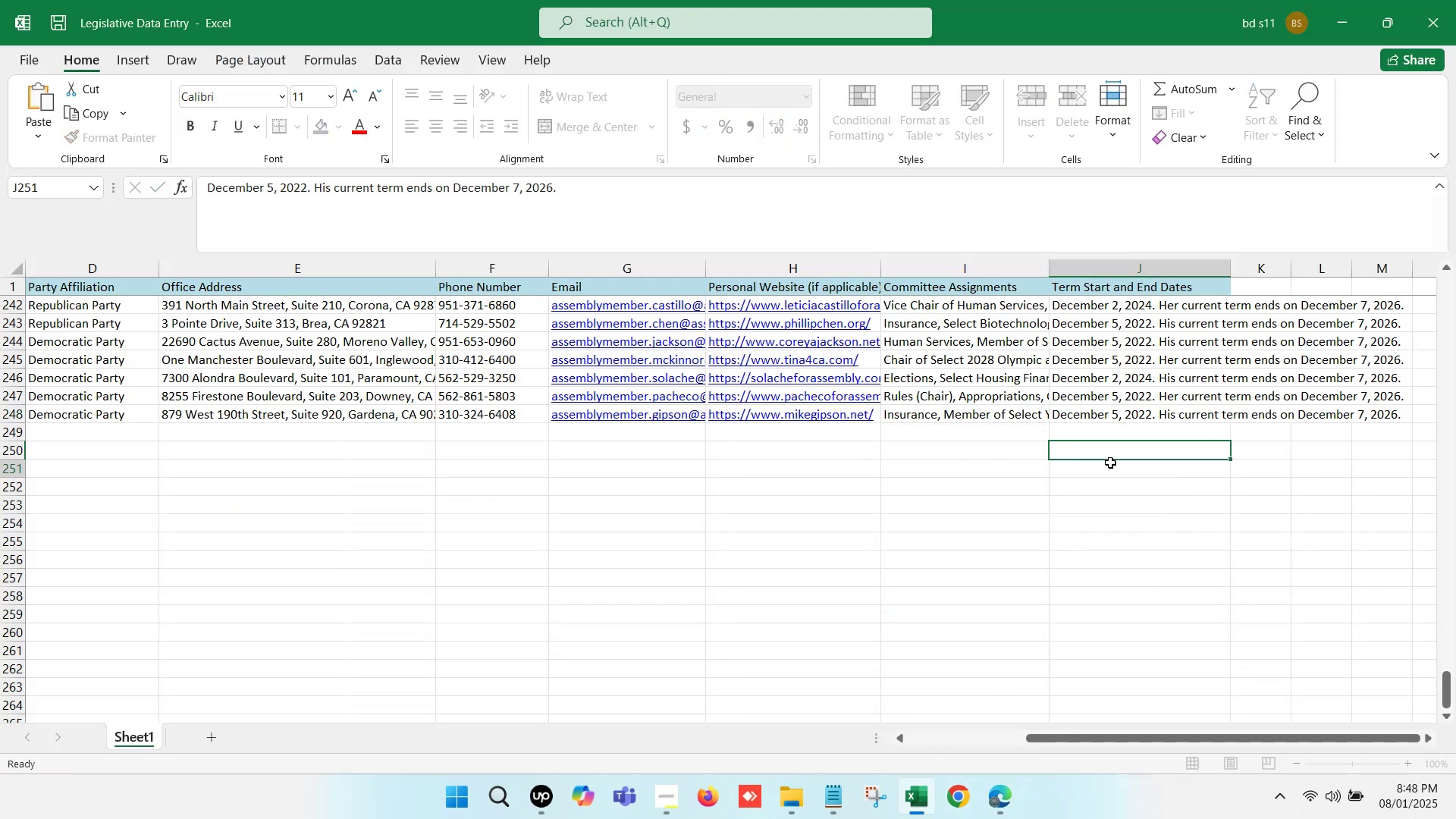 
key(Control+S)
 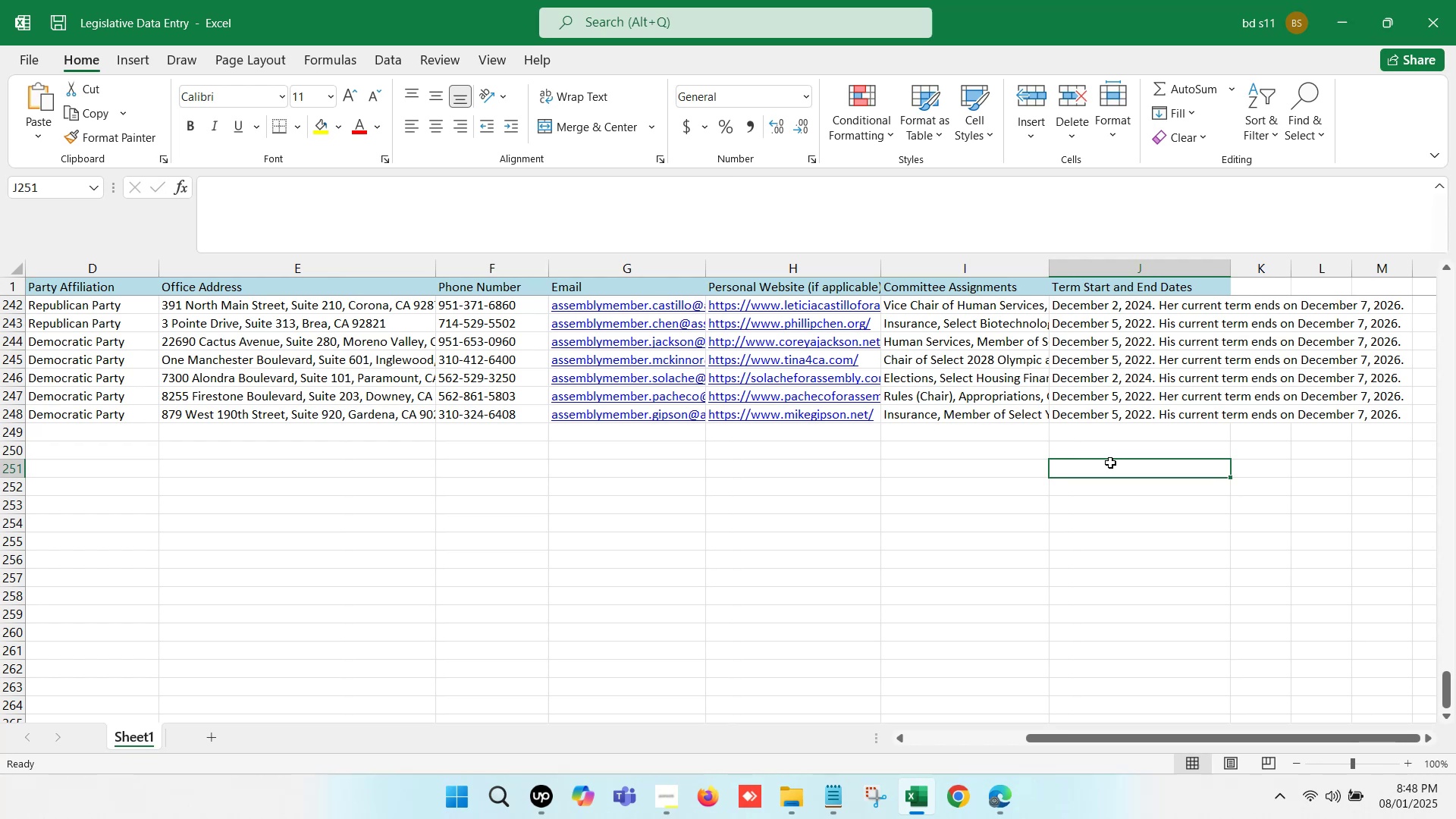 
key(Control+S)
 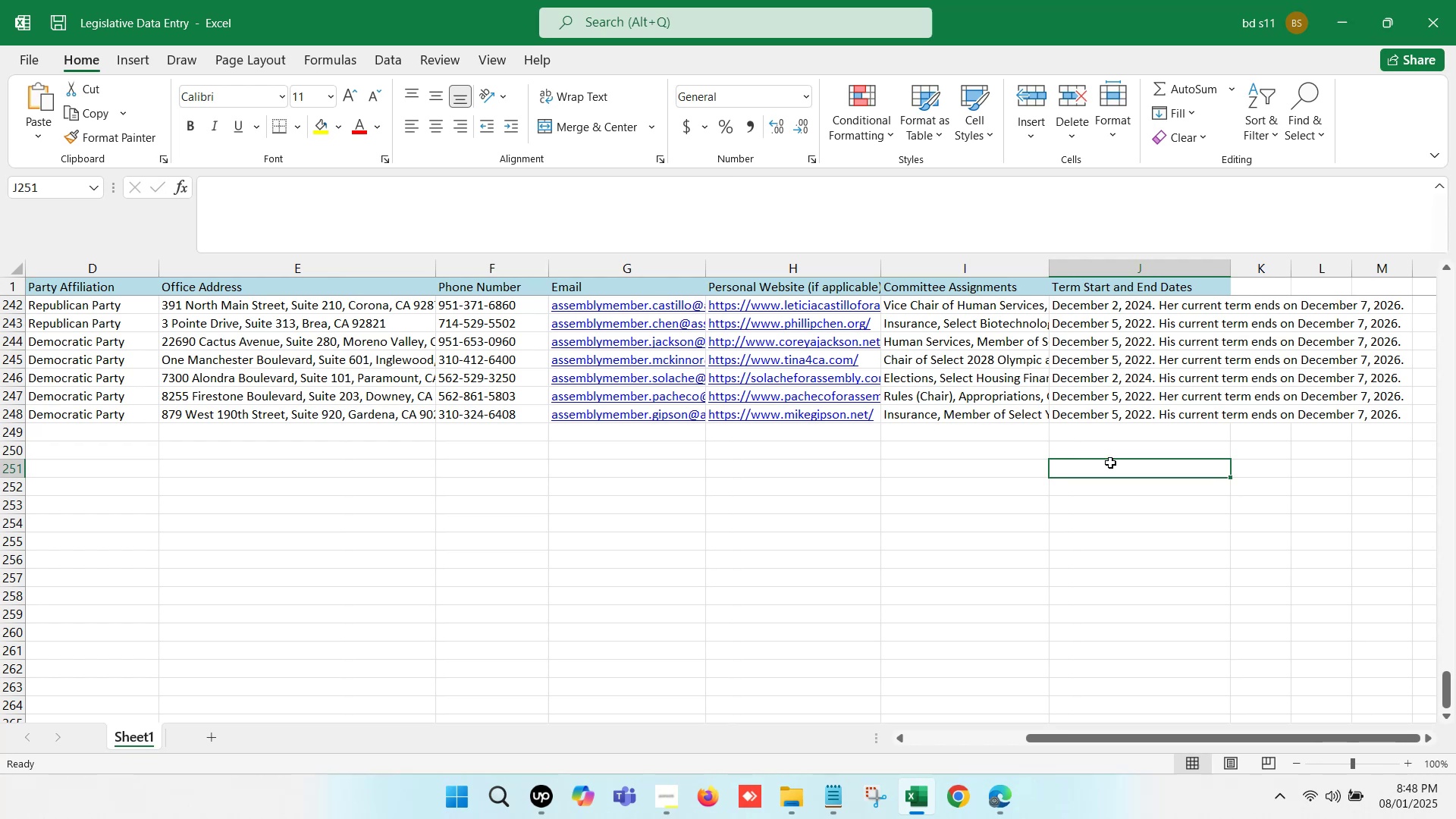 
key(Control+S)
 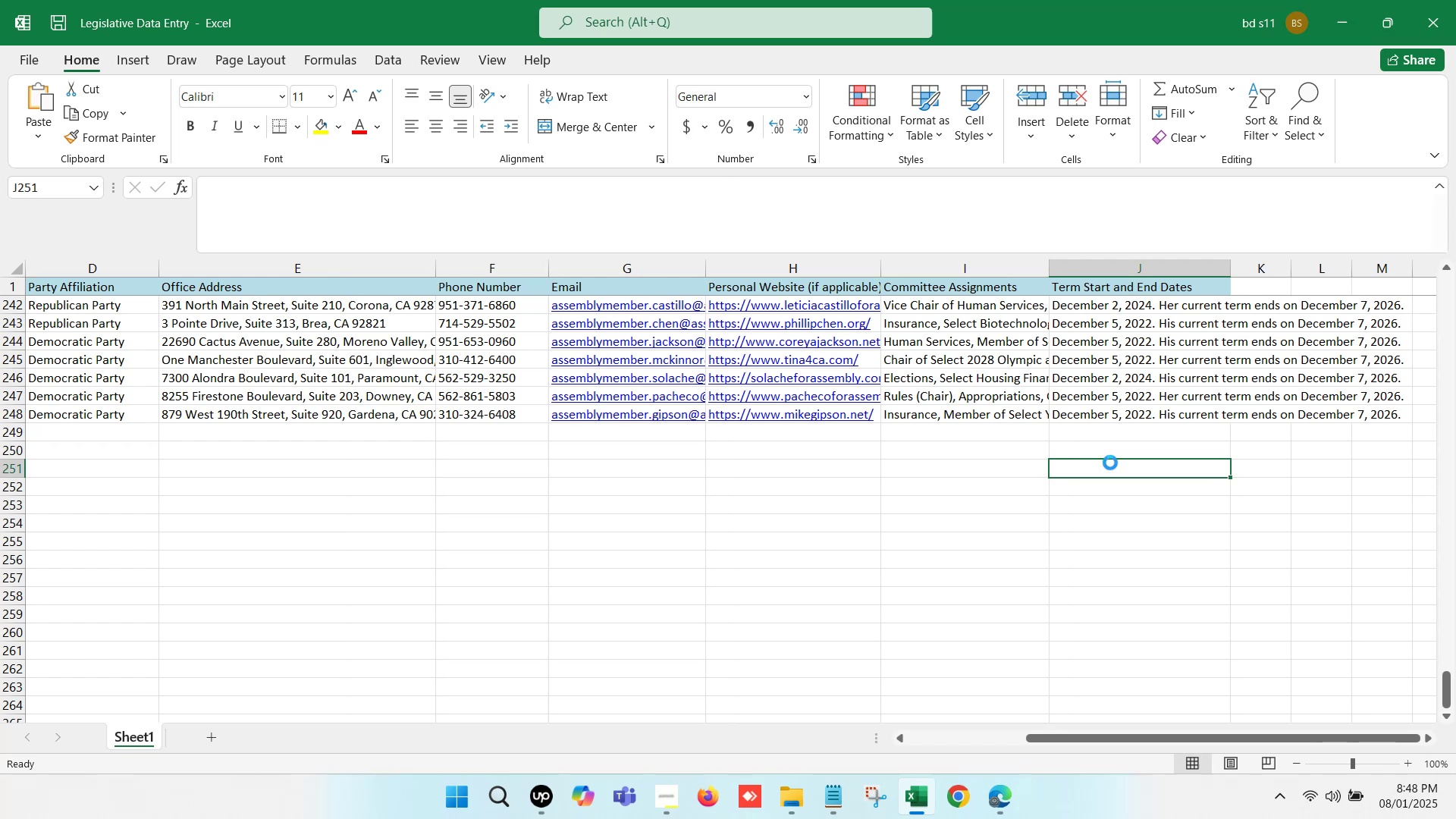 
key(Control+S)
 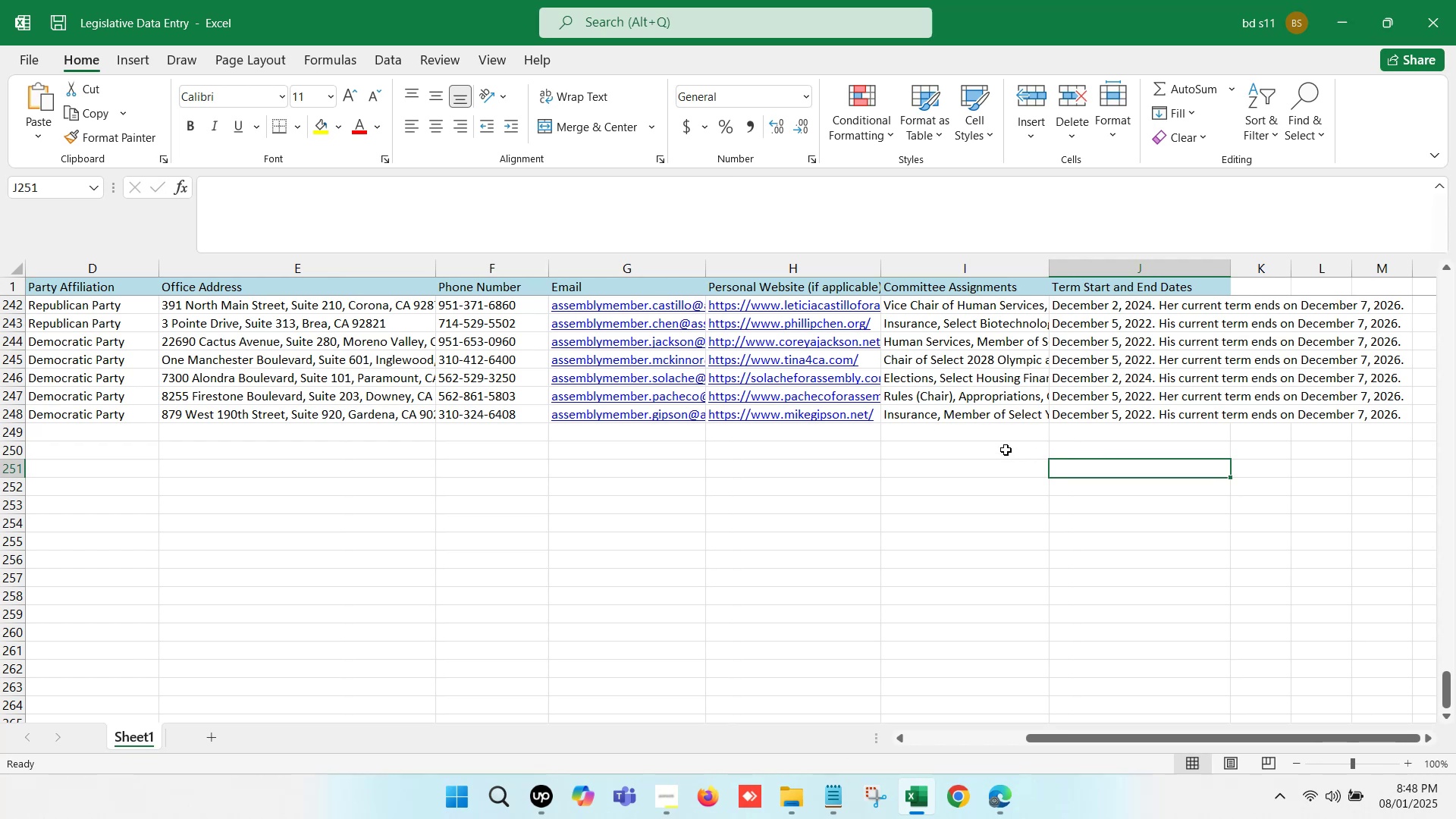 
left_click([968, 437])
 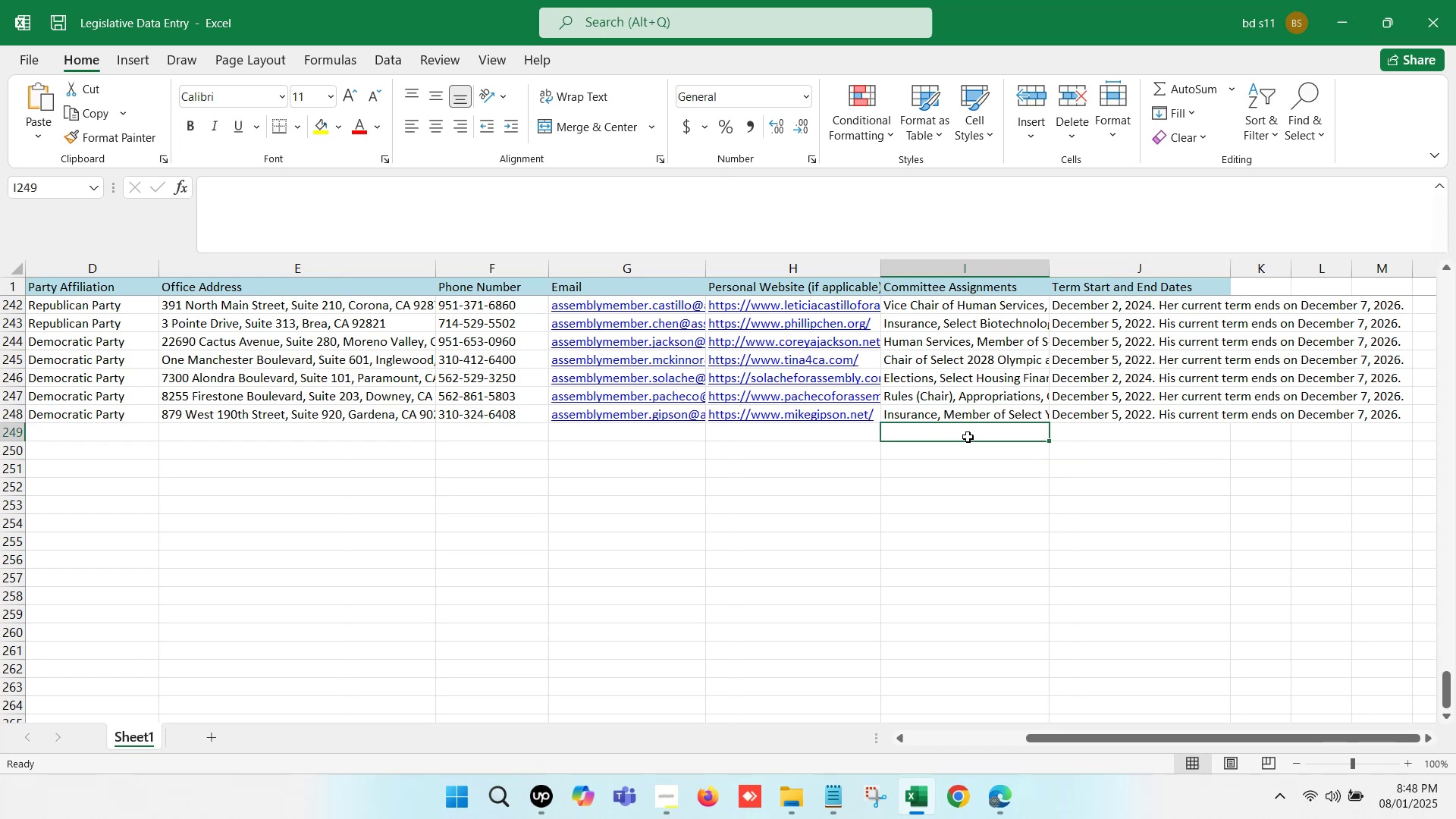 
hold_key(key=ArrowLeft, duration=1.34)
 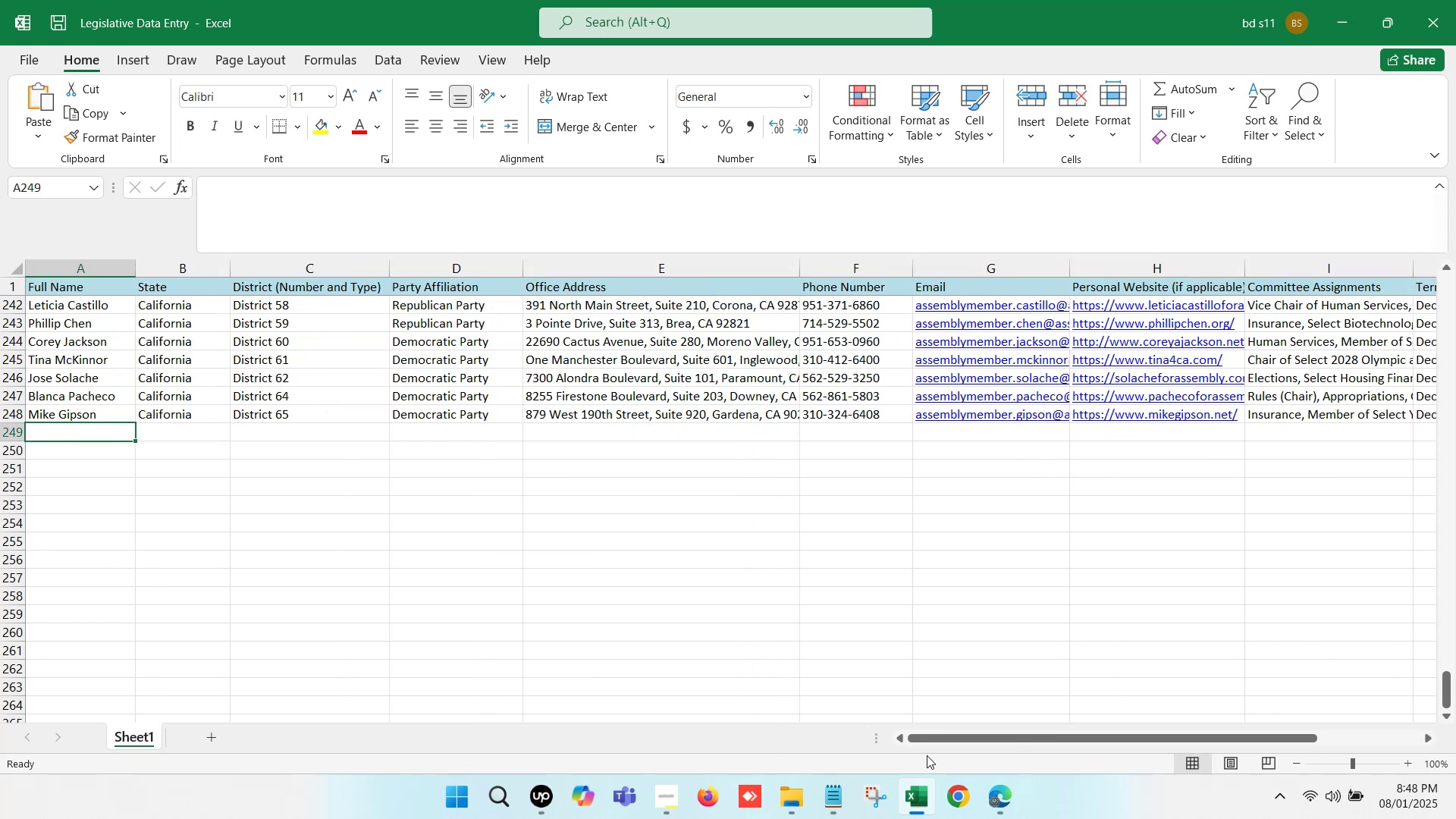 
left_click([927, 795])
 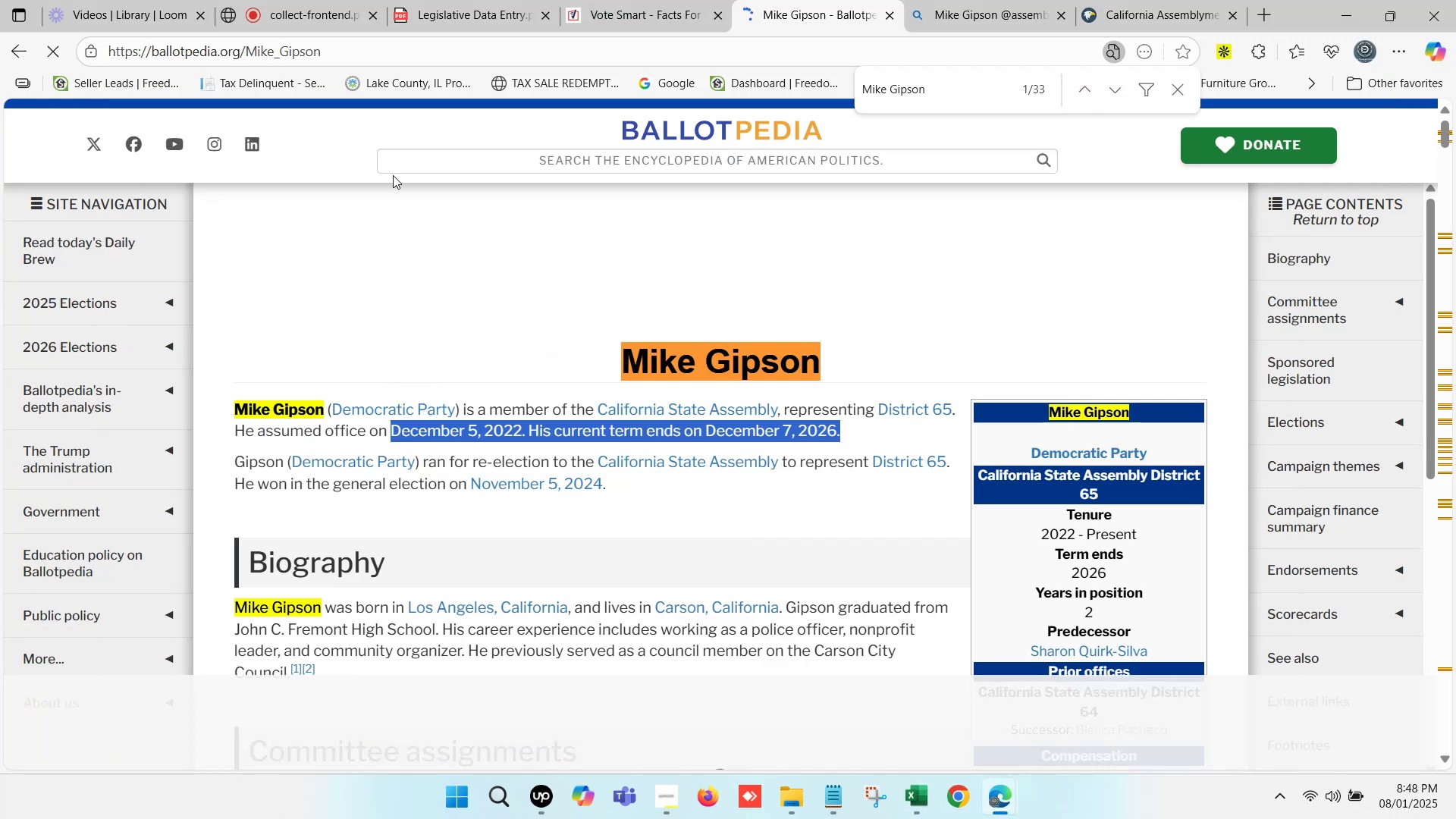 
left_click([291, 0])
 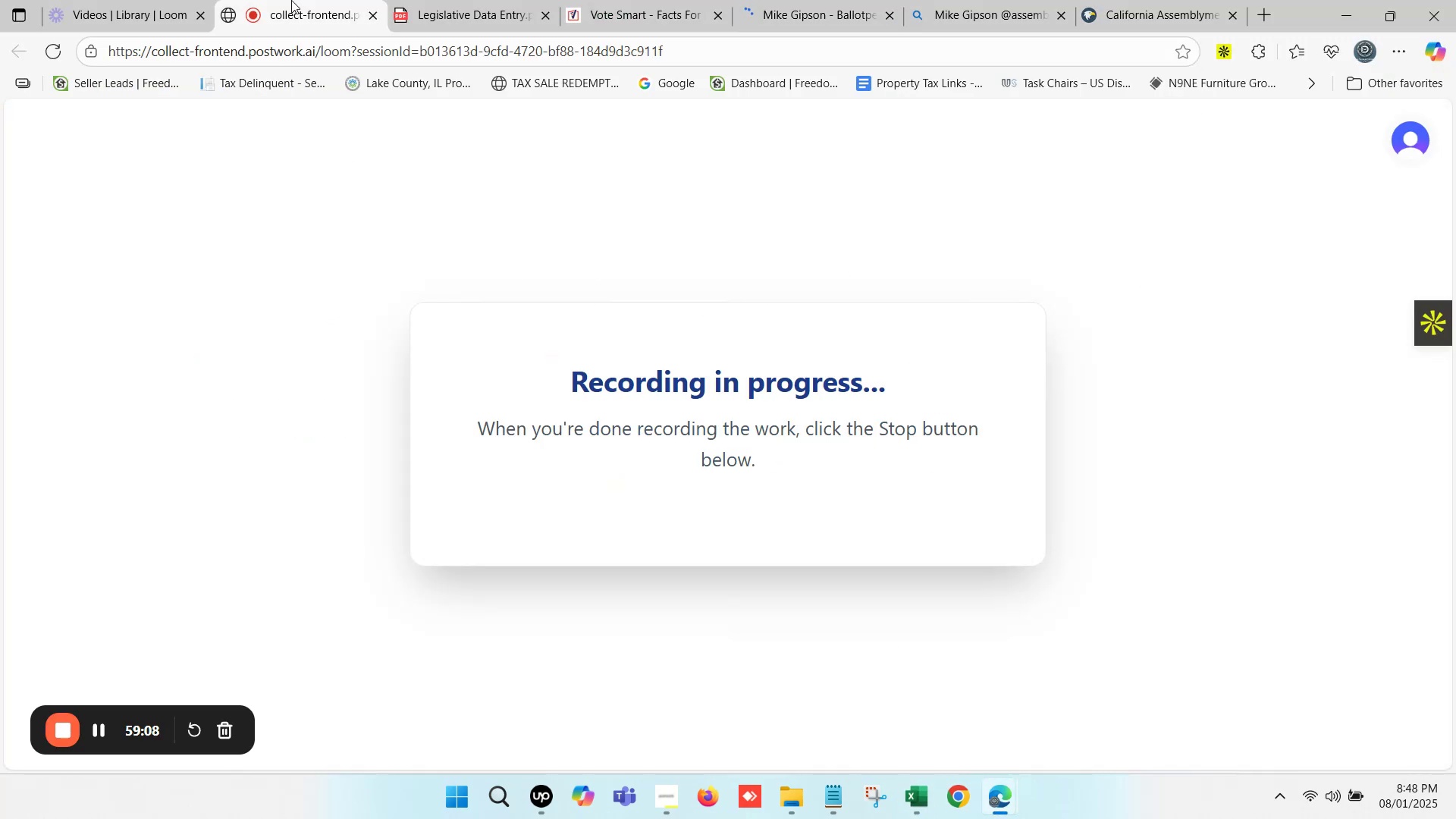 
left_click([693, 0])
 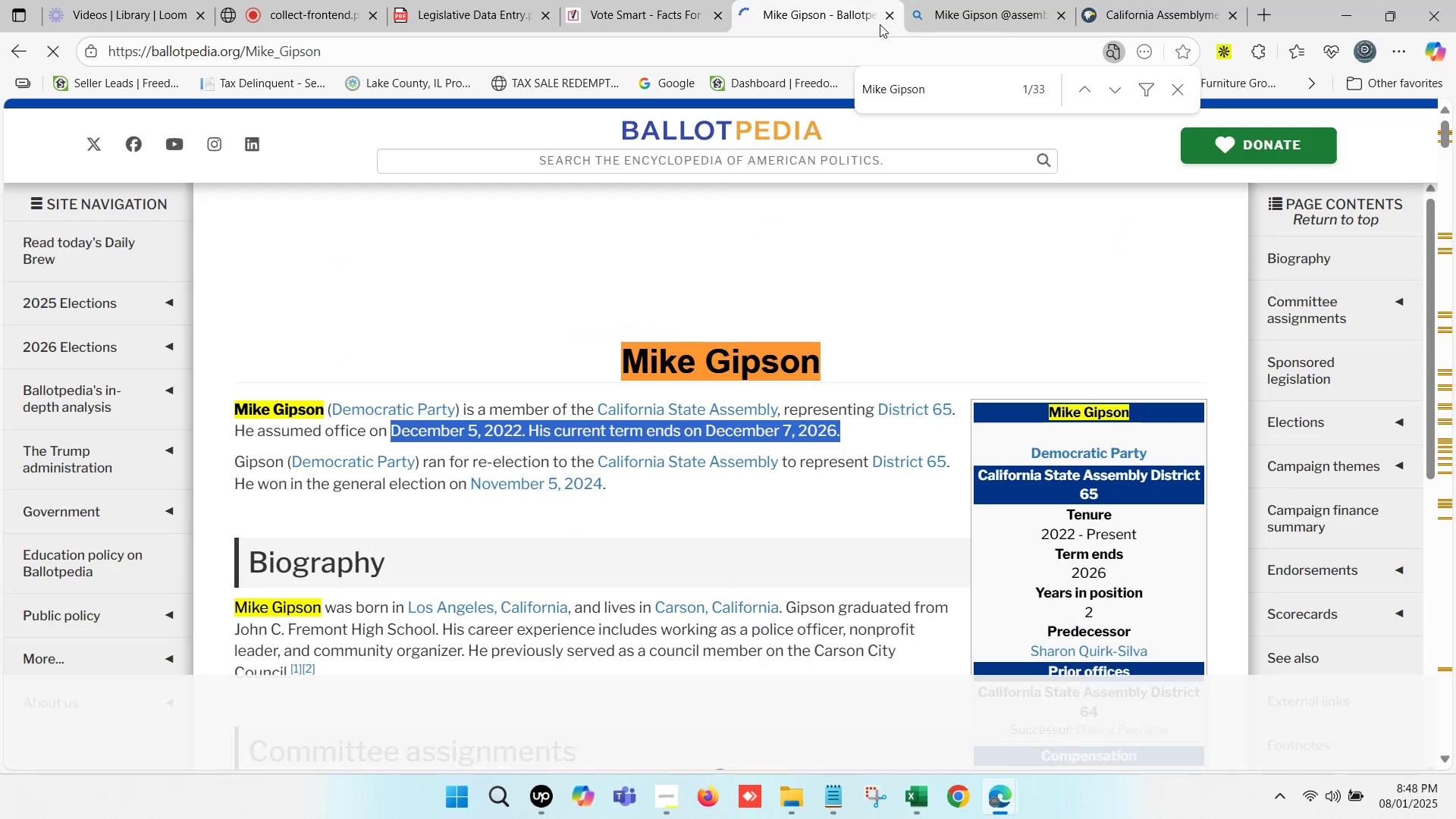 
double_click([995, 0])
 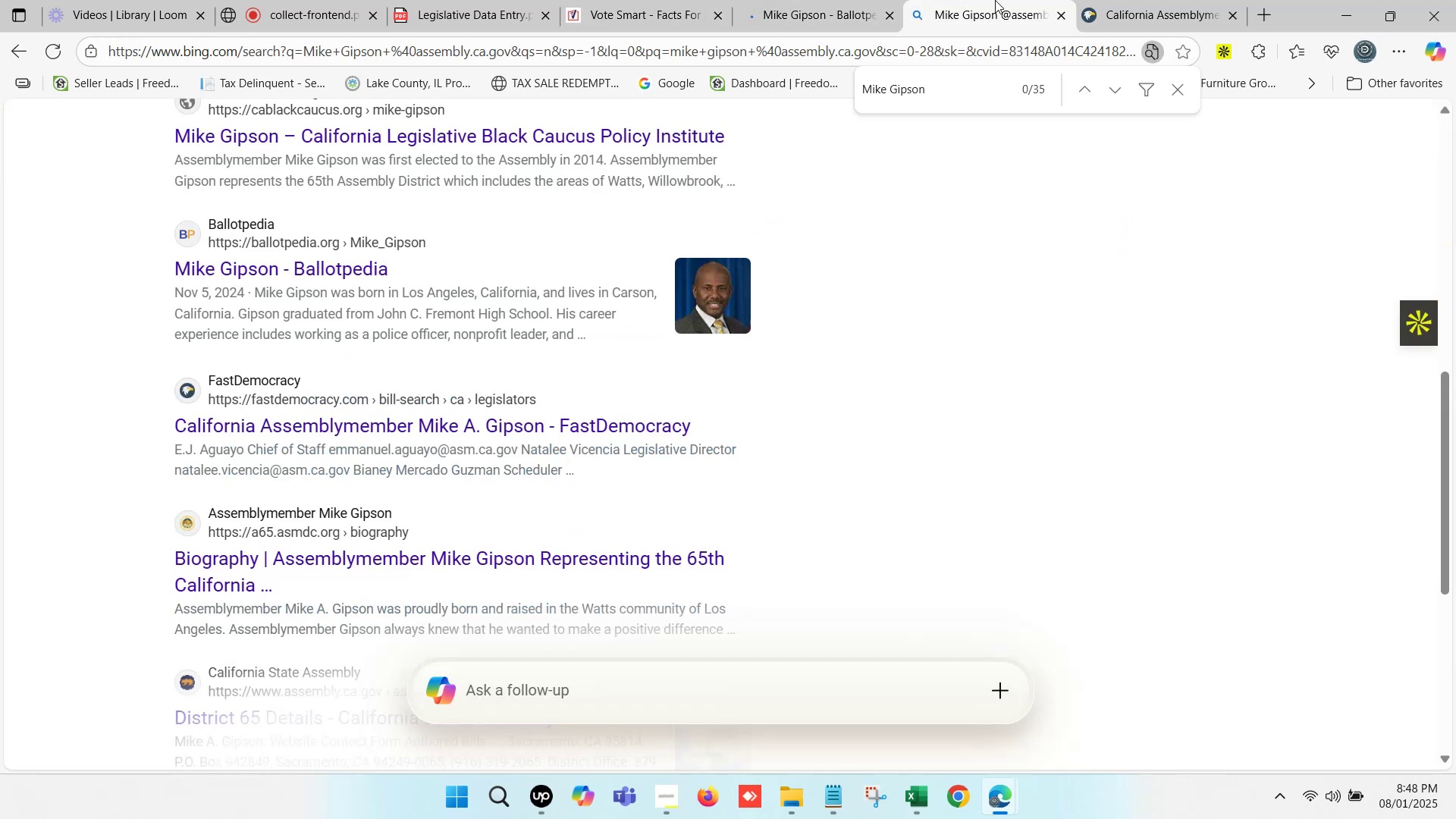 
triple_click([995, 0])
 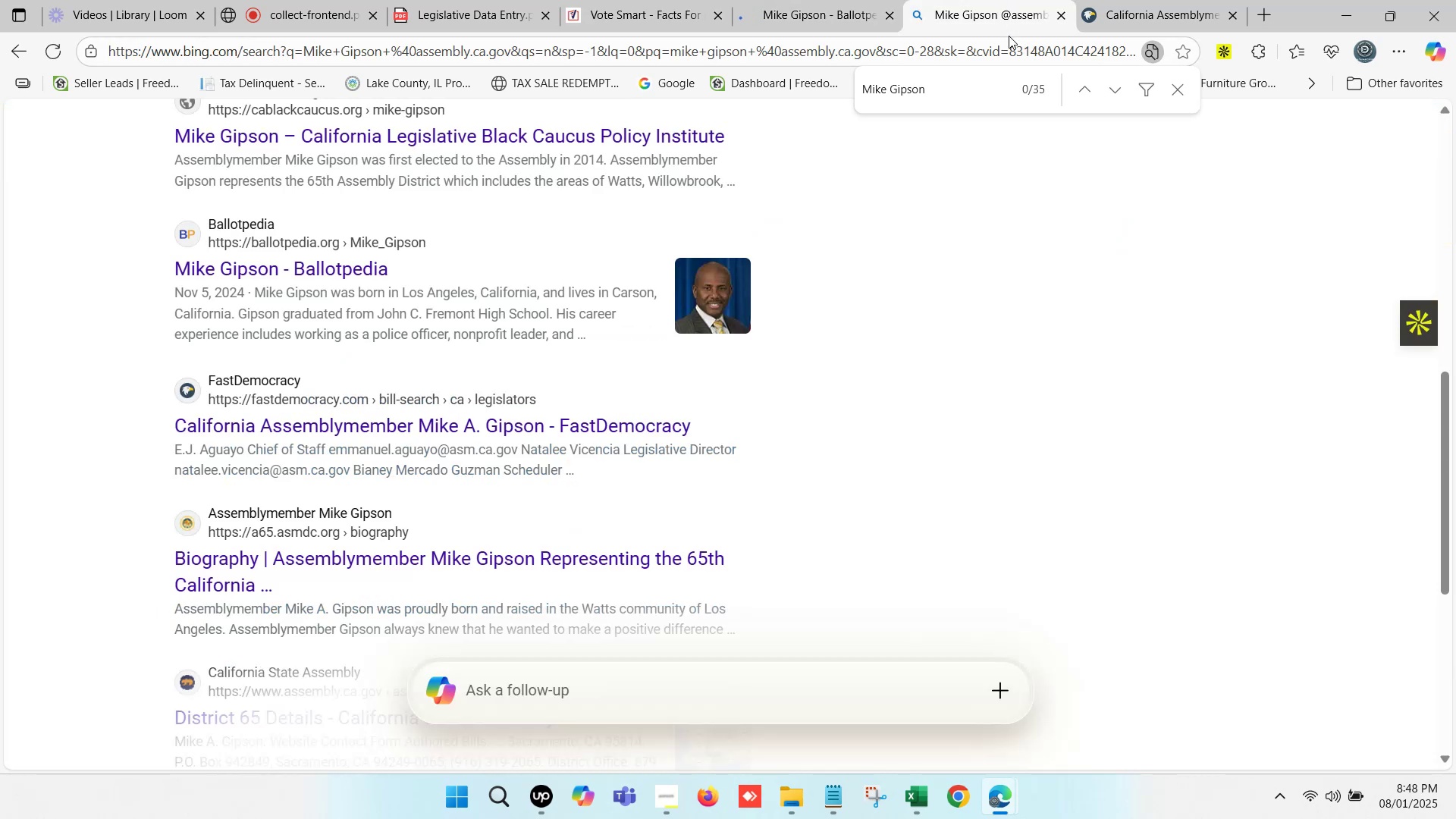 
scroll: coordinate [590, 269], scroll_direction: up, amount: 16.0
 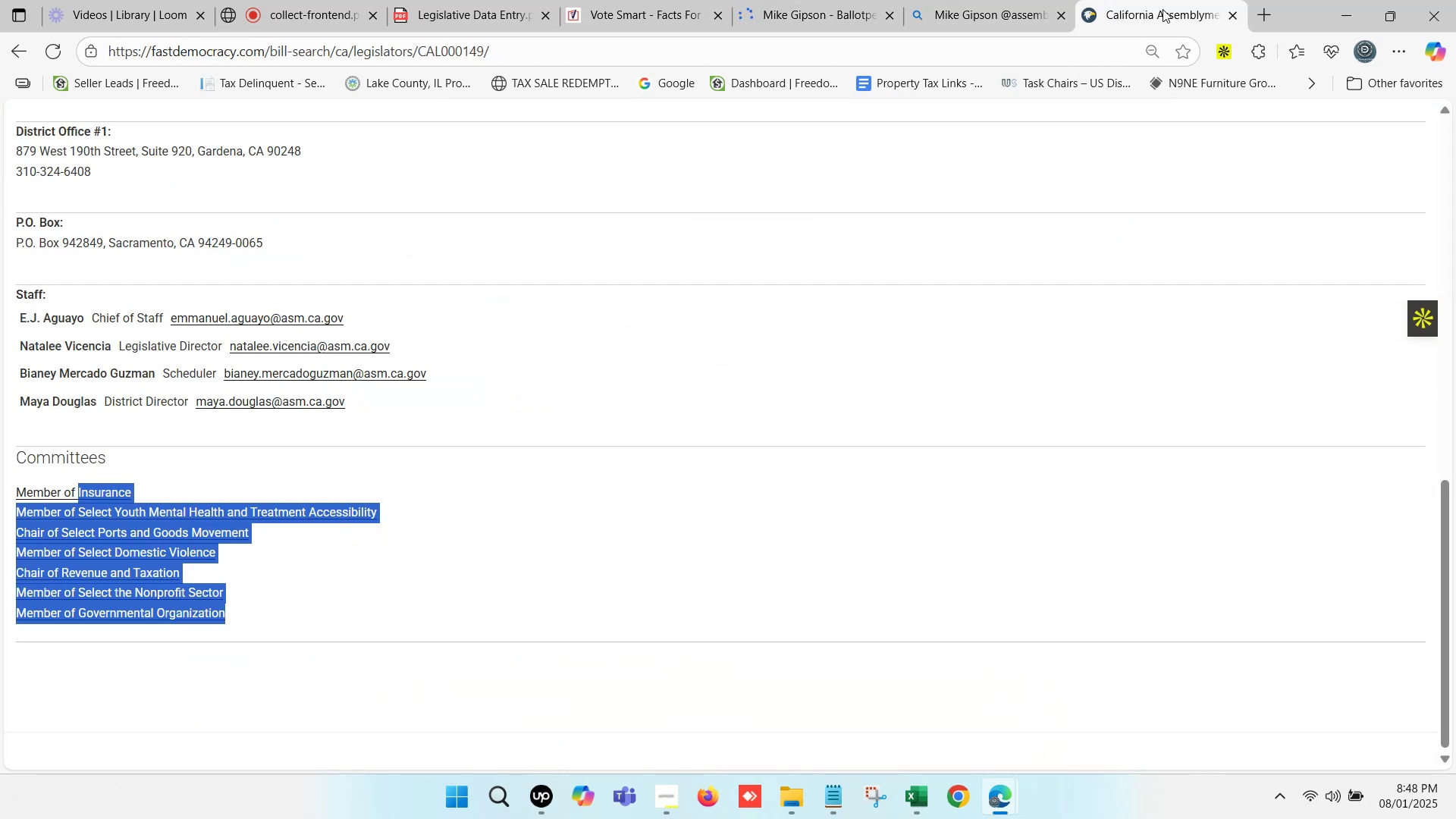 
left_click([1234, 21])
 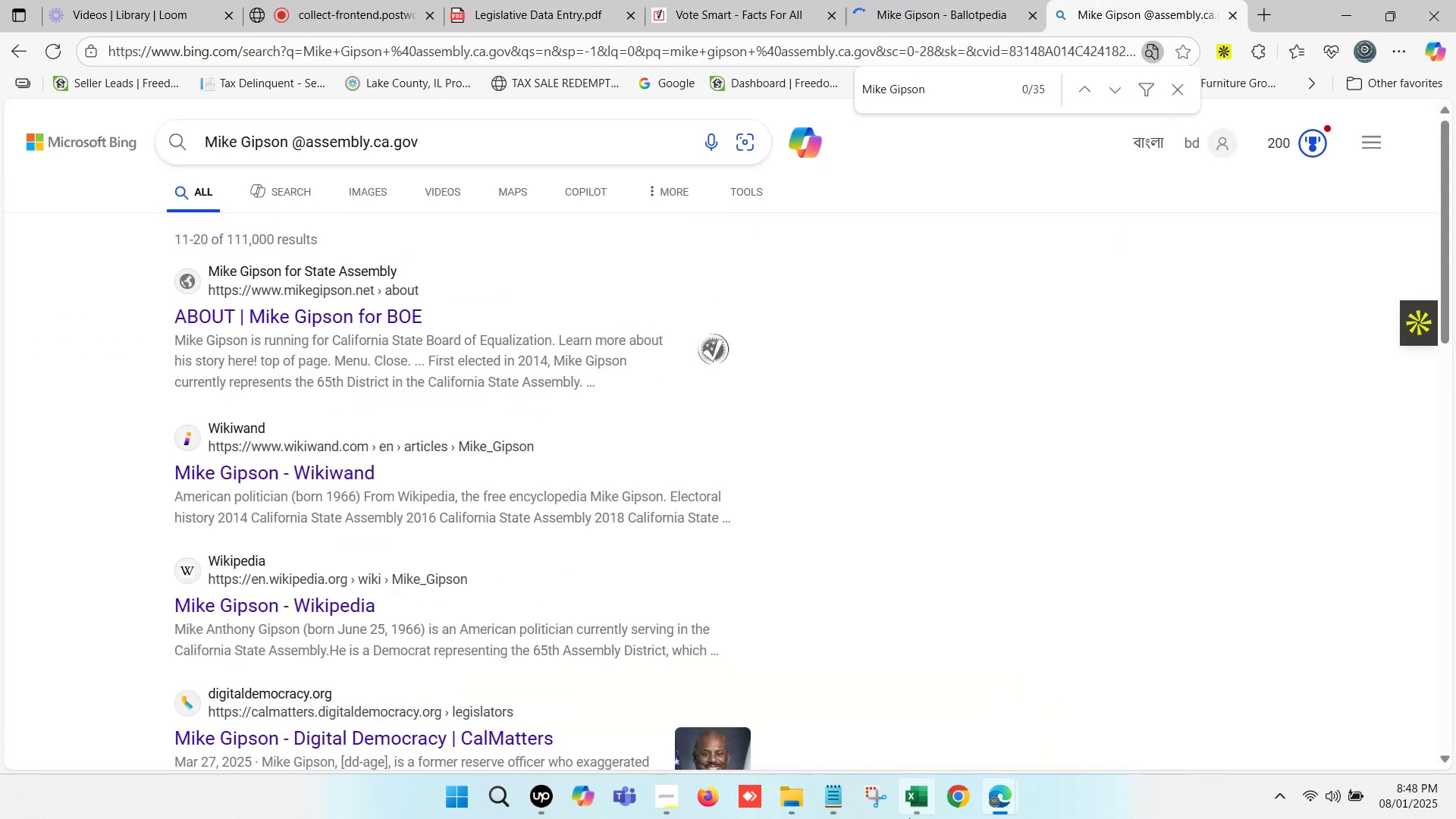 
left_click([909, 818])
 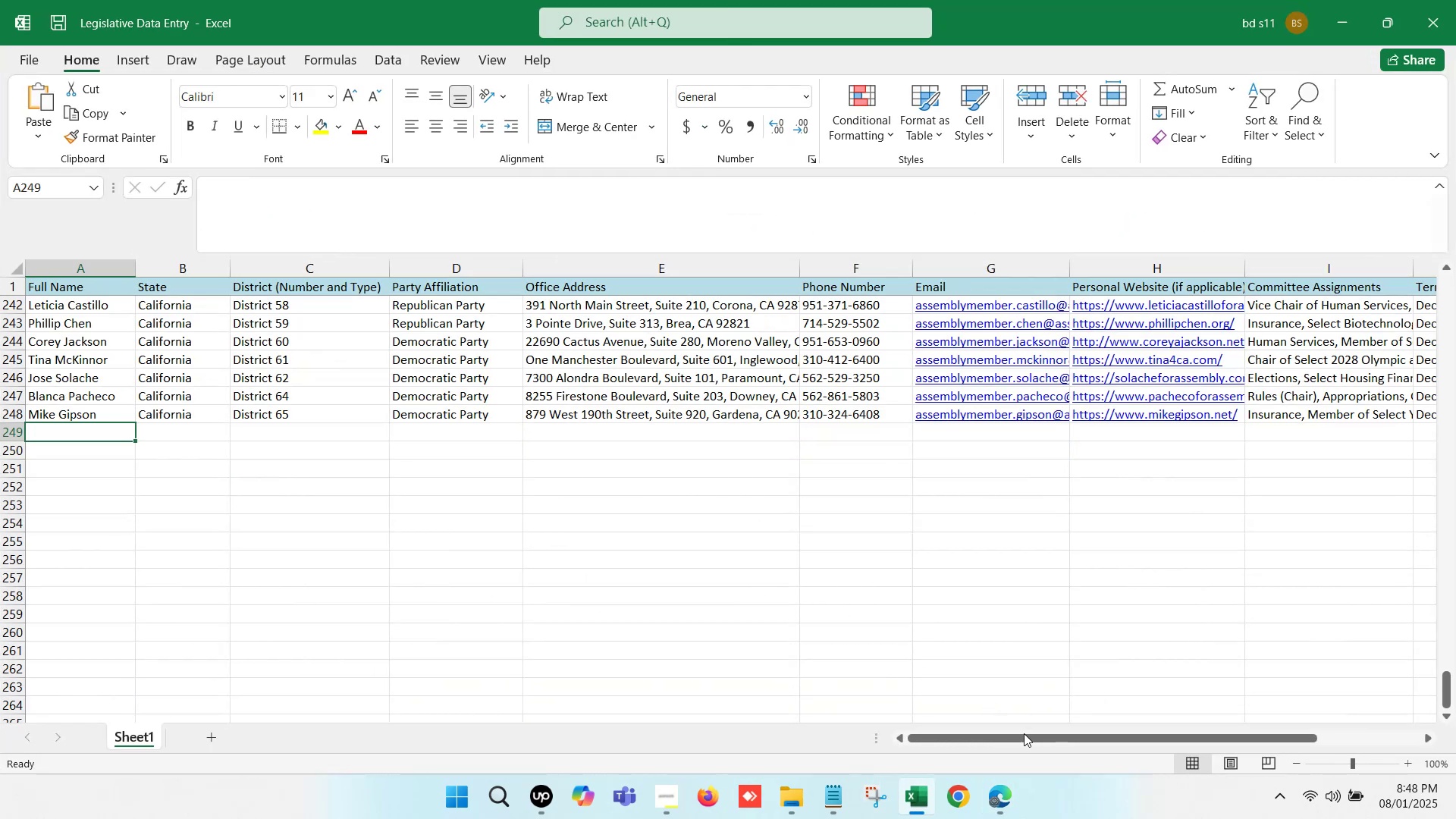 
left_click([1001, 818])
 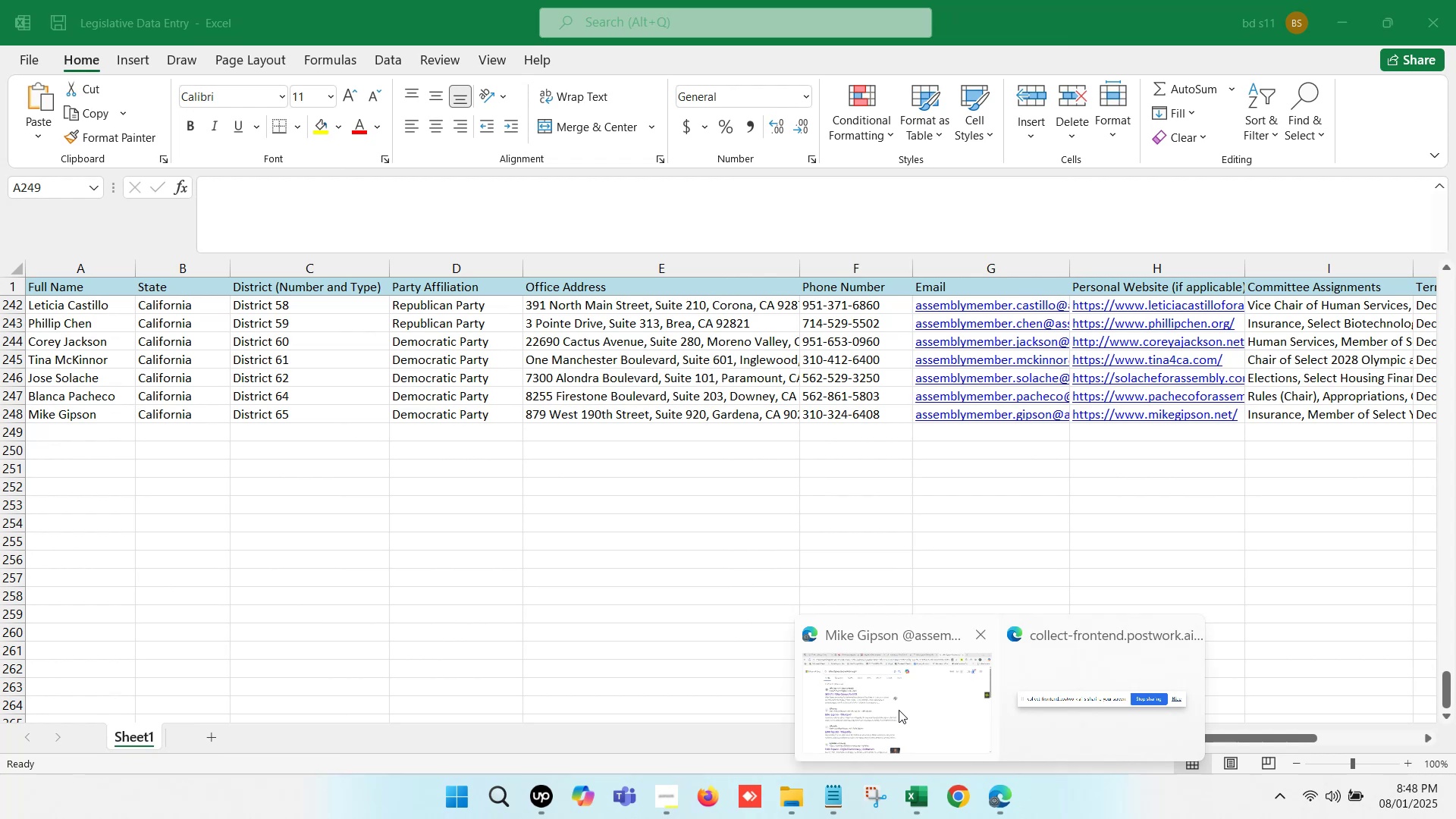 
left_click([894, 707])
 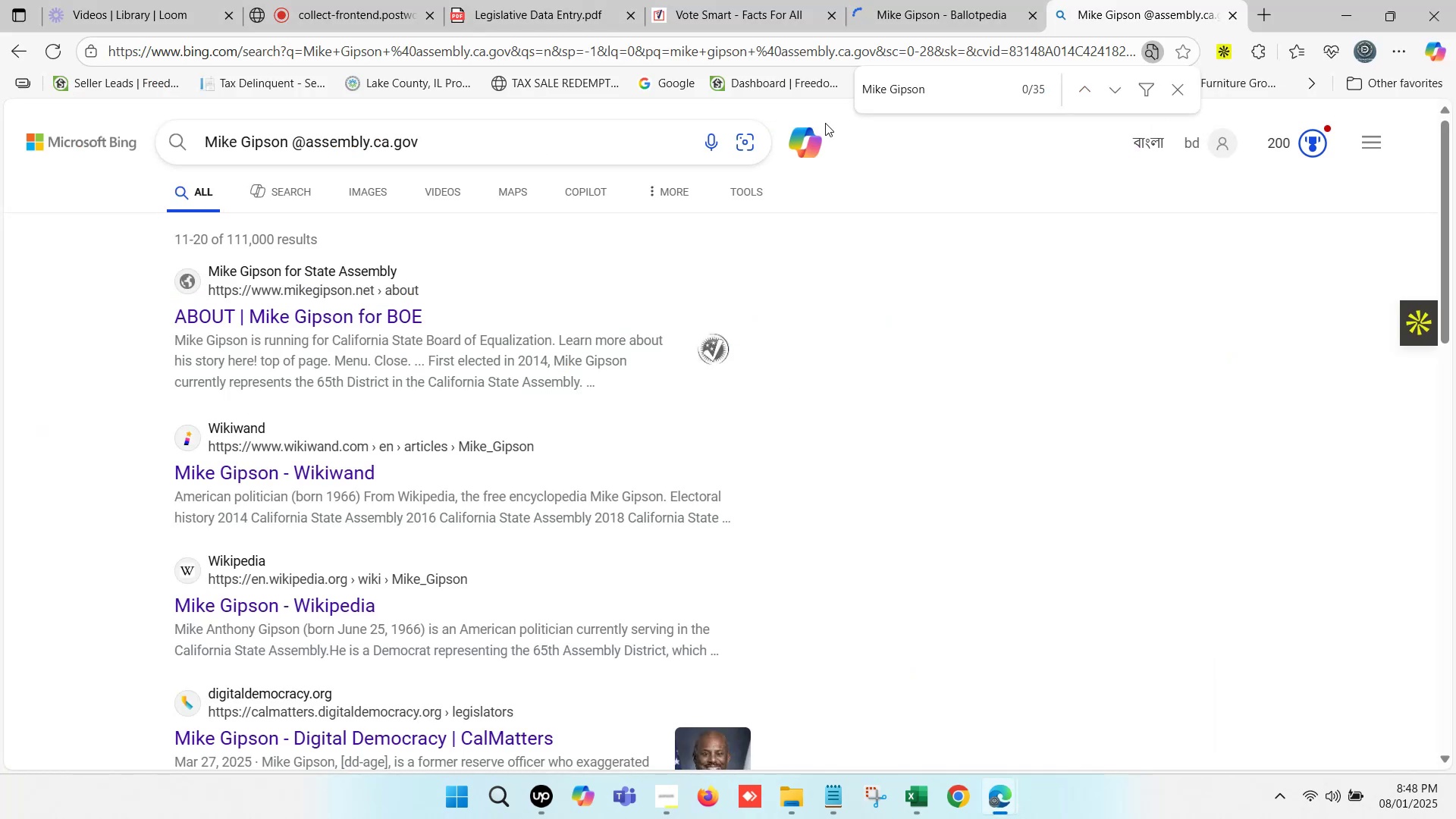 
double_click([736, 0])
 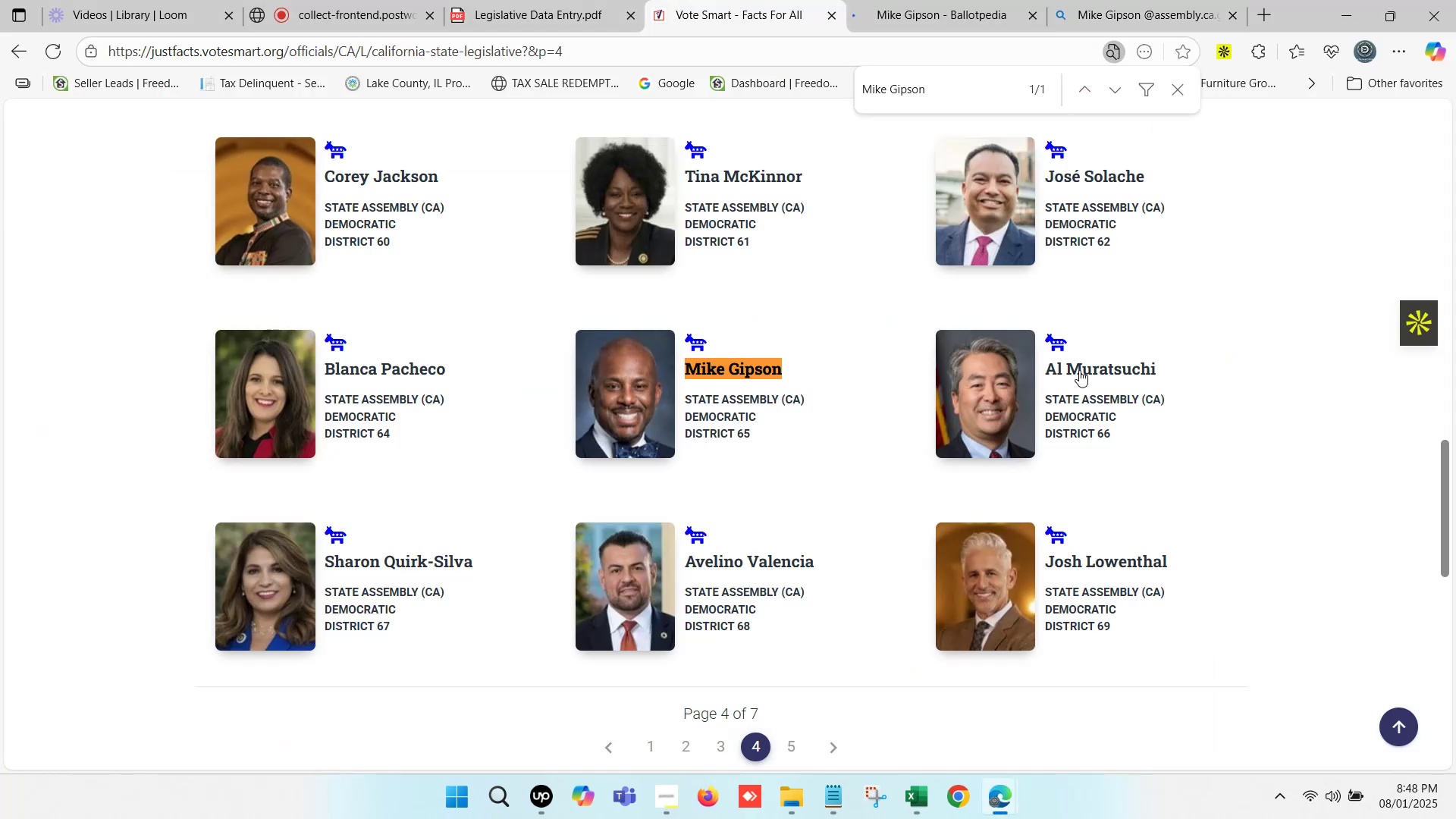 
left_click_drag(start_coordinate=[1162, 370], to_coordinate=[1044, 378])
 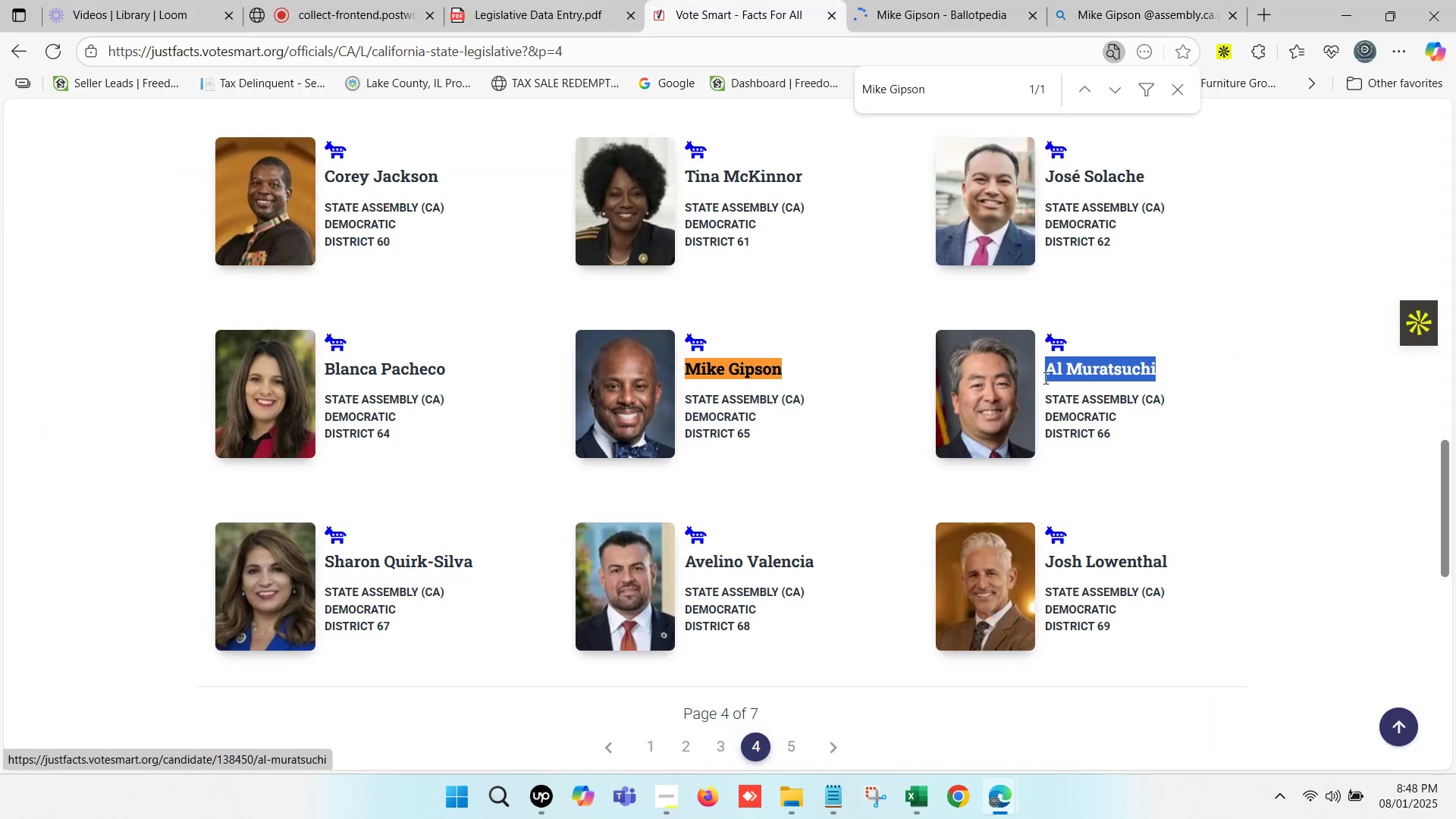 
key(Control+C)
 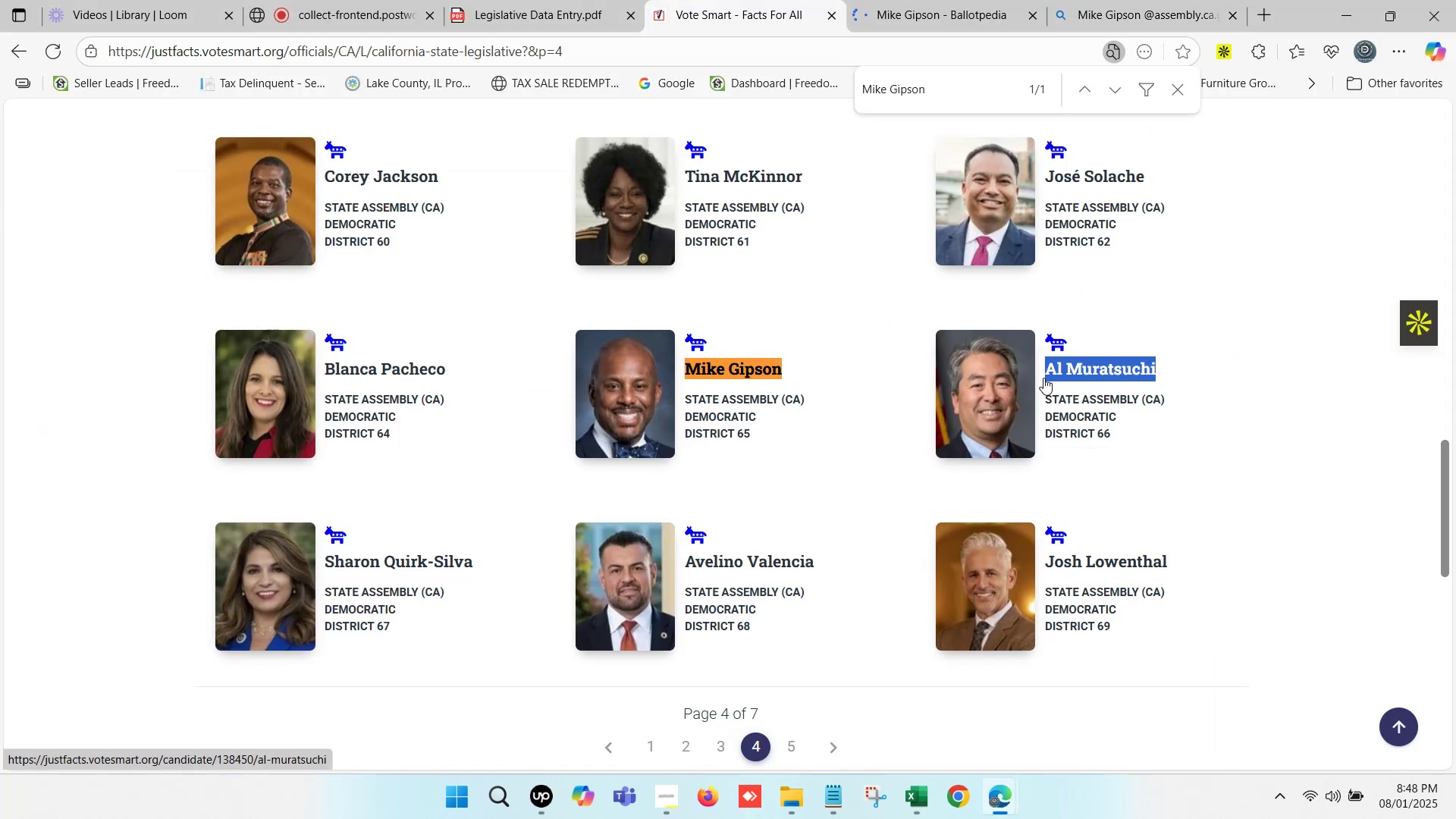 
key(Control+F)
 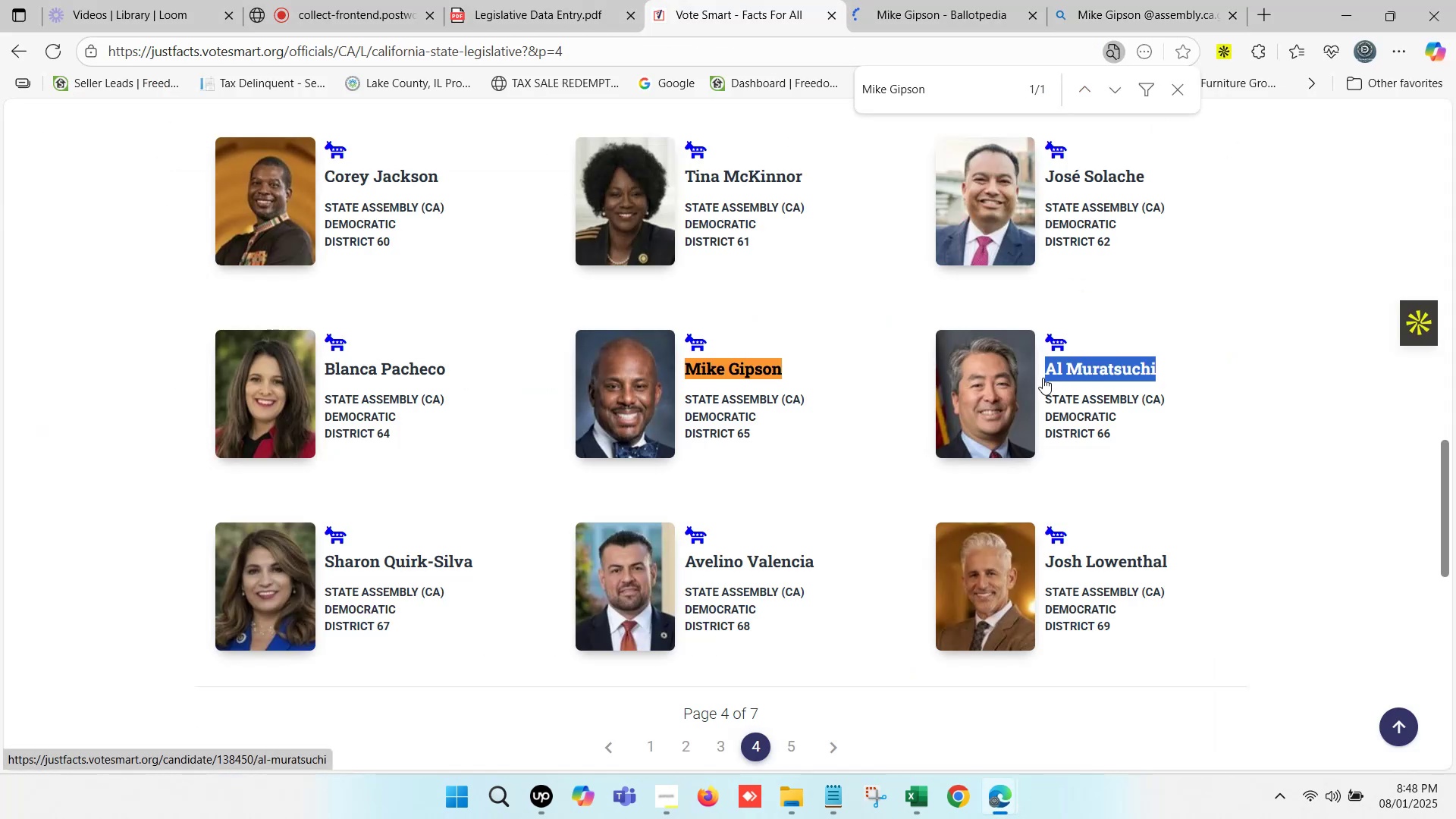 
key(Control+V)
 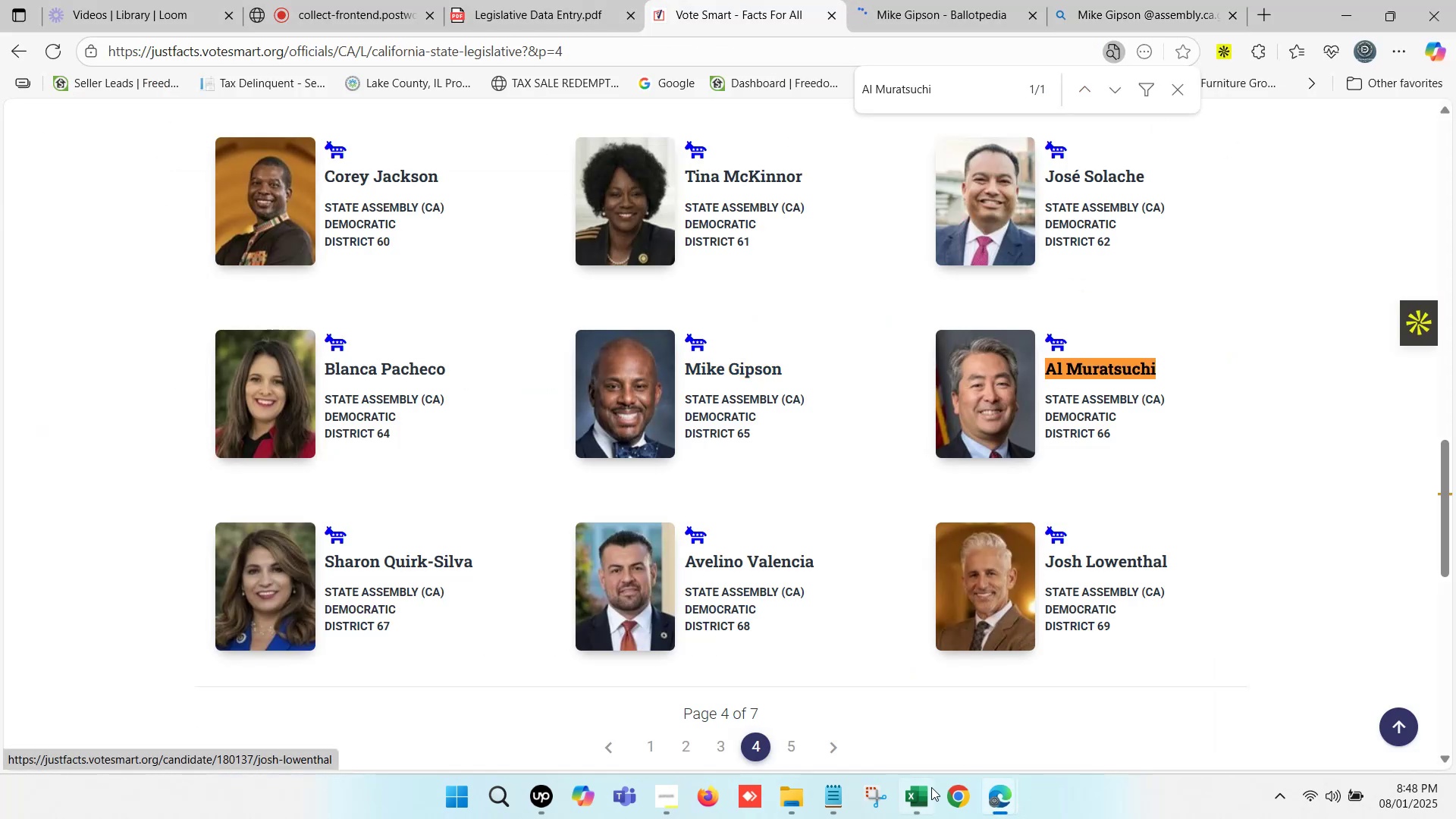 
left_click([918, 808])
 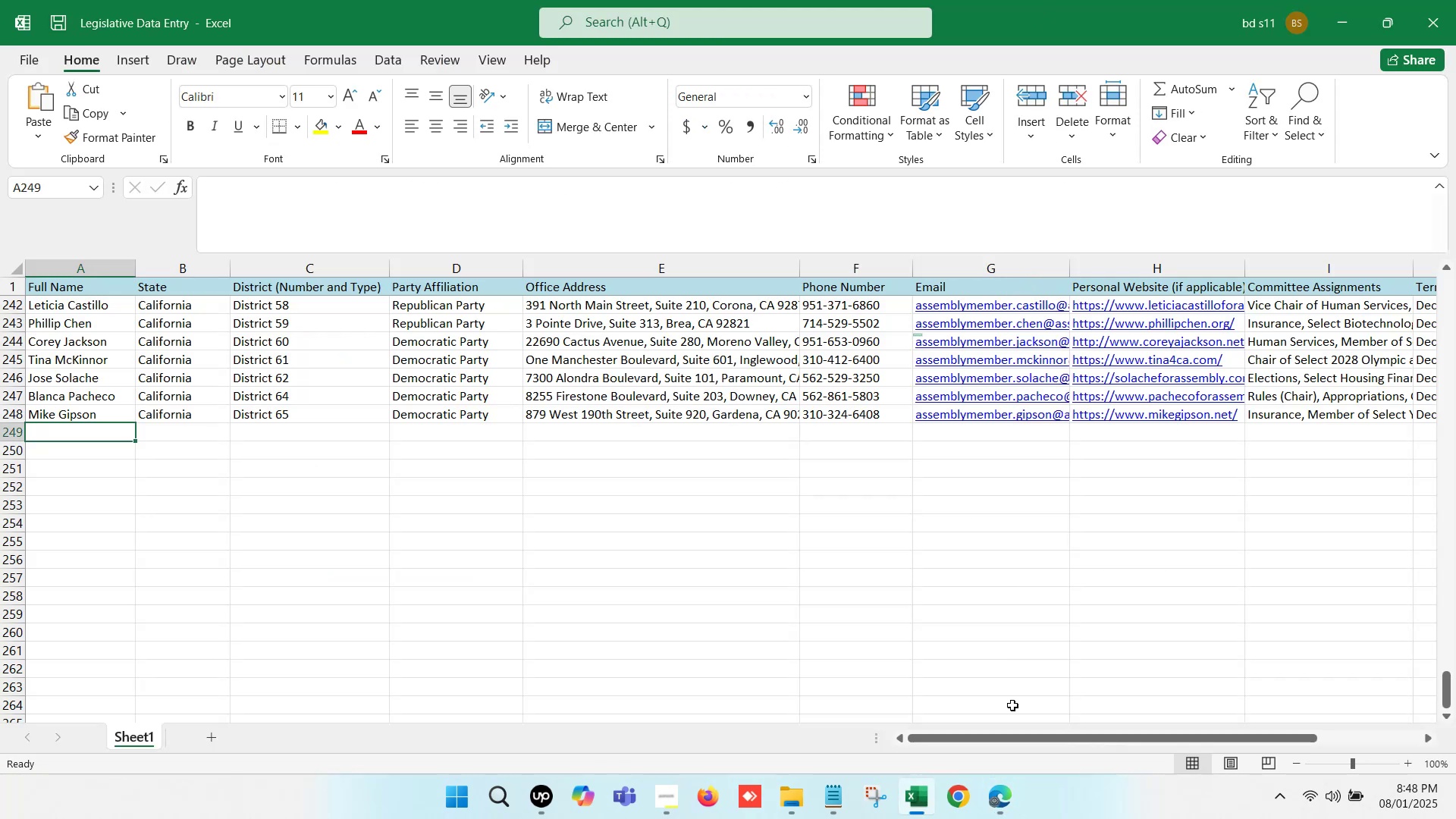 
left_click([922, 797])
 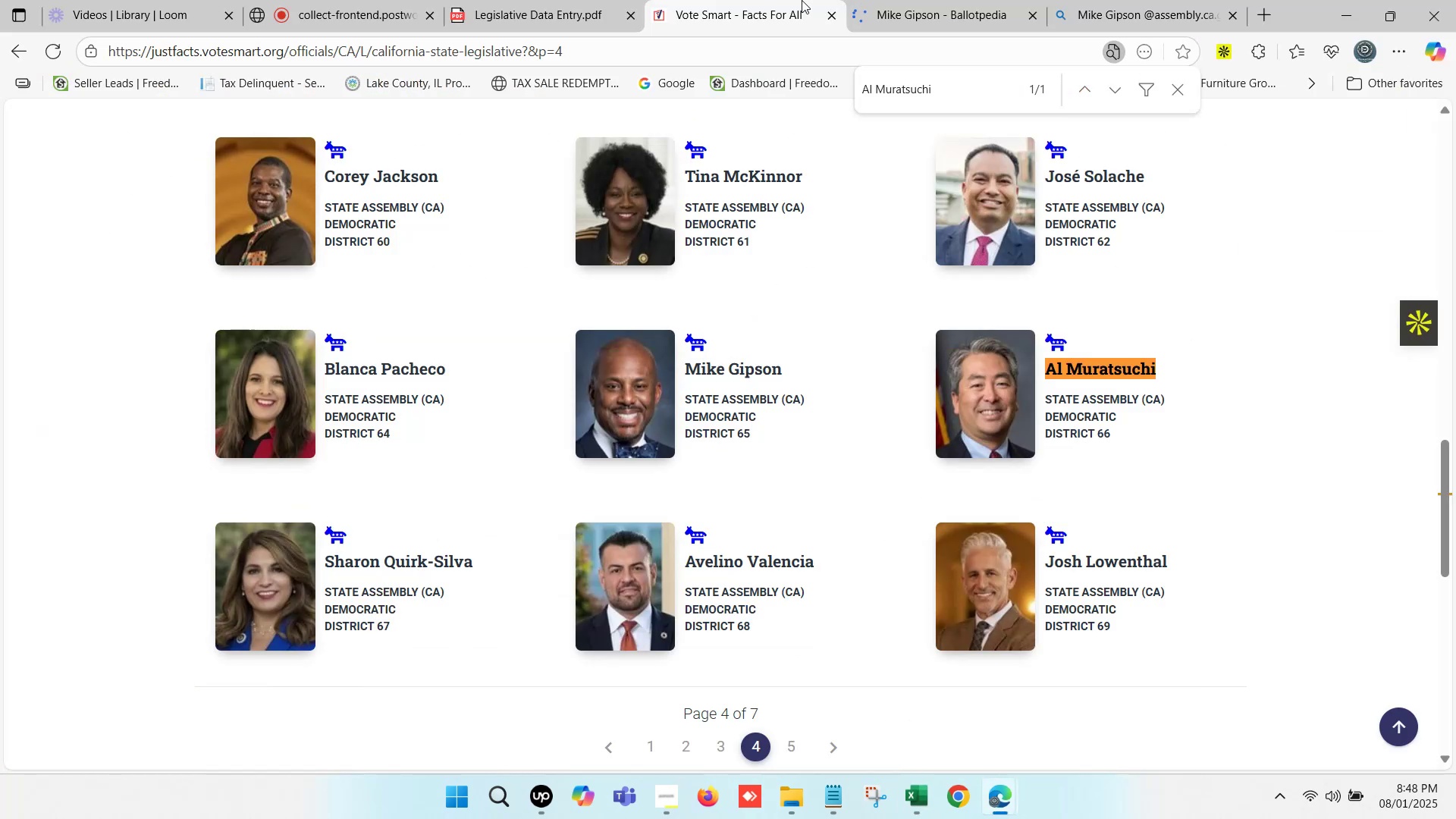 
double_click([884, 0])
 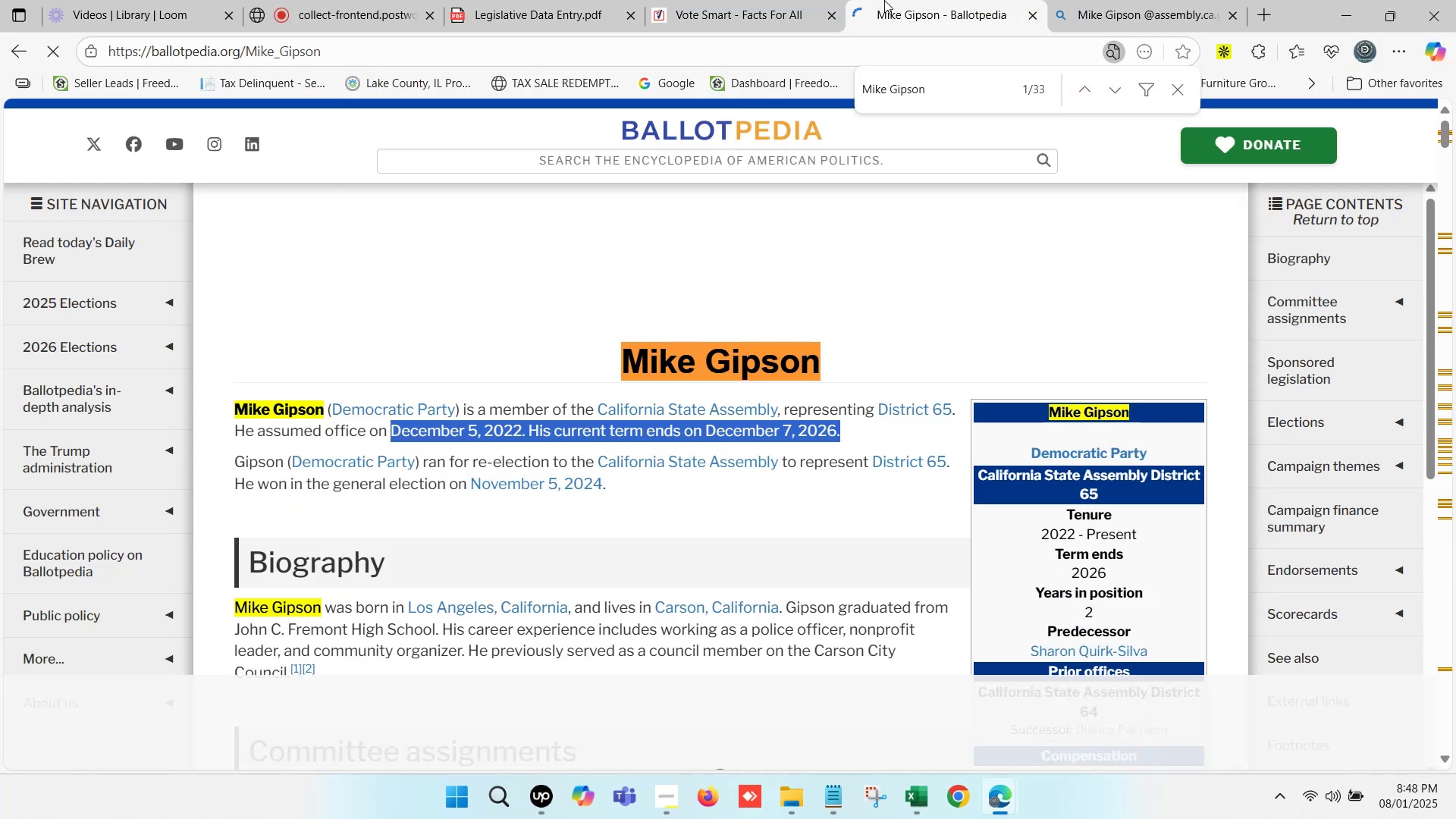 
scroll: coordinate [398, 265], scroll_direction: up, amount: 11.0
 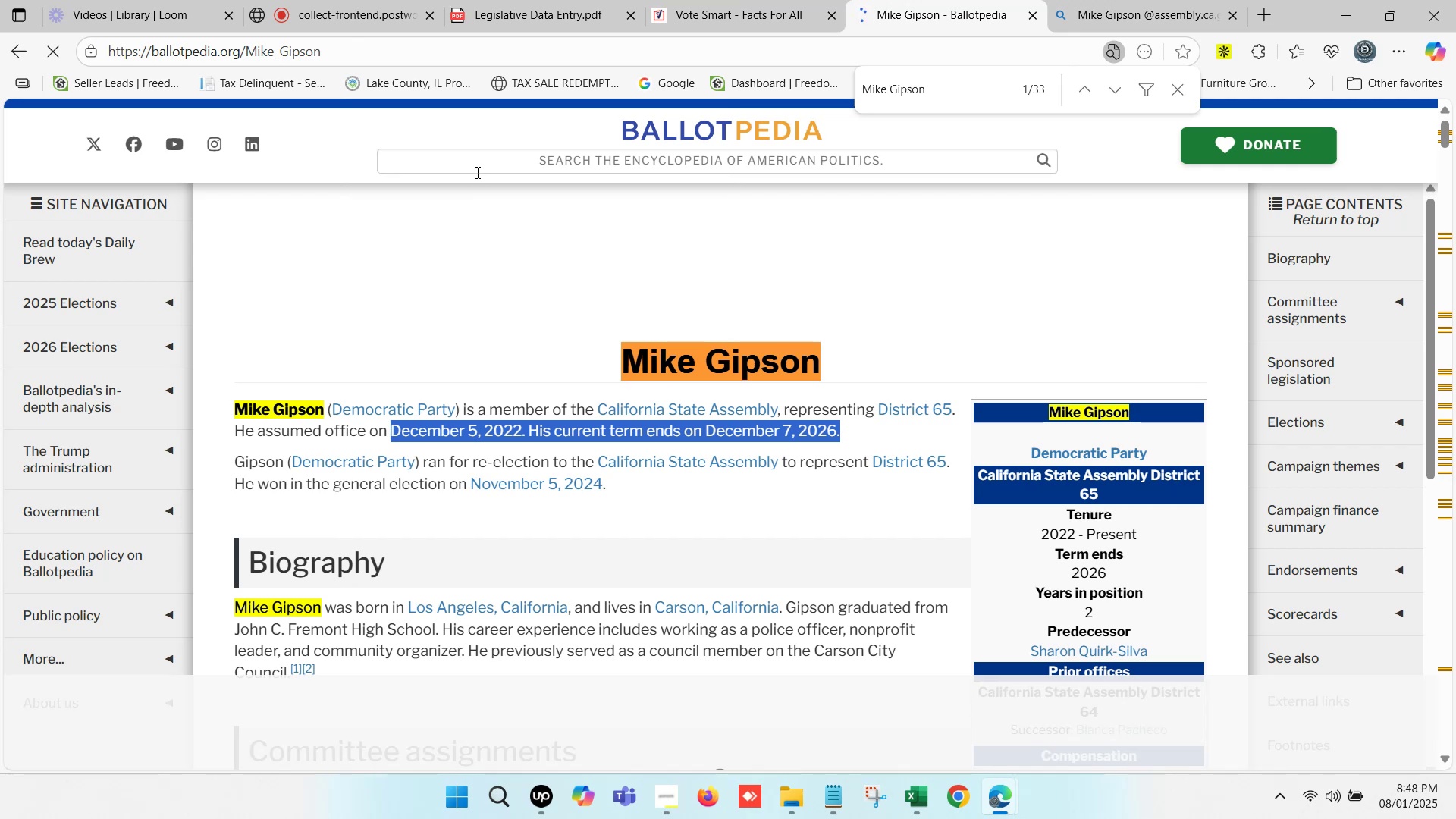 
left_click([476, 169])
 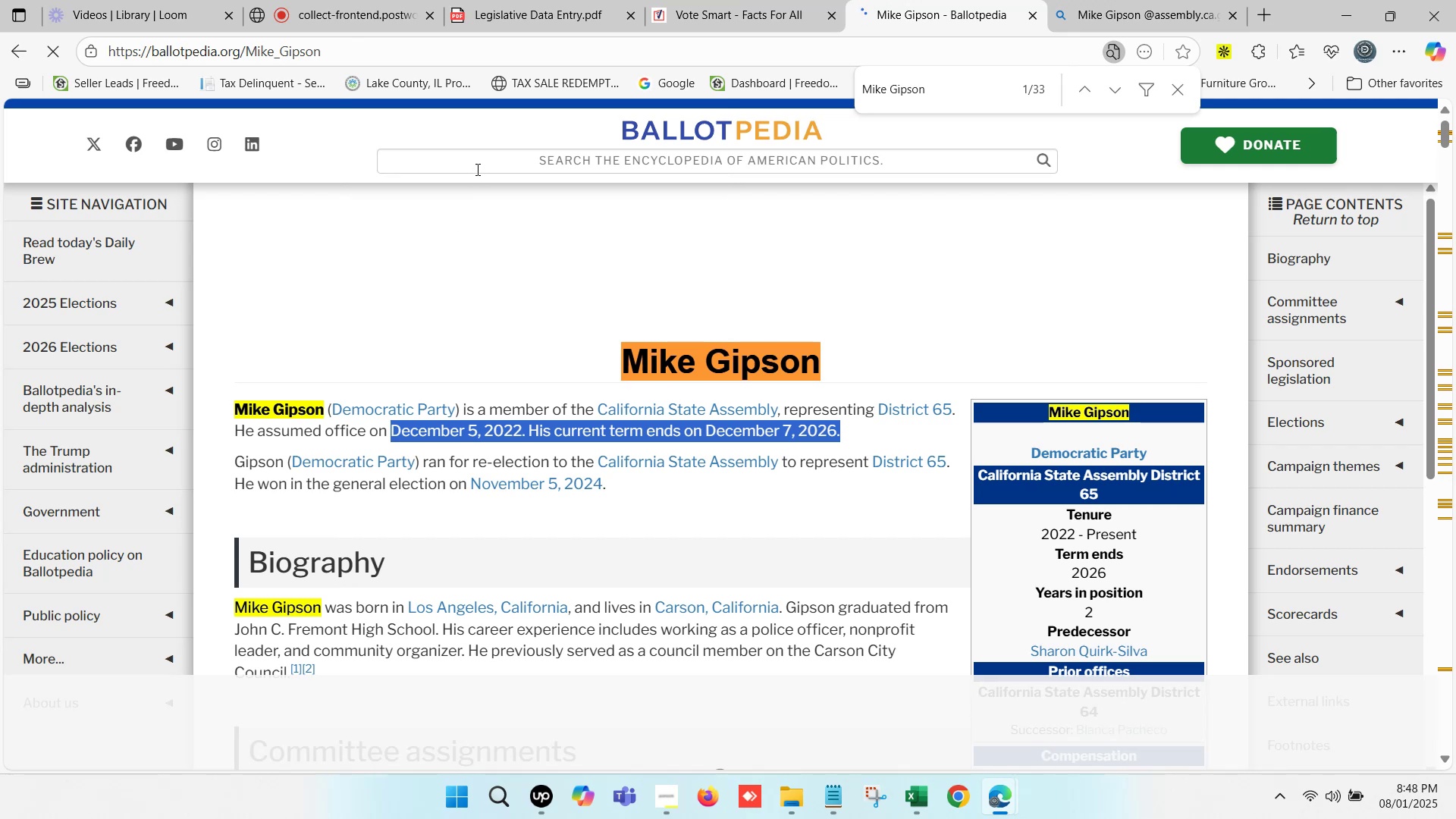 
key(Control+ControlLeft)
 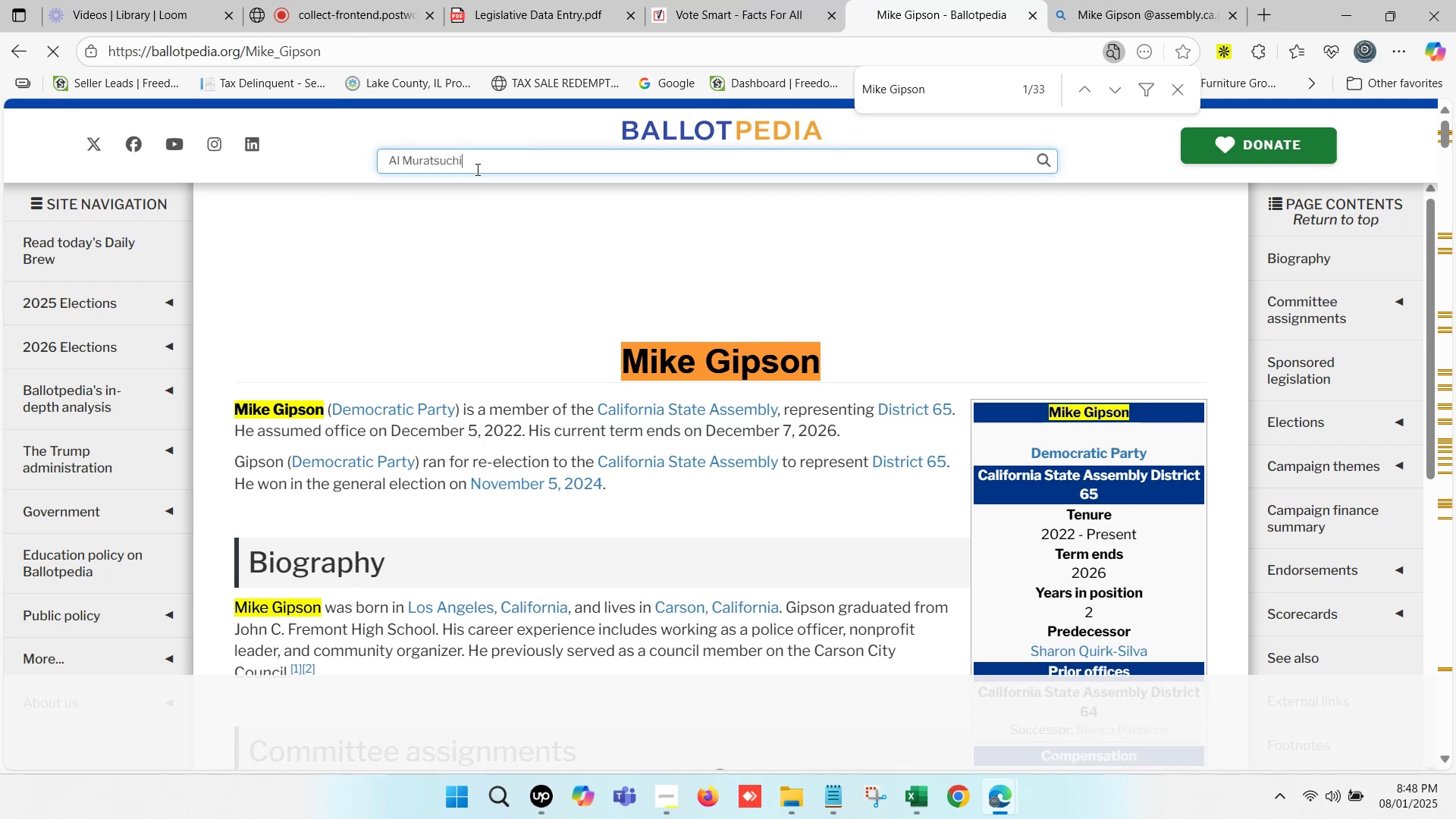 
key(Control+V)
 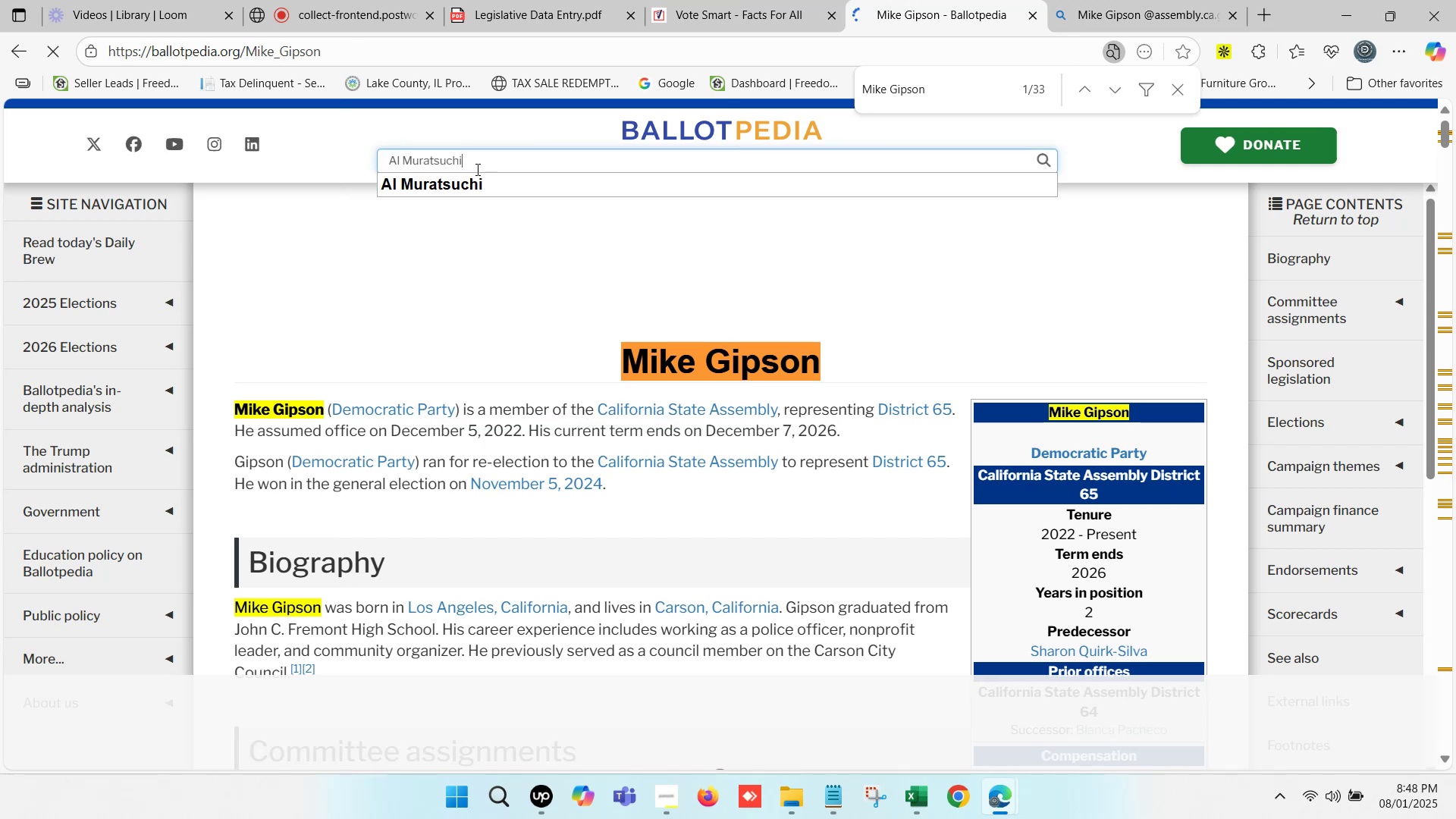 
left_click([471, 187])
 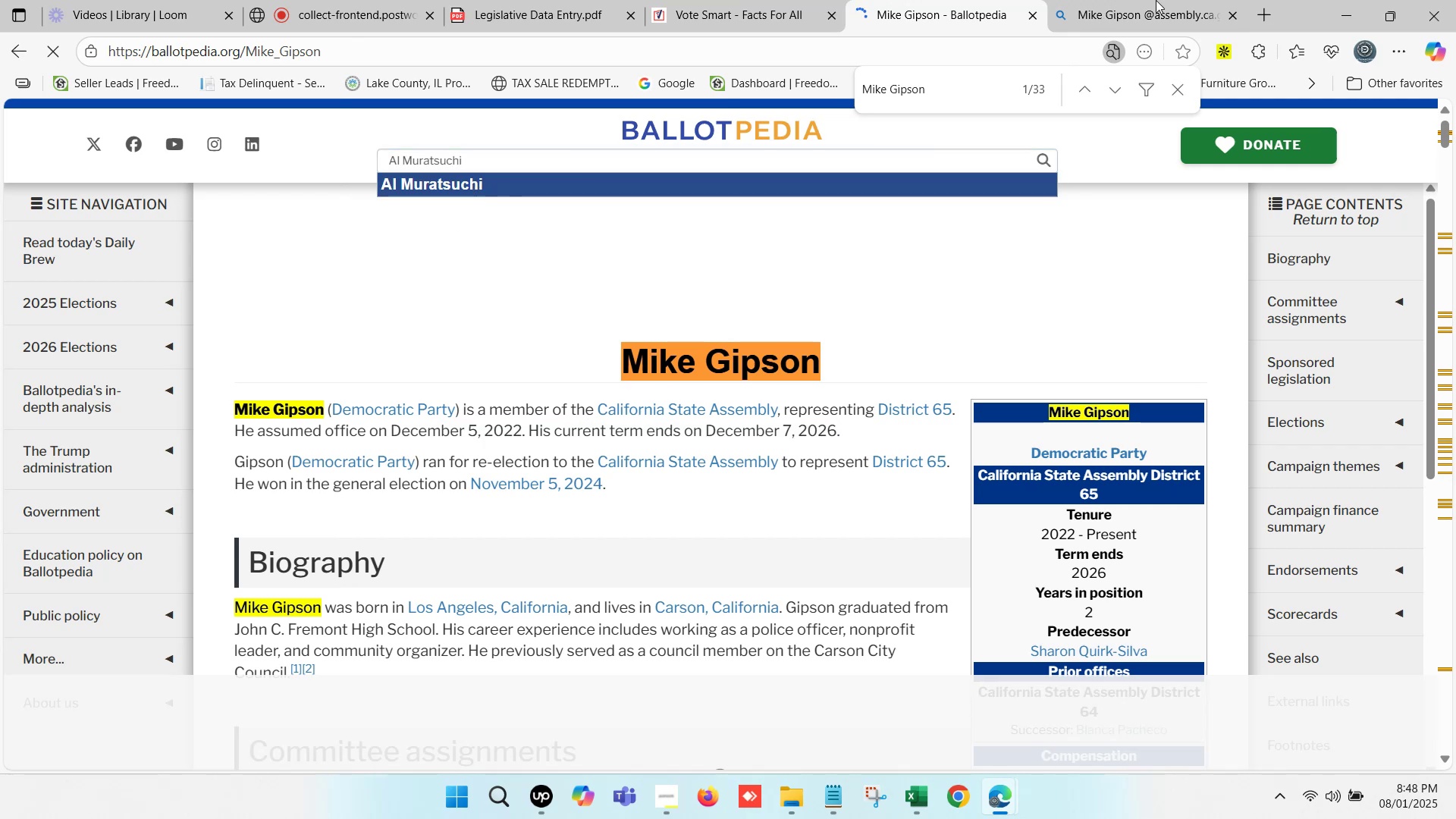 
left_click([1192, 0])
 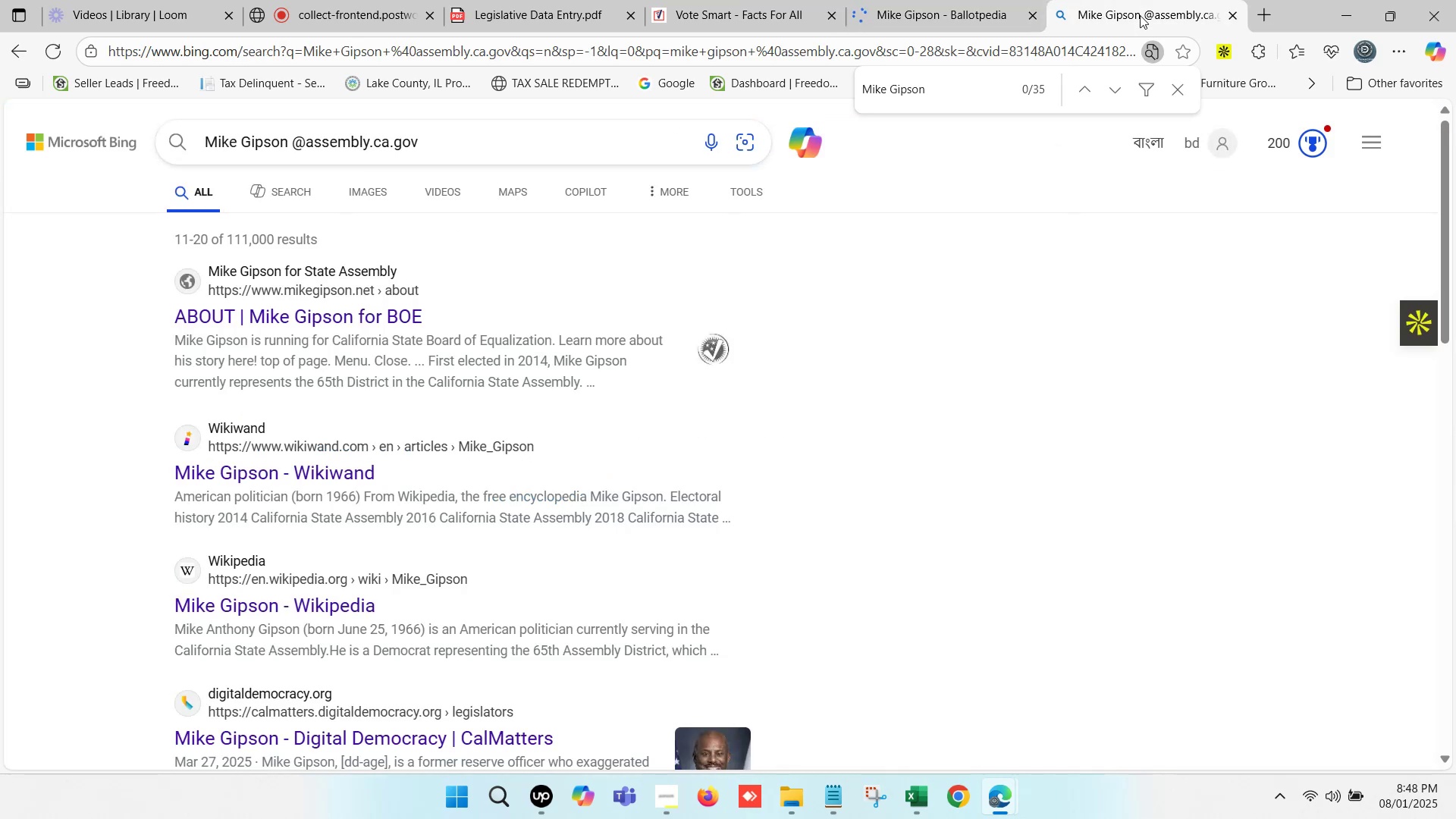 
scroll: coordinate [453, 227], scroll_direction: up, amount: 10.0
 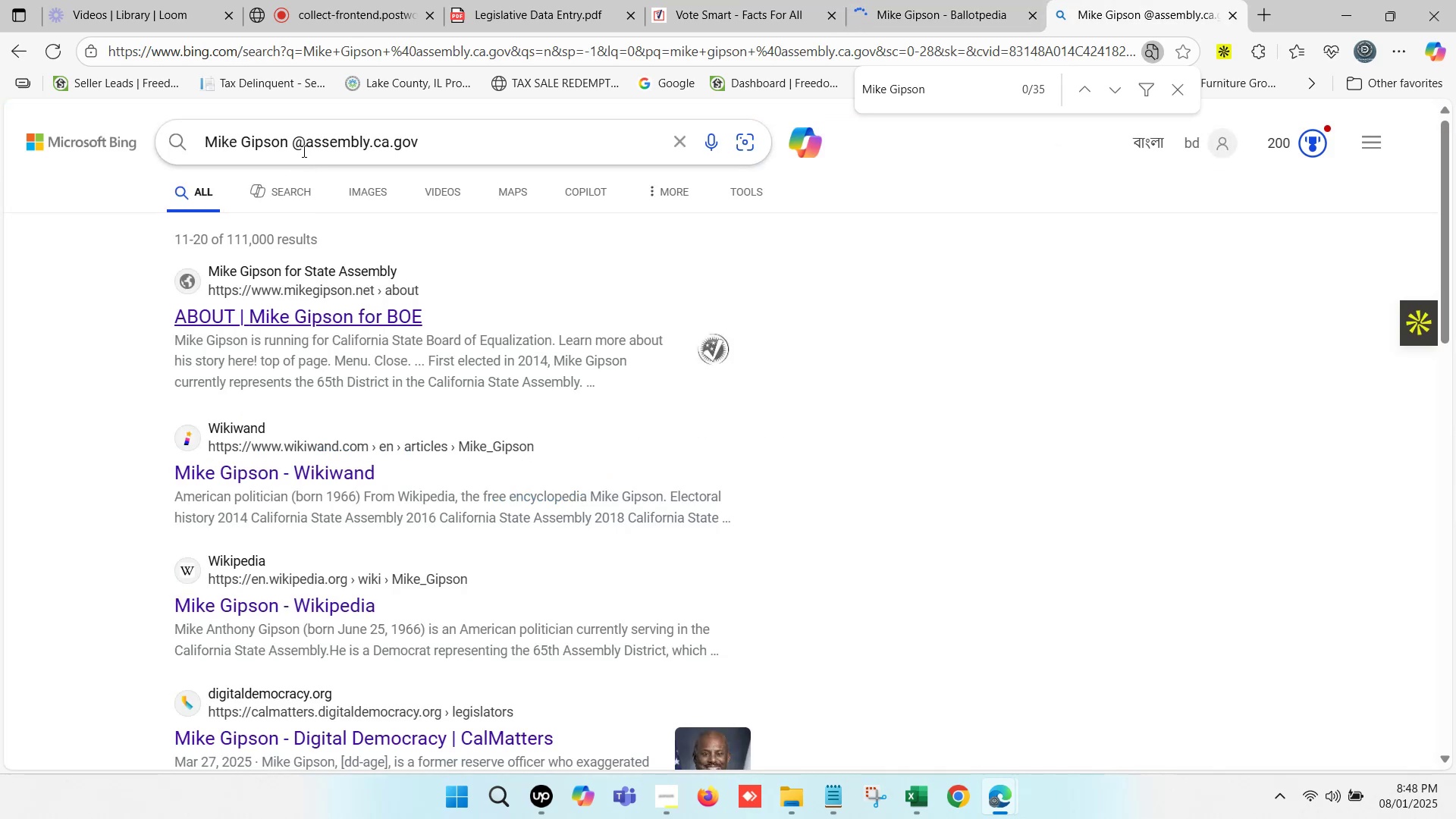 
left_click_drag(start_coordinate=[297, 143], to_coordinate=[196, 141])
 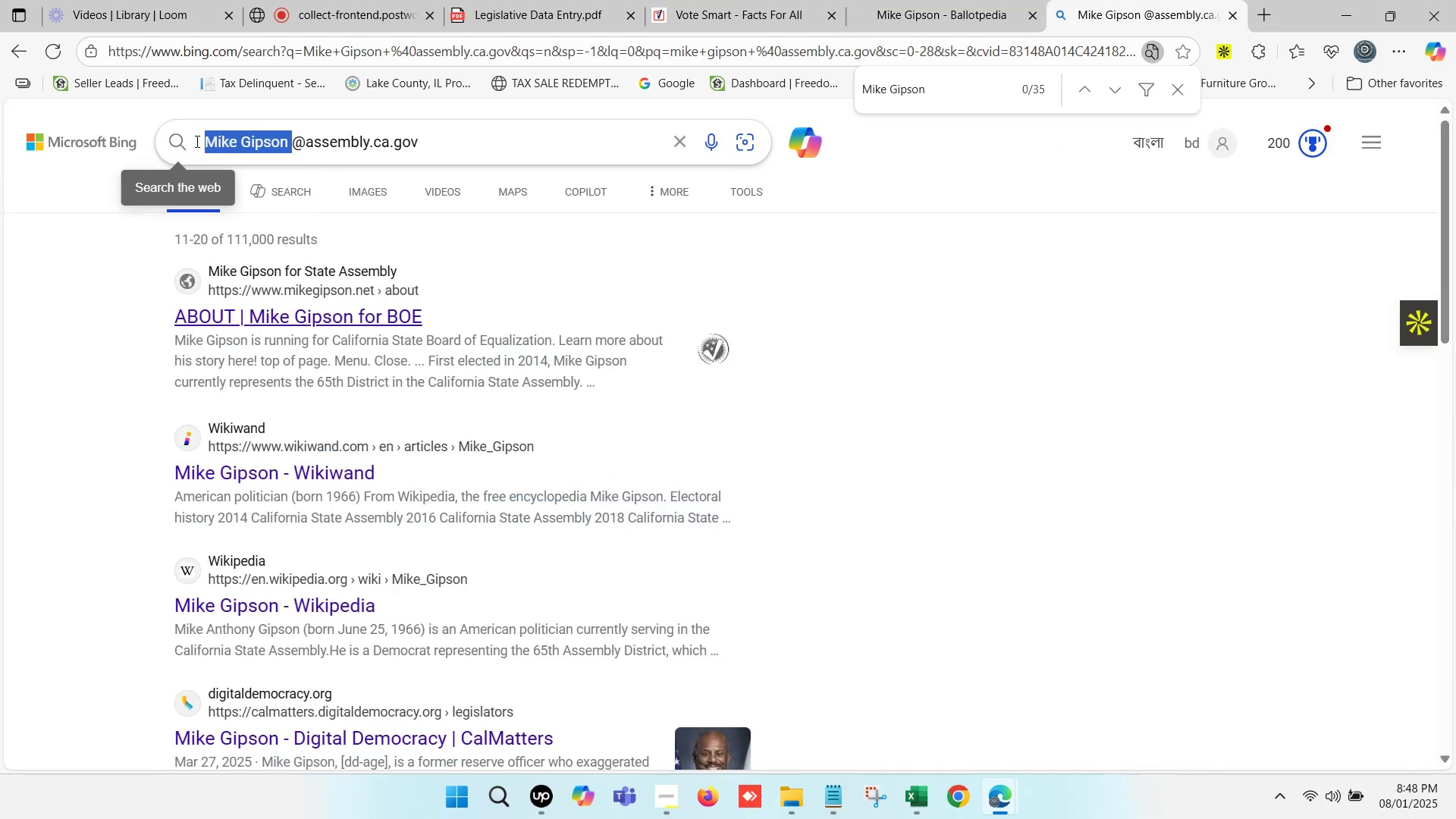 
key(Control+ControlLeft)
 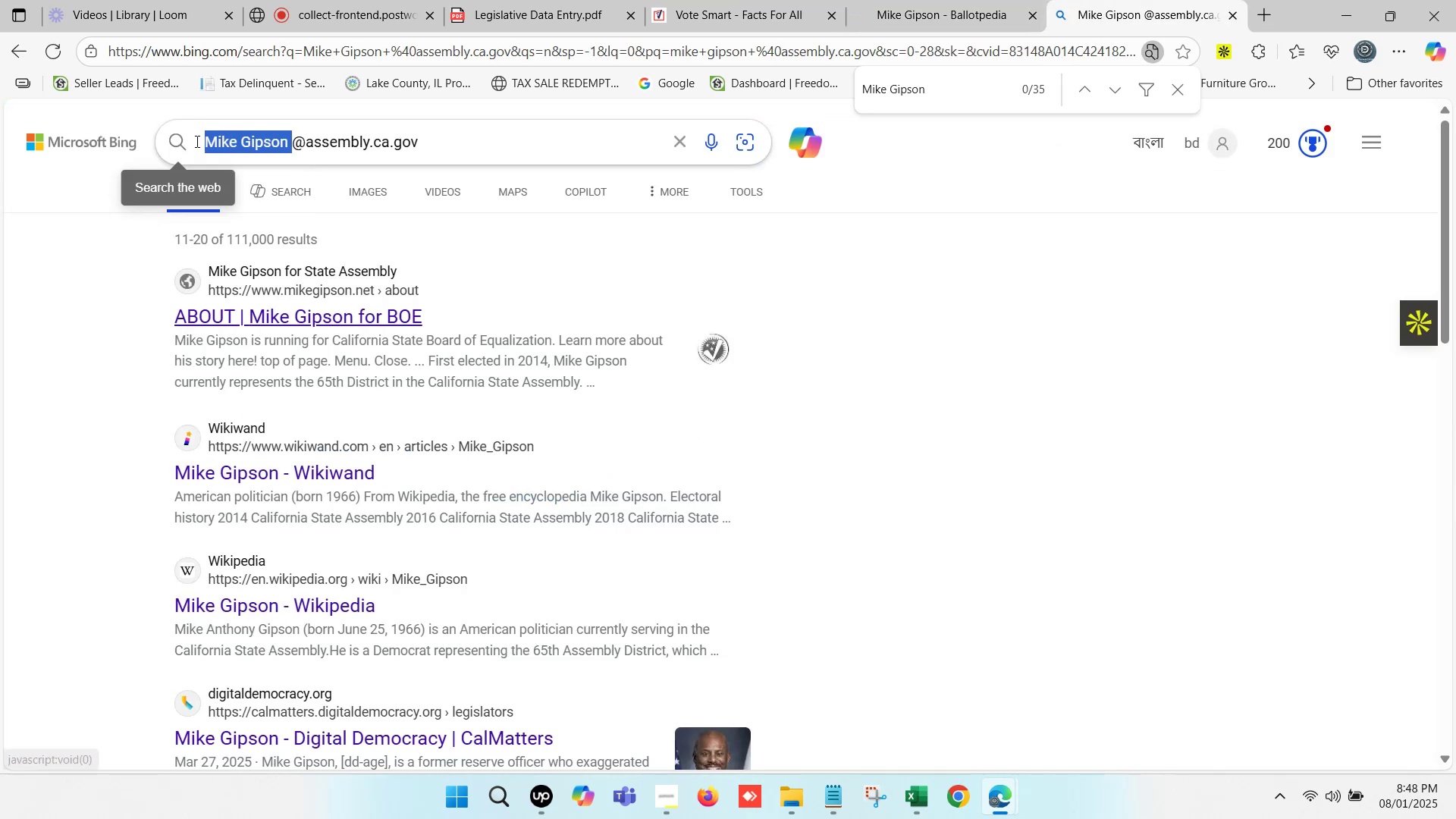 
key(Control+V)
 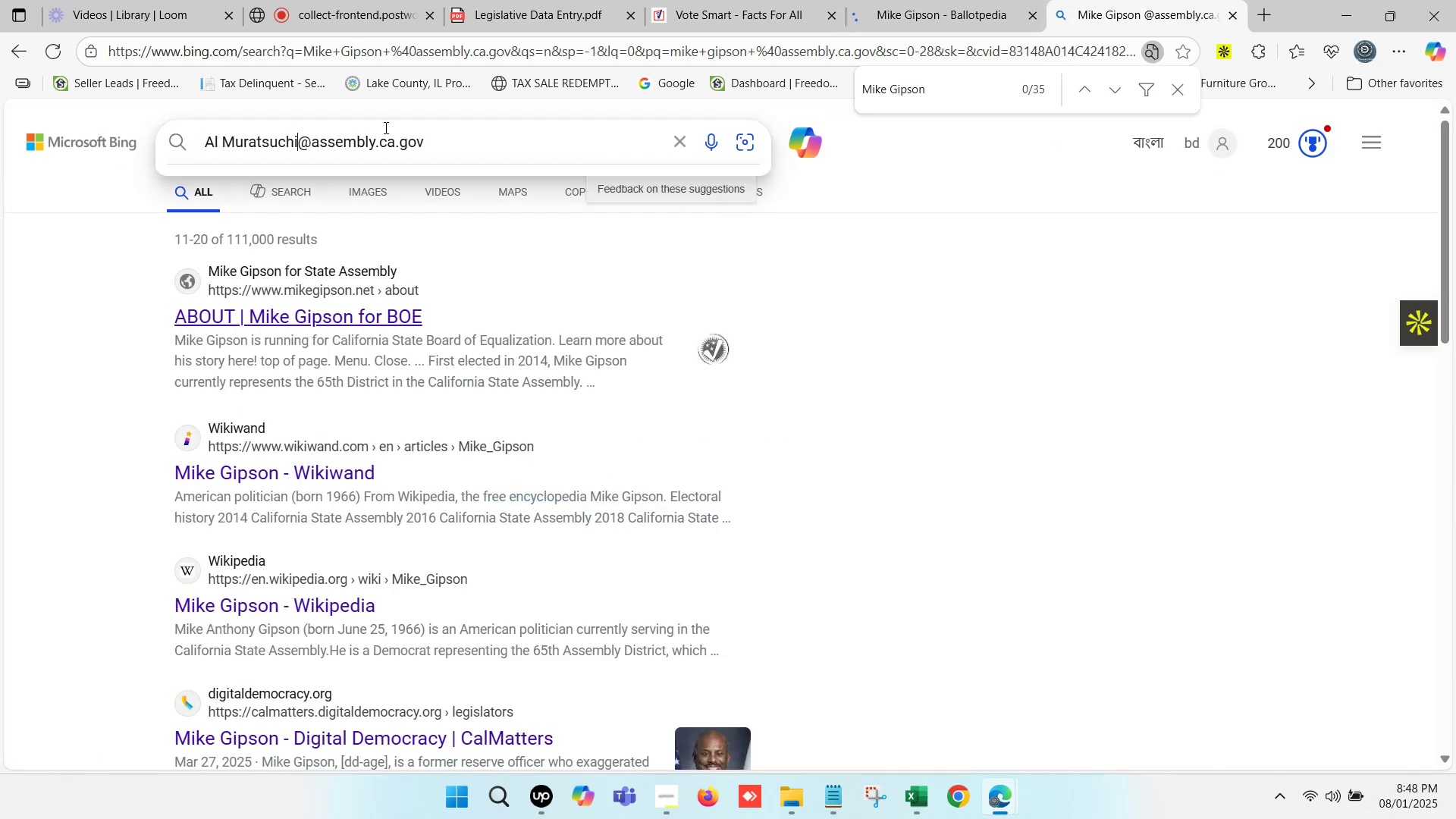 
key(Enter)
 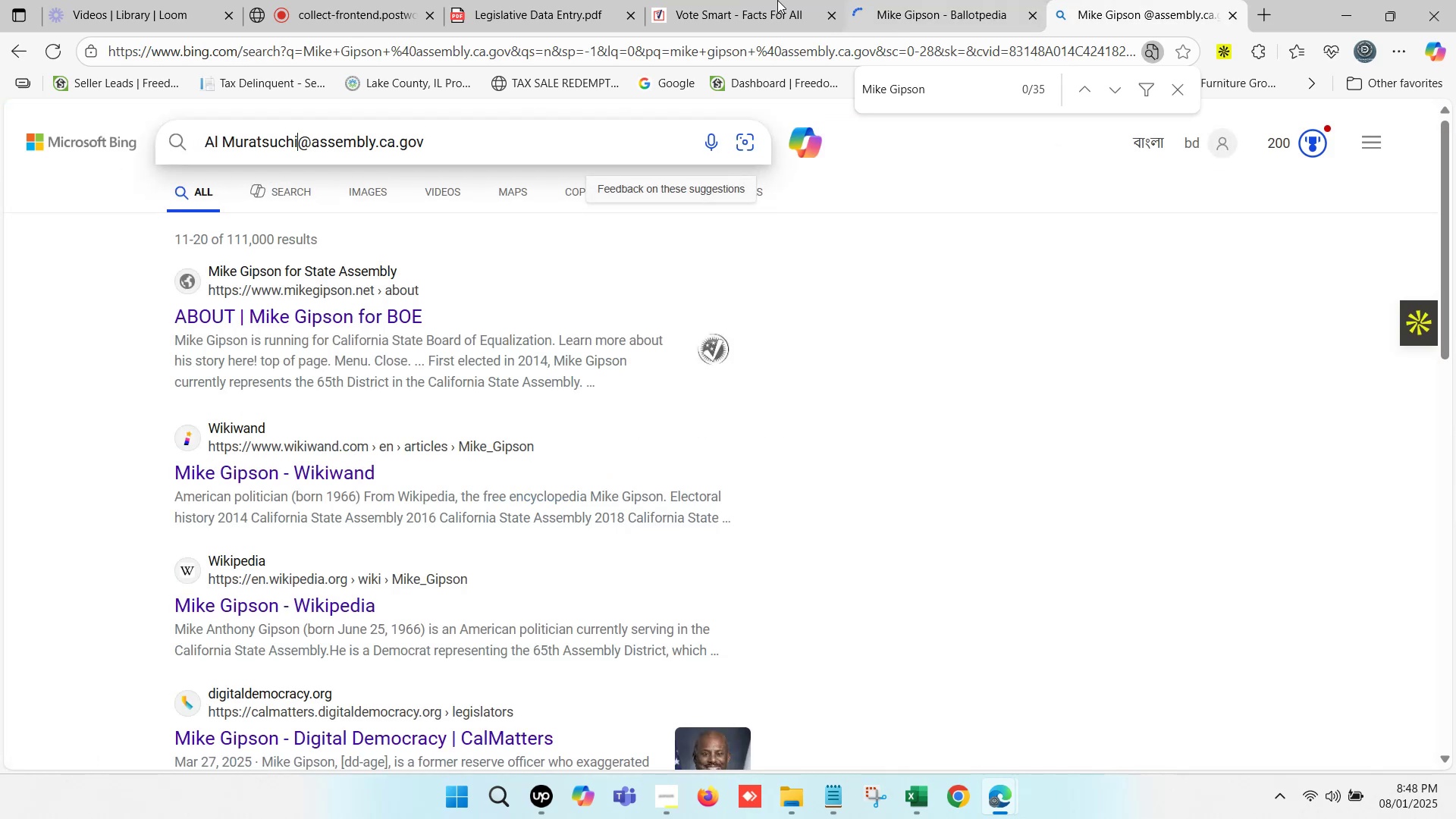 
double_click([774, 0])
 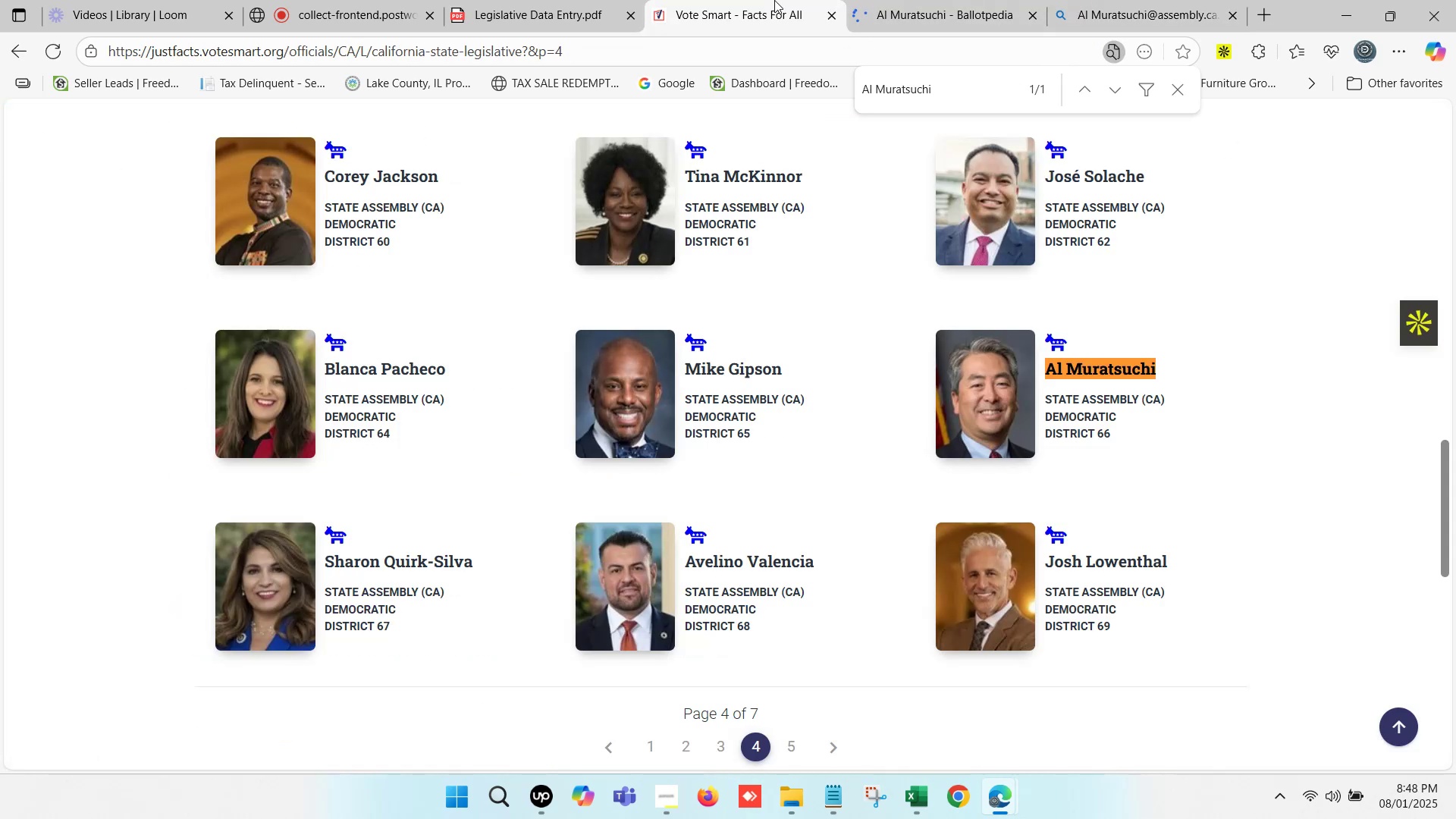 
key(Control+F)
 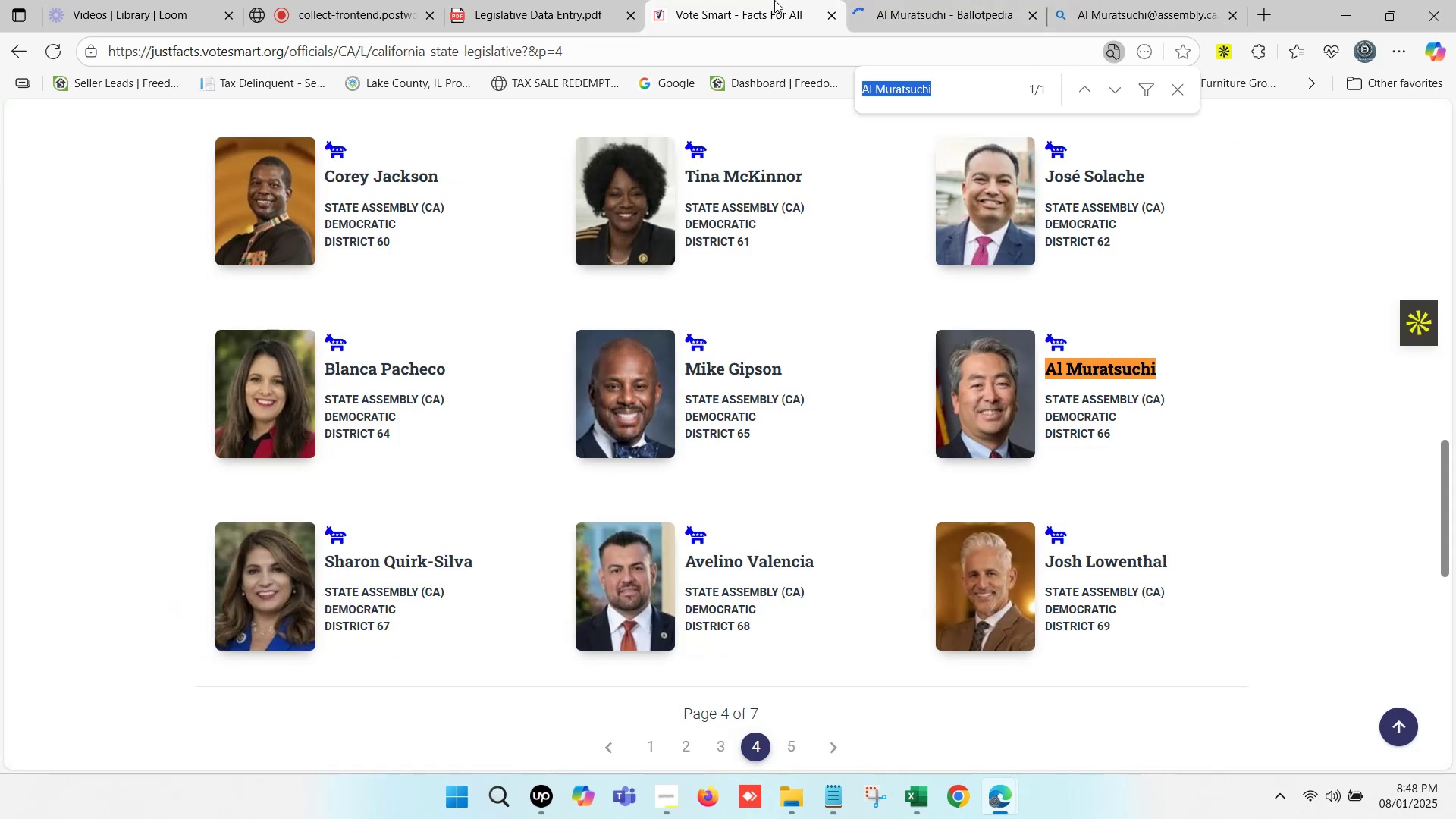 
key(Control+V)
 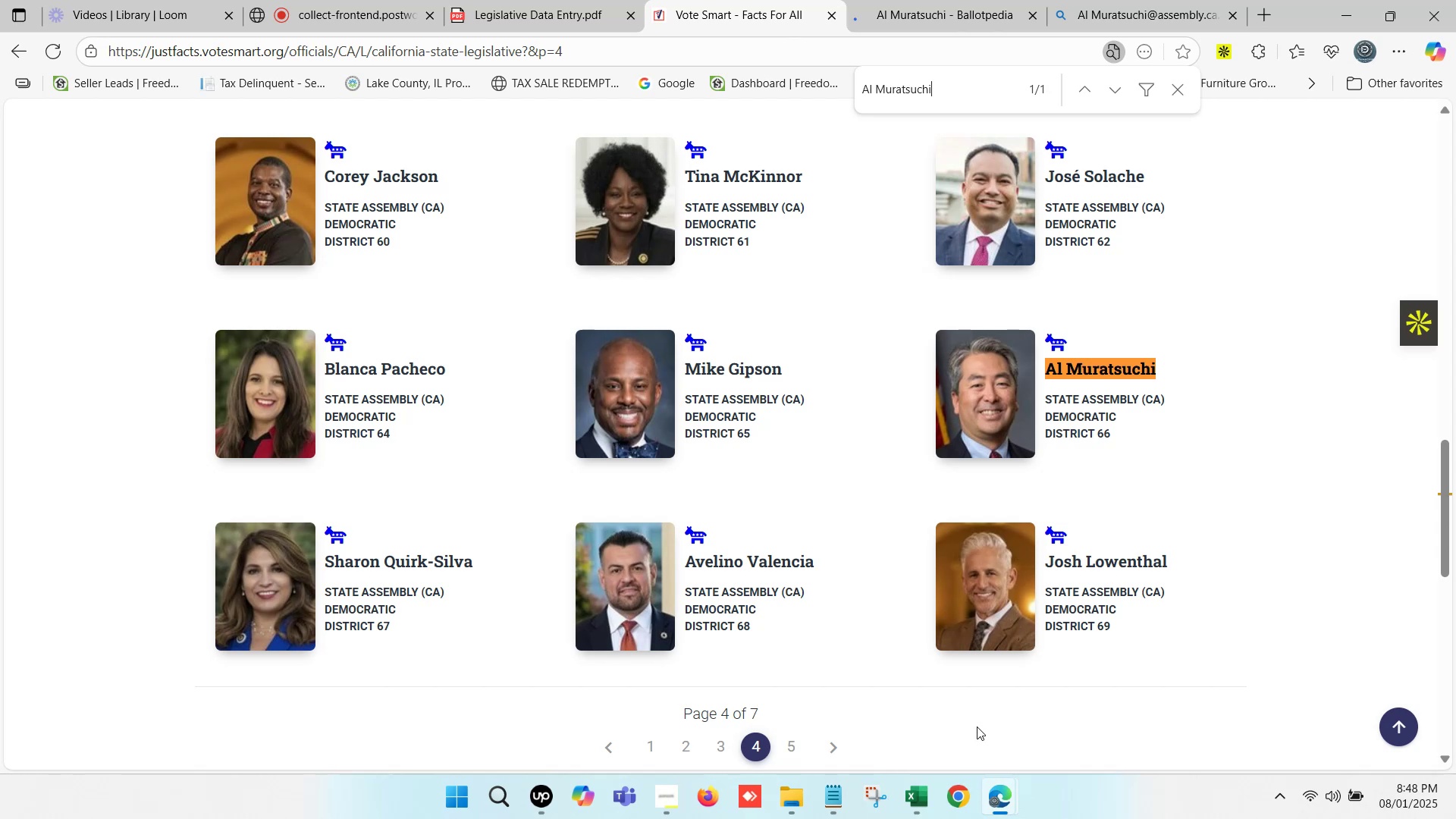 
left_click([915, 806])
 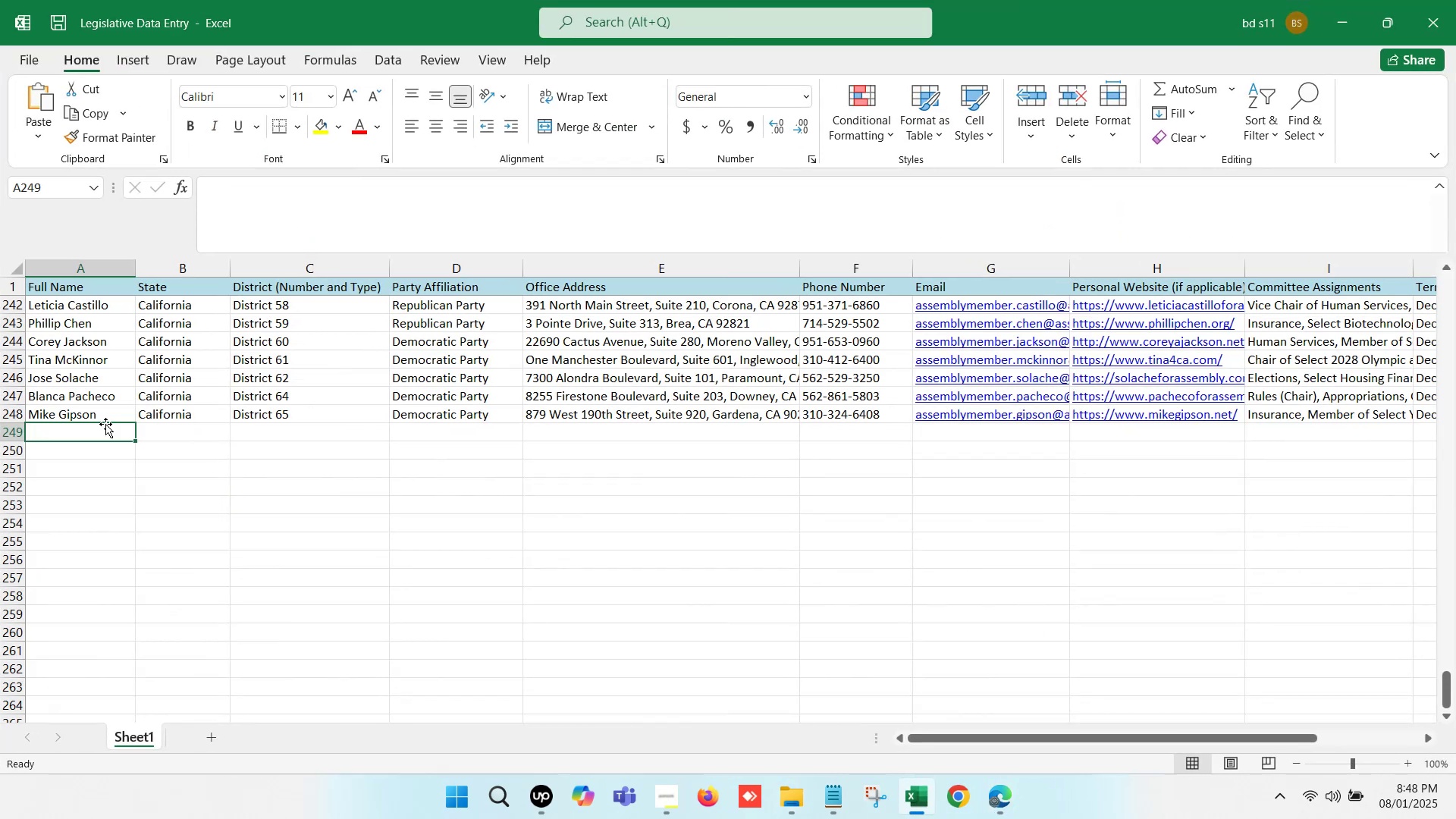 
double_click([86, 428])
 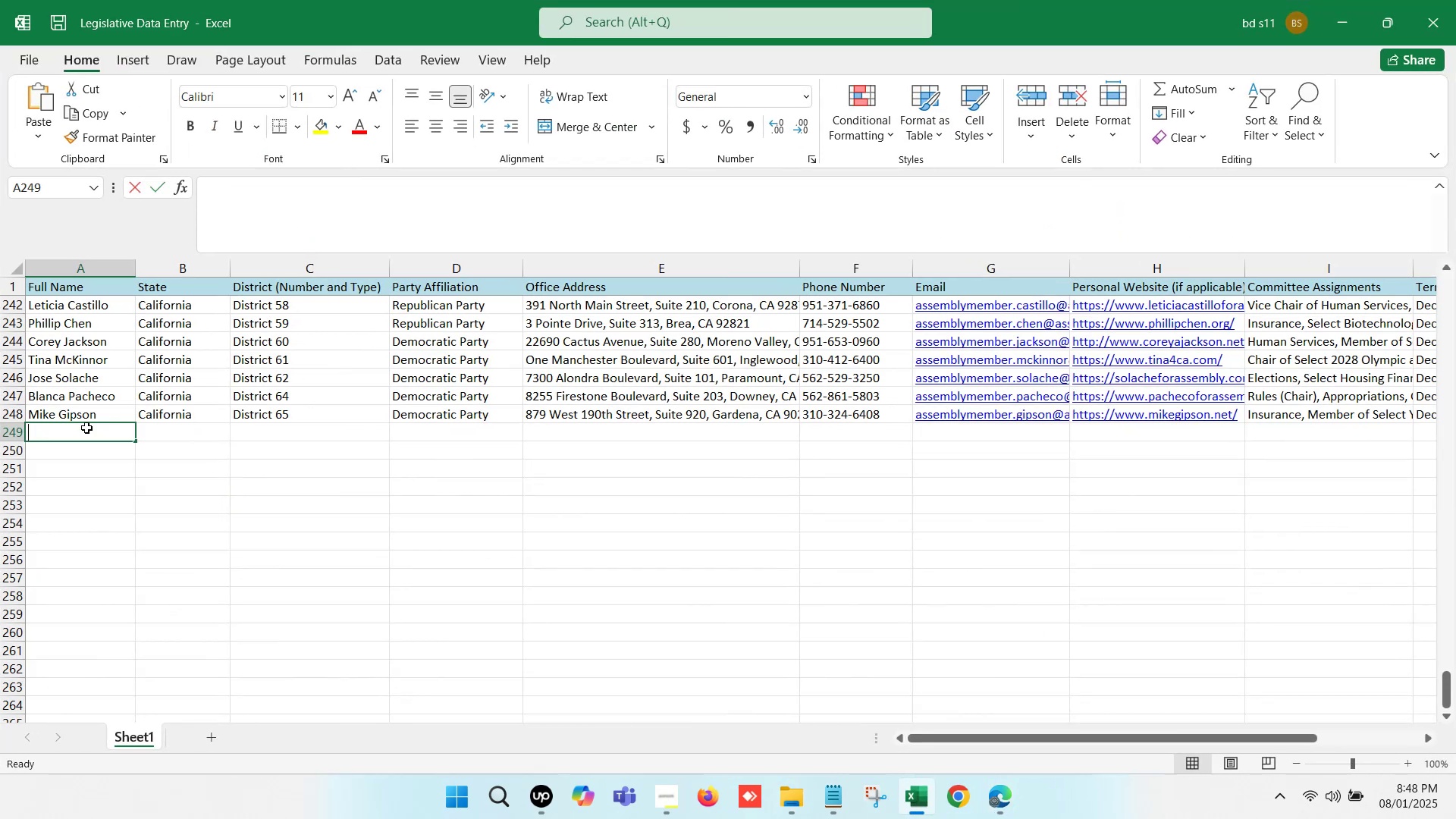 
key(Control+V)
 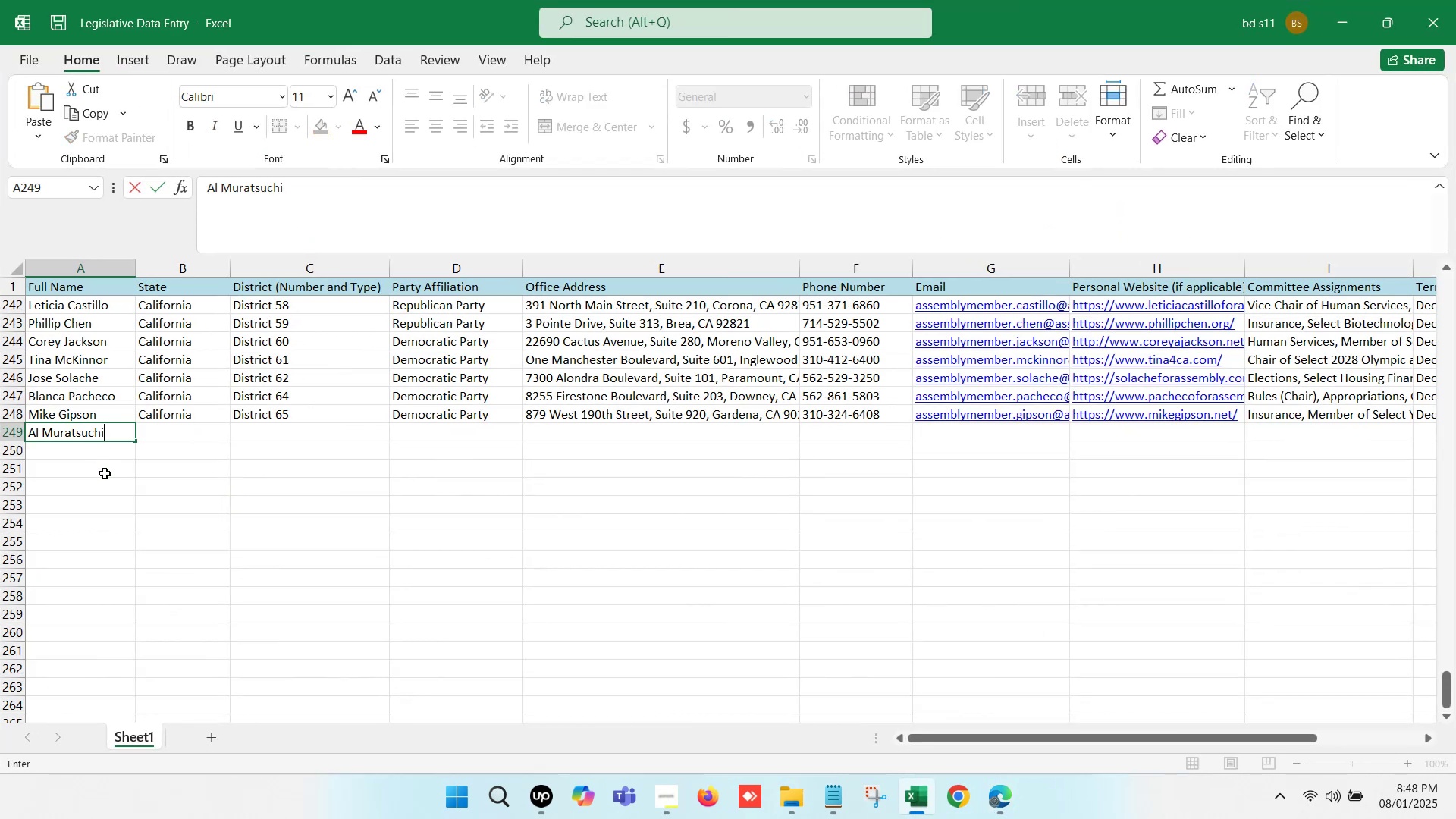 
left_click([105, 473])
 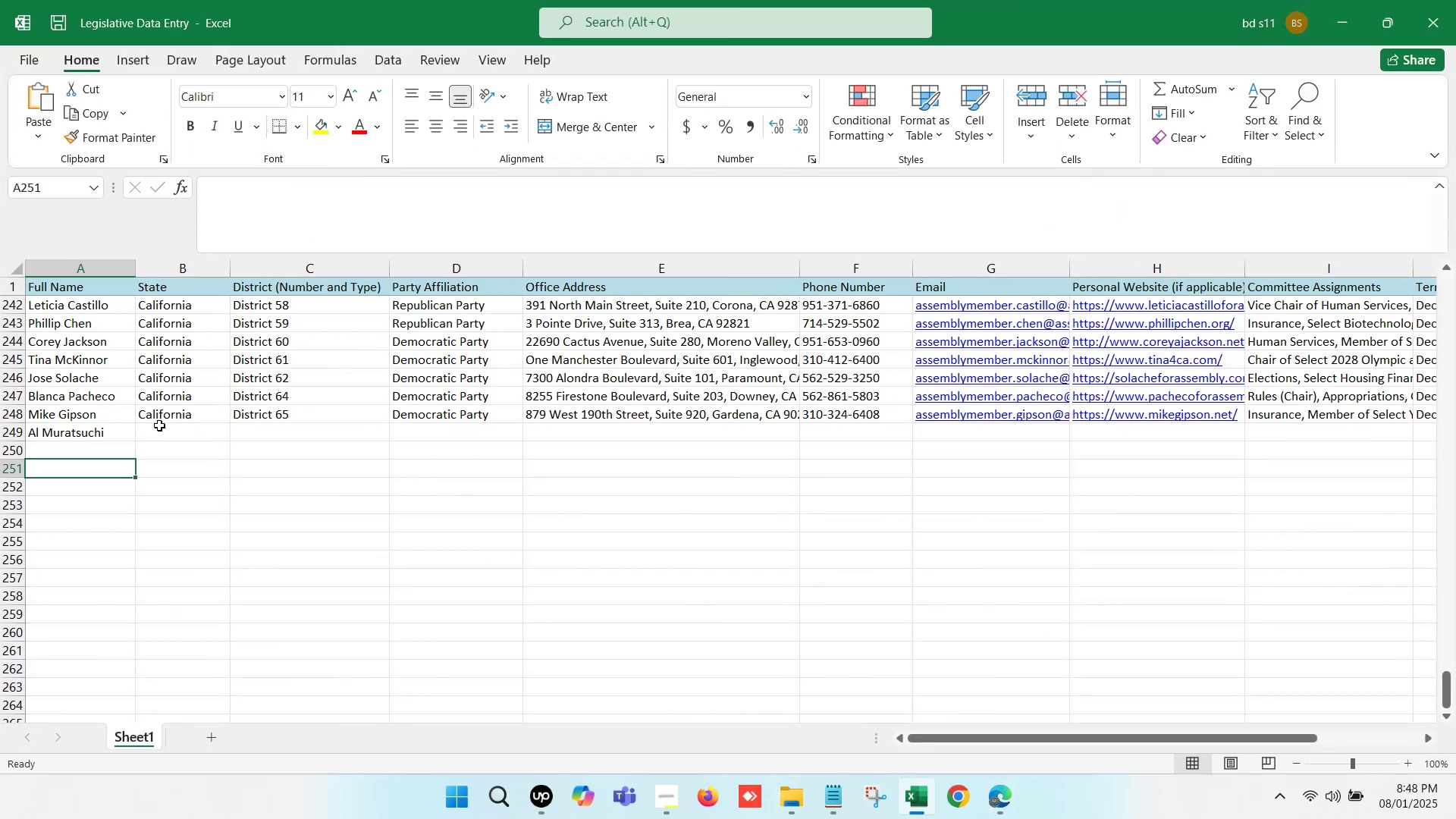 
left_click_drag(start_coordinate=[169, 419], to_coordinate=[400, 412])
 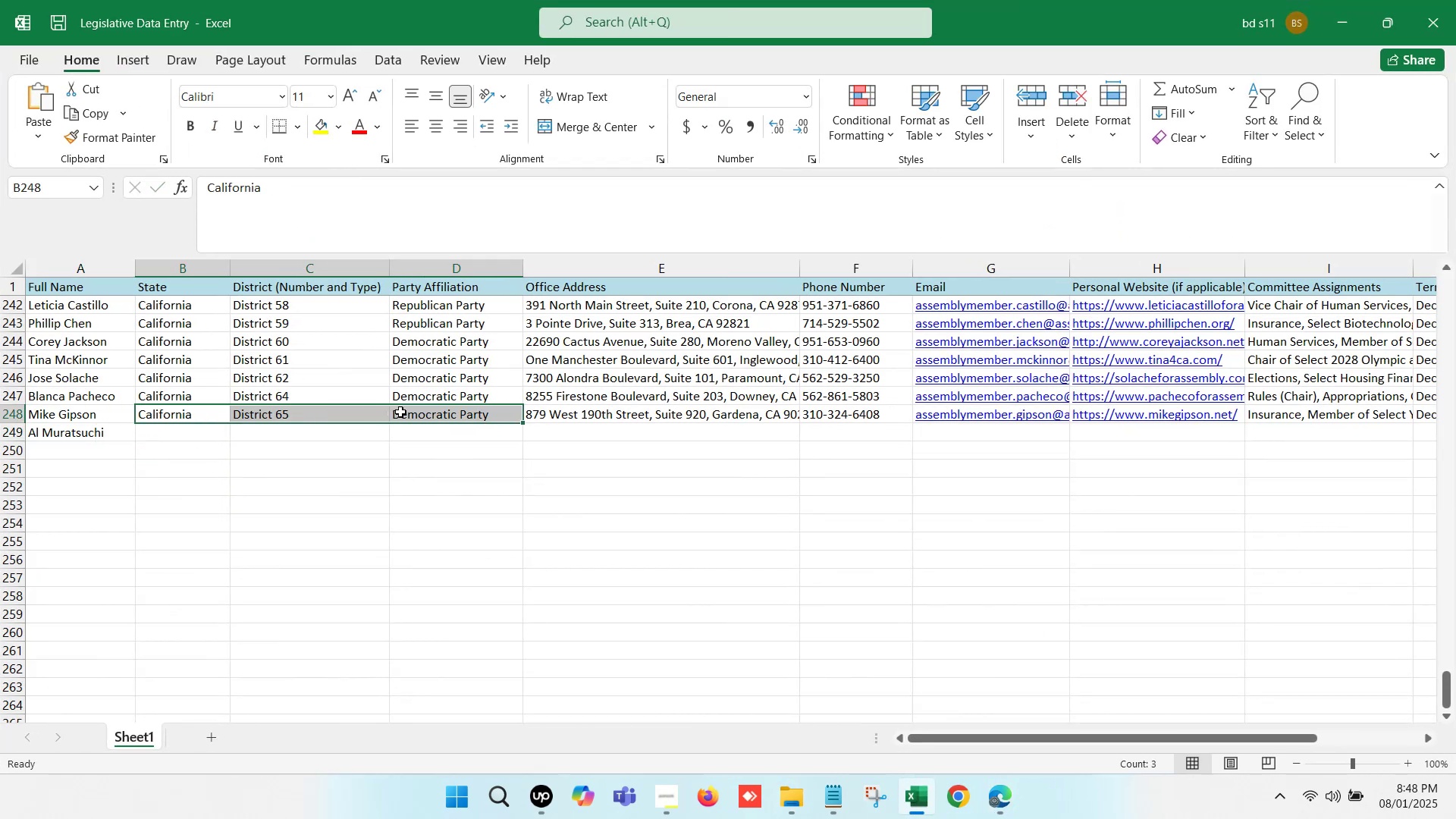 
key(Control+C)
 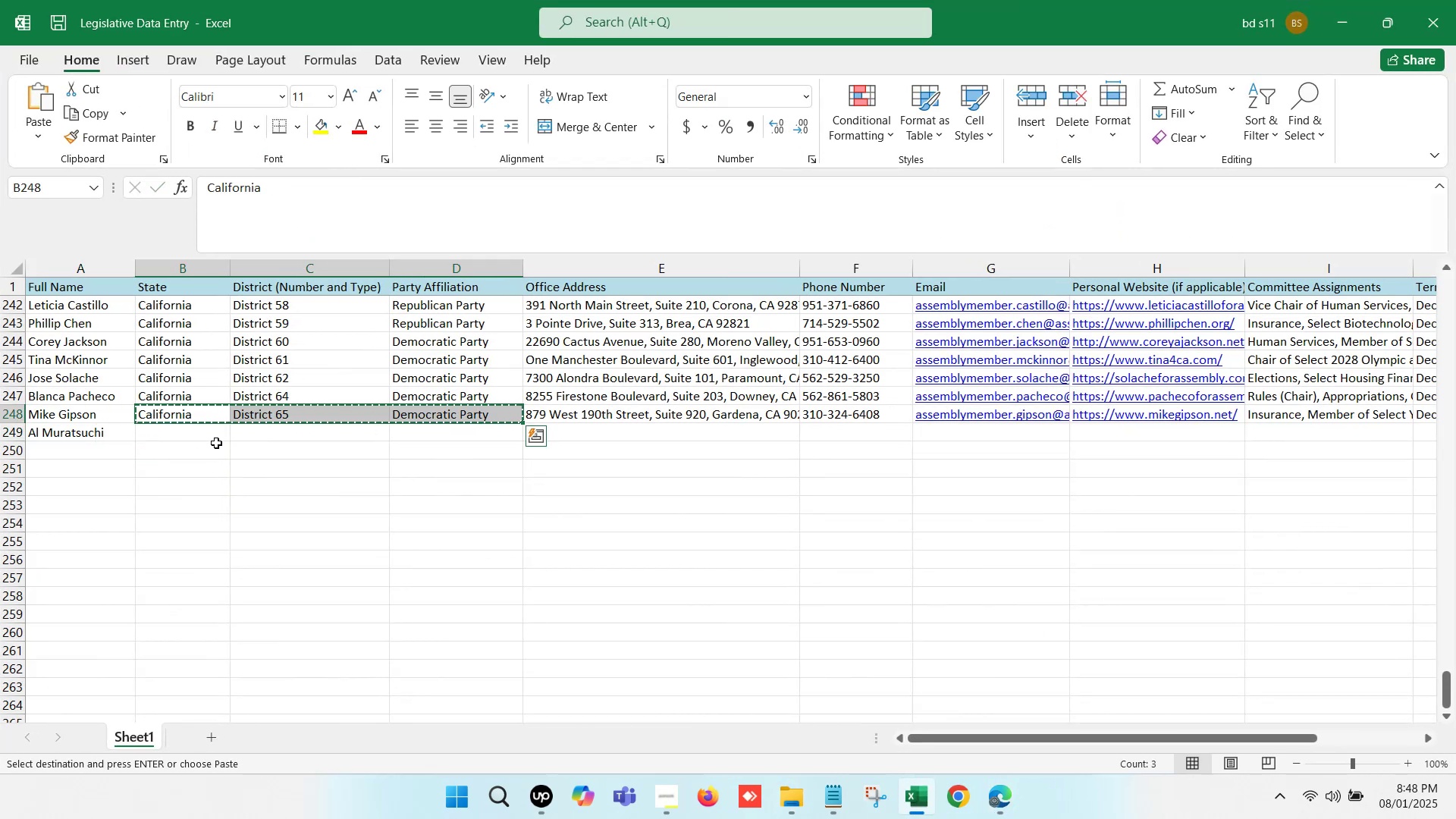 
left_click([215, 441])
 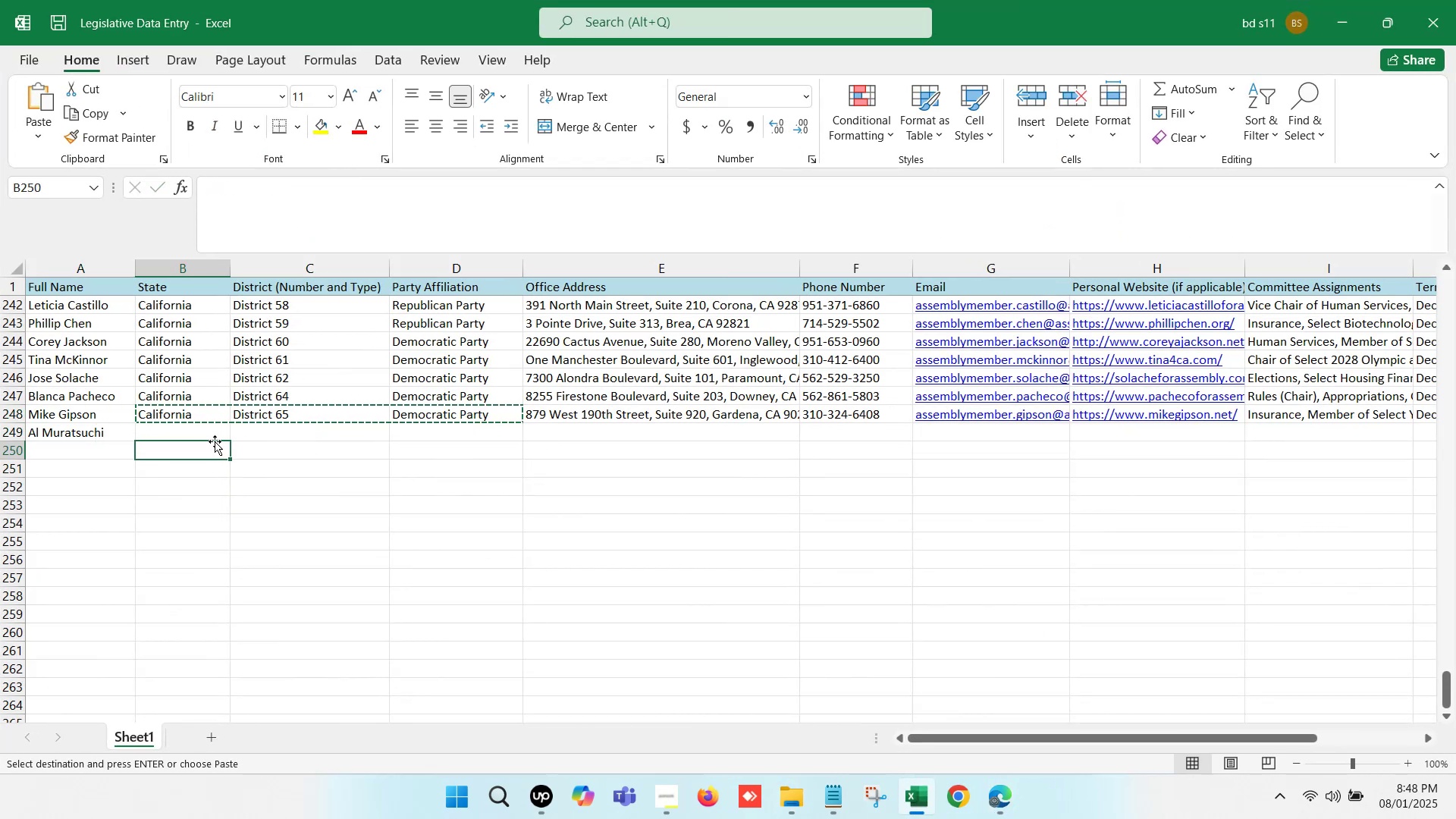 
hold_key(key=ControlLeft, duration=0.44)
 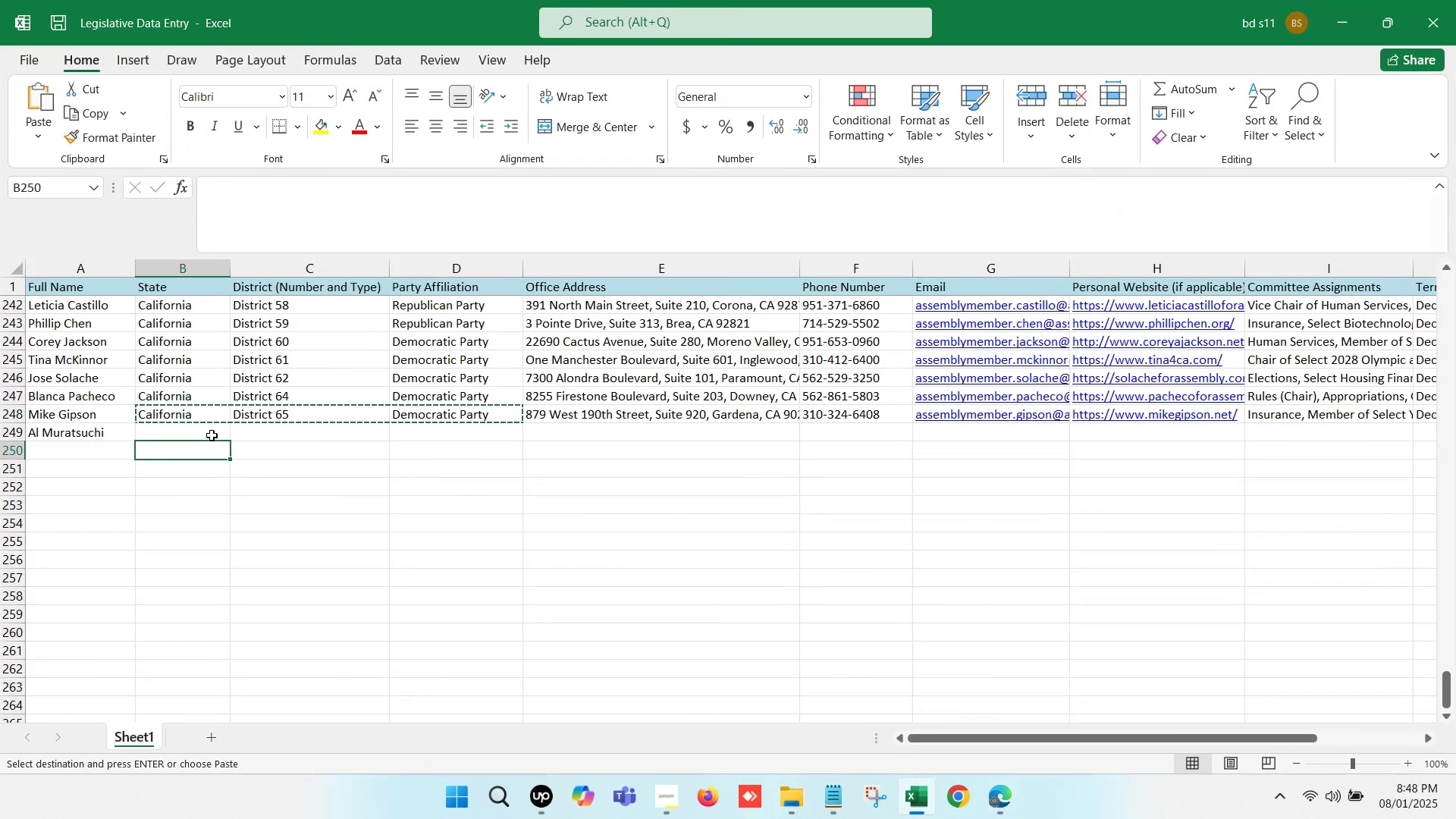 
left_click([211, 435])
 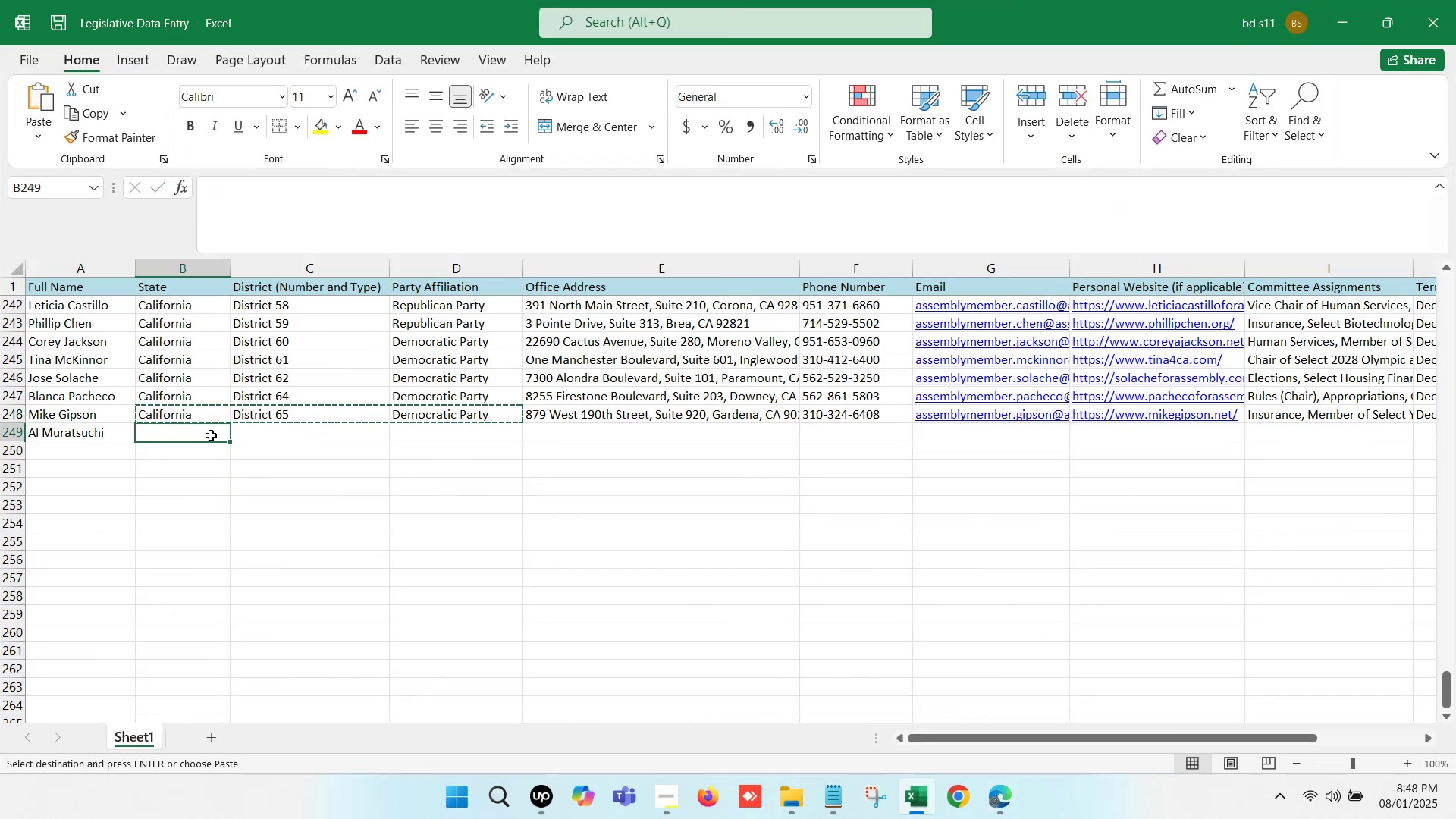 
key(Control+V)
 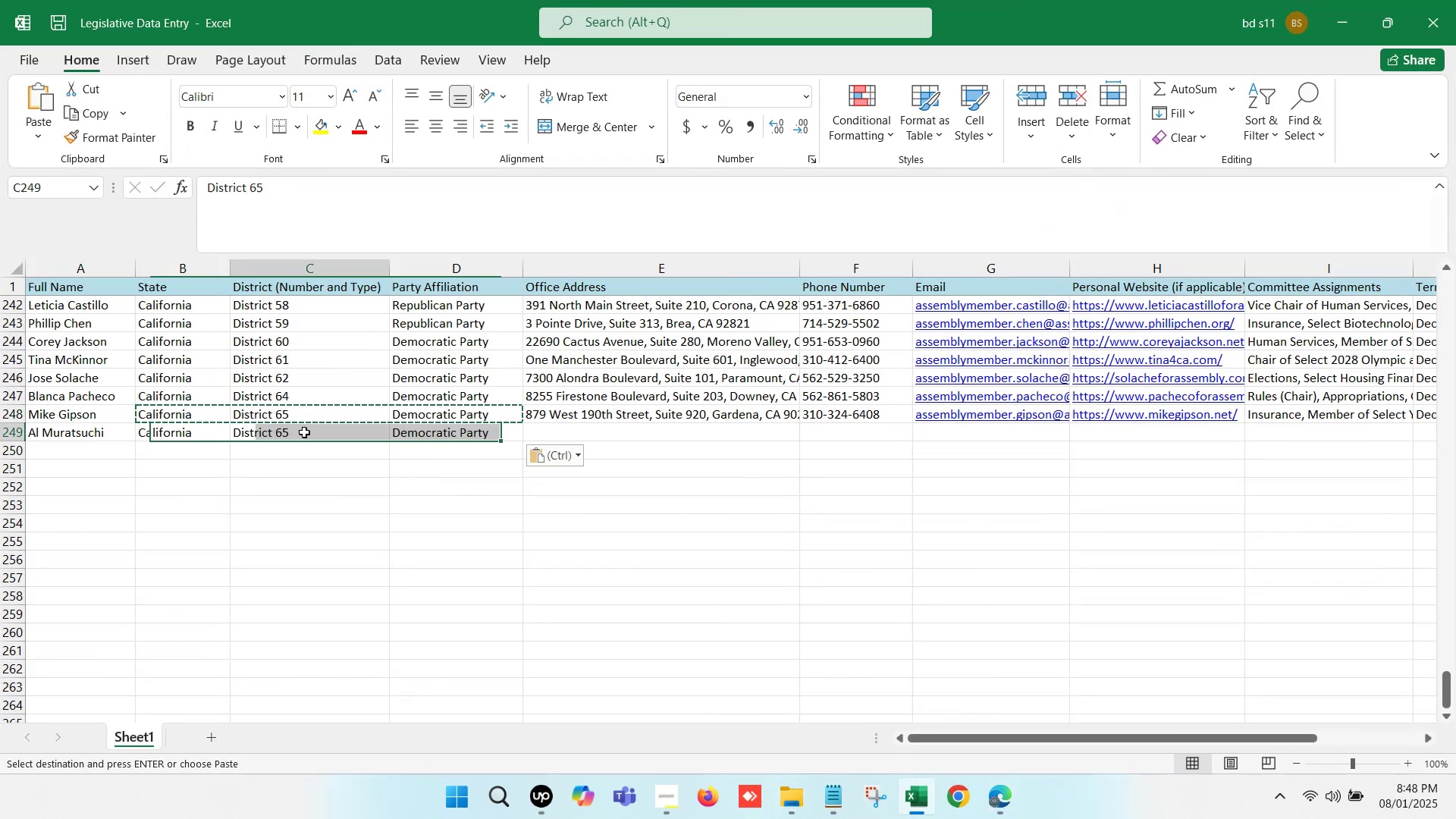 
double_click([304, 432])
 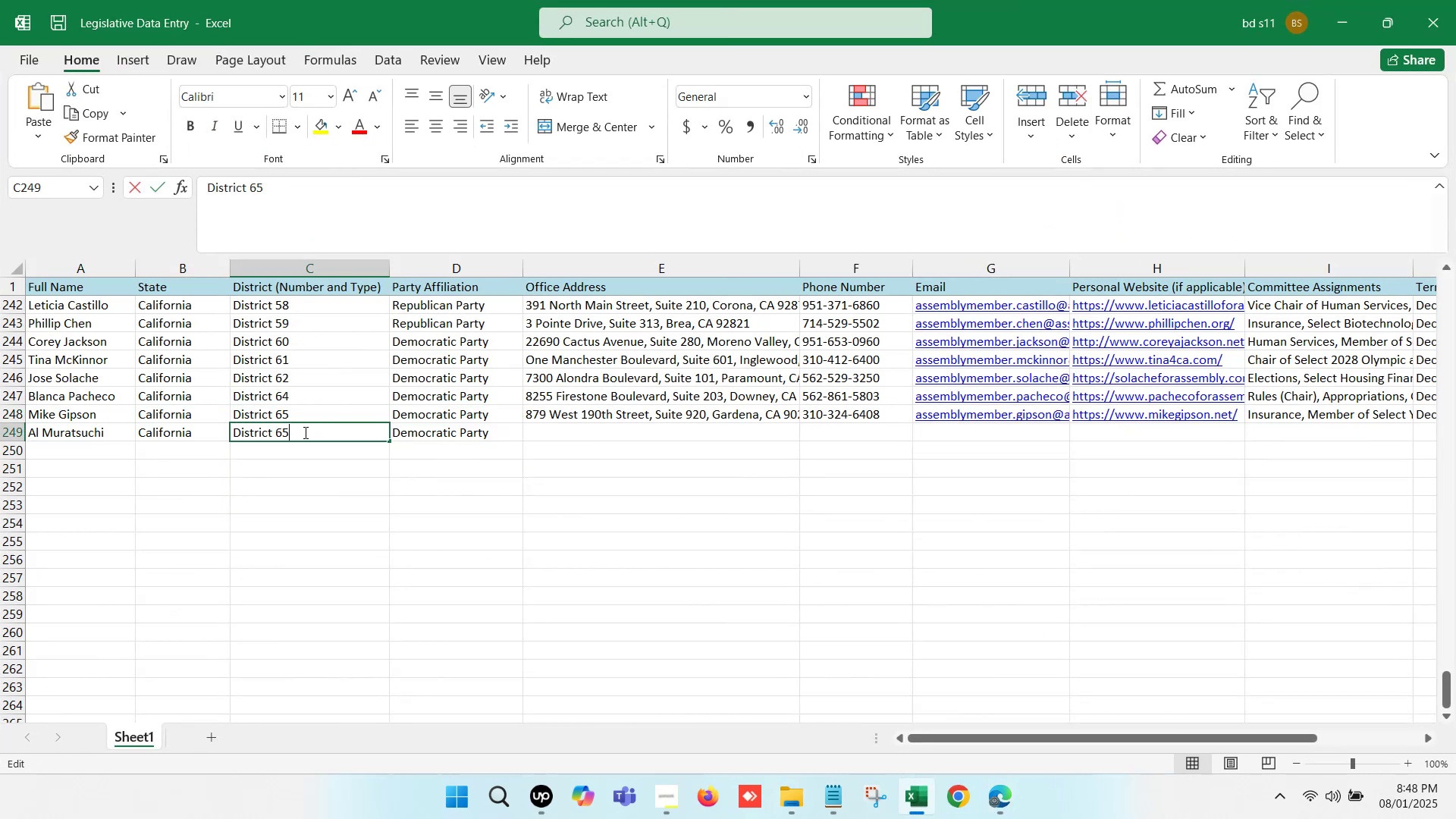 
key(Backspace)
 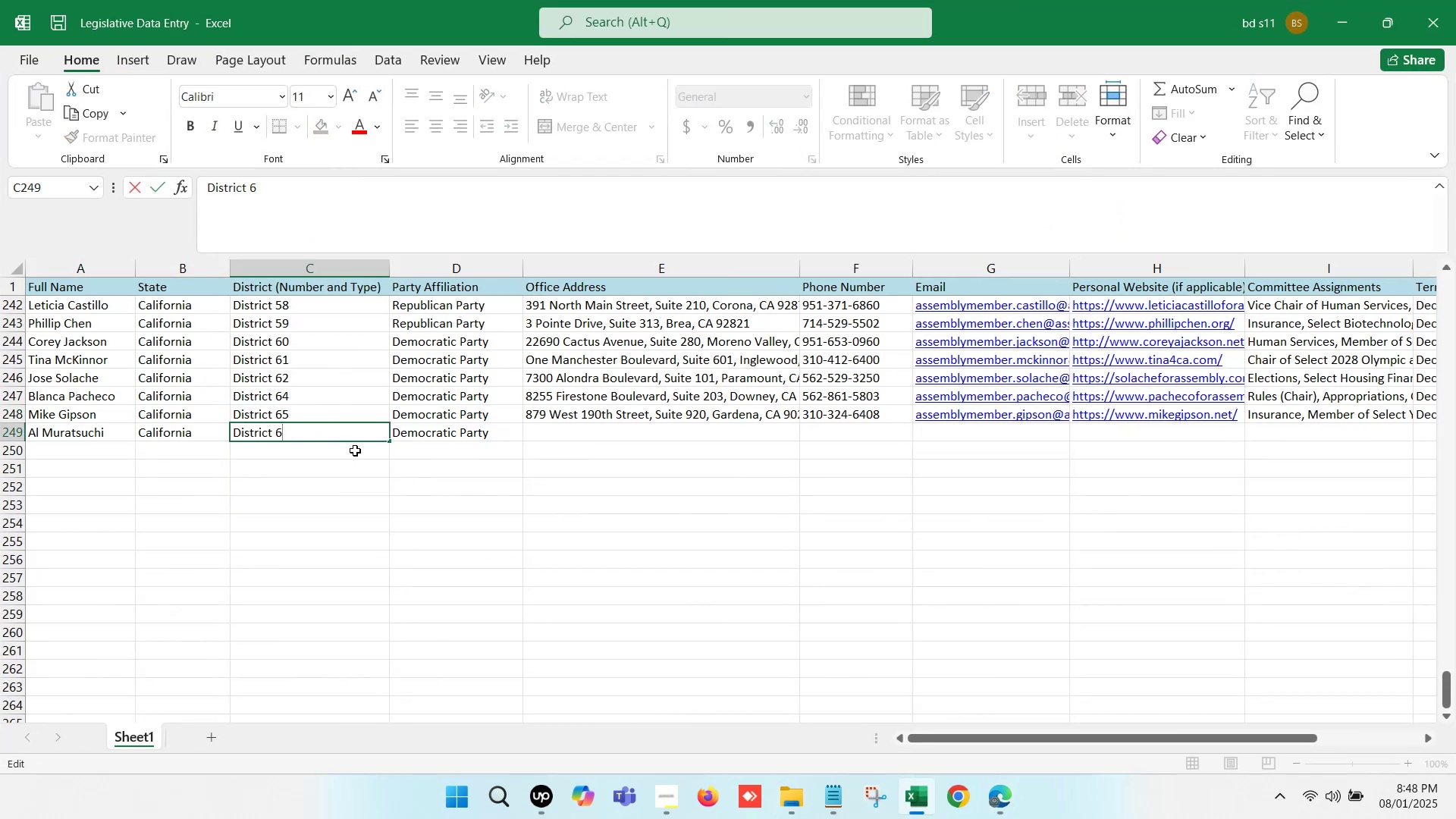 
key(6)
 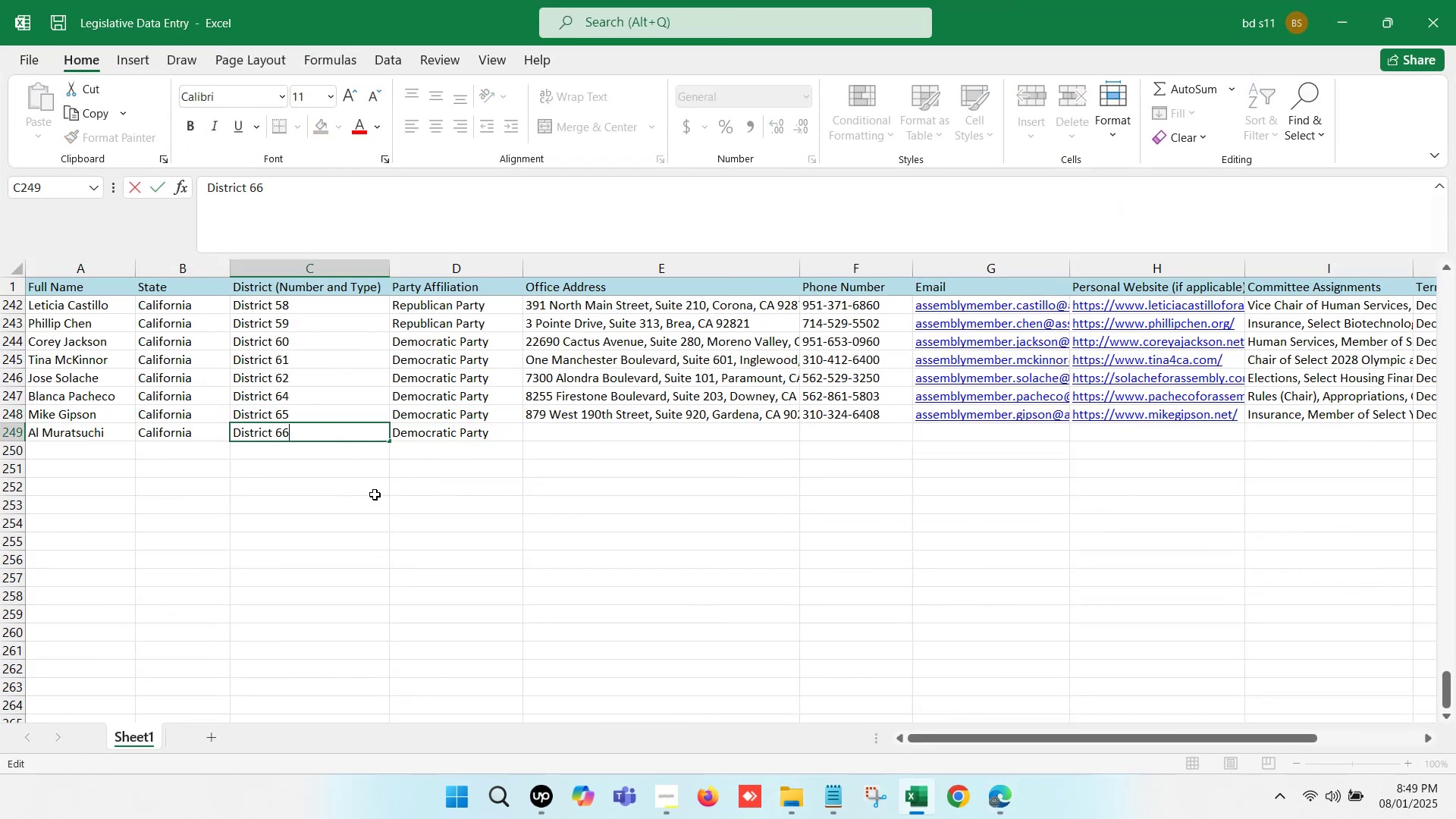 
left_click([375, 495])
 